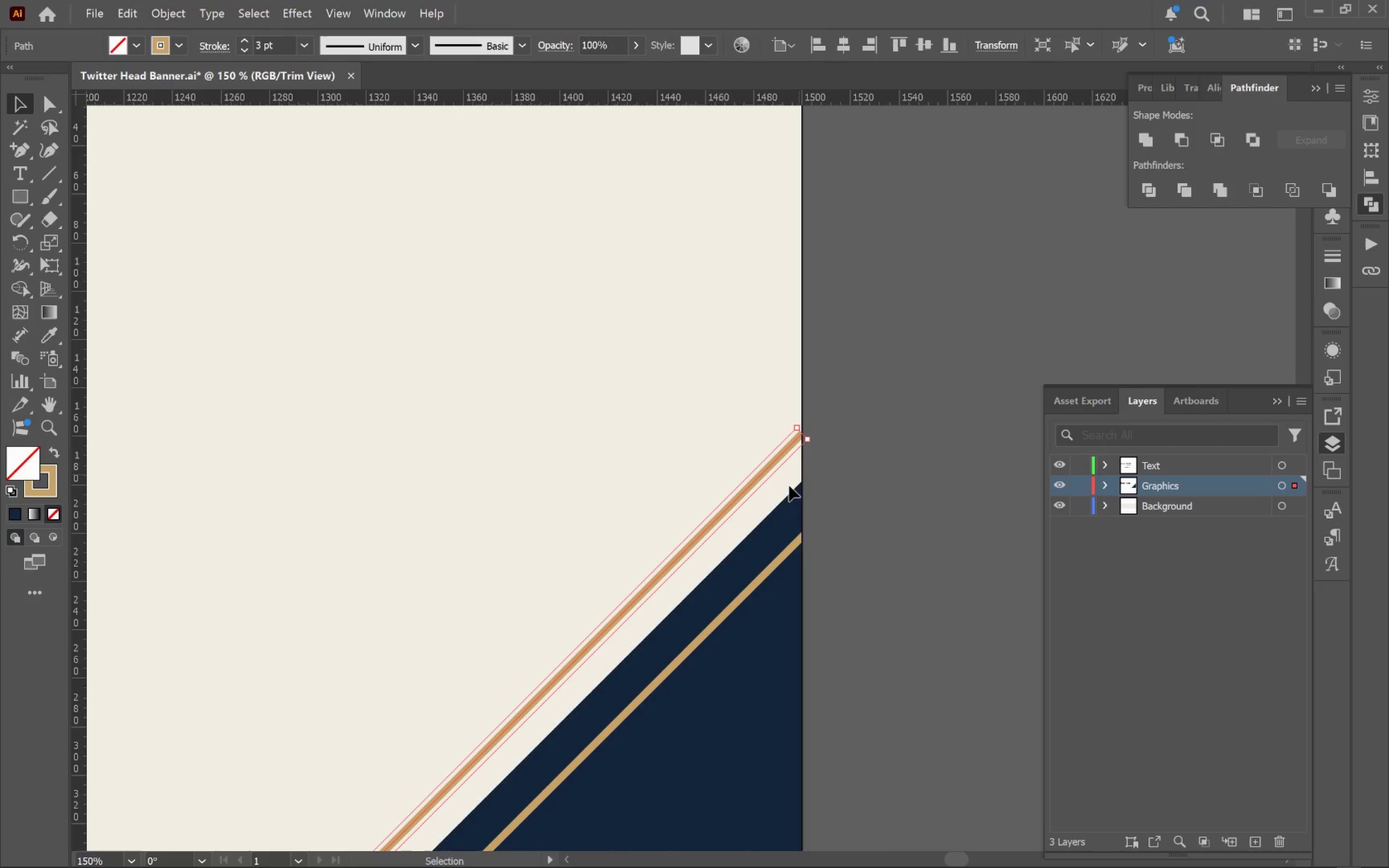 
left_click_drag(start_coordinate=[837, 486], to_coordinate=[905, 199])
 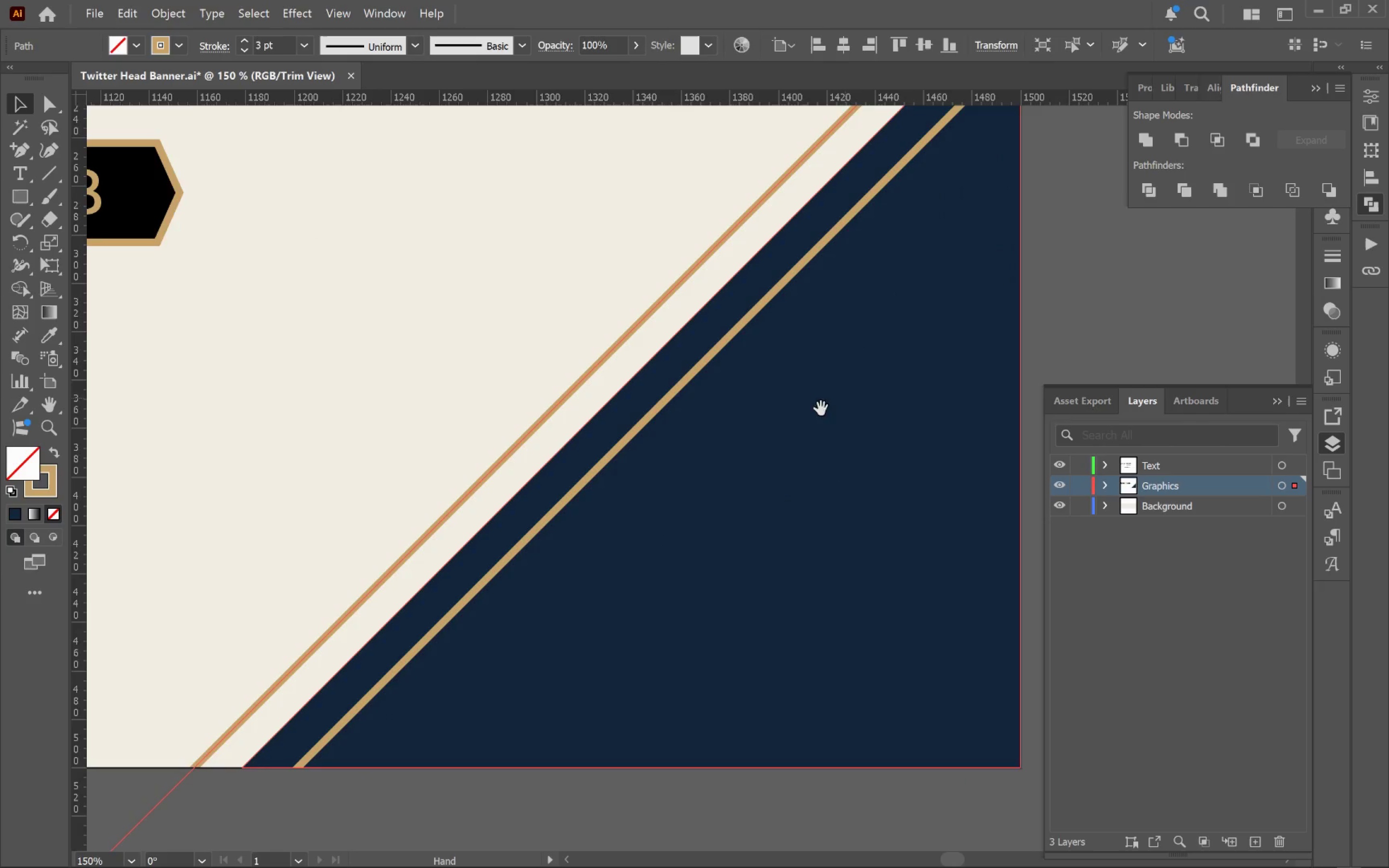 
left_click_drag(start_coordinate=[767, 424], to_coordinate=[944, 196])
 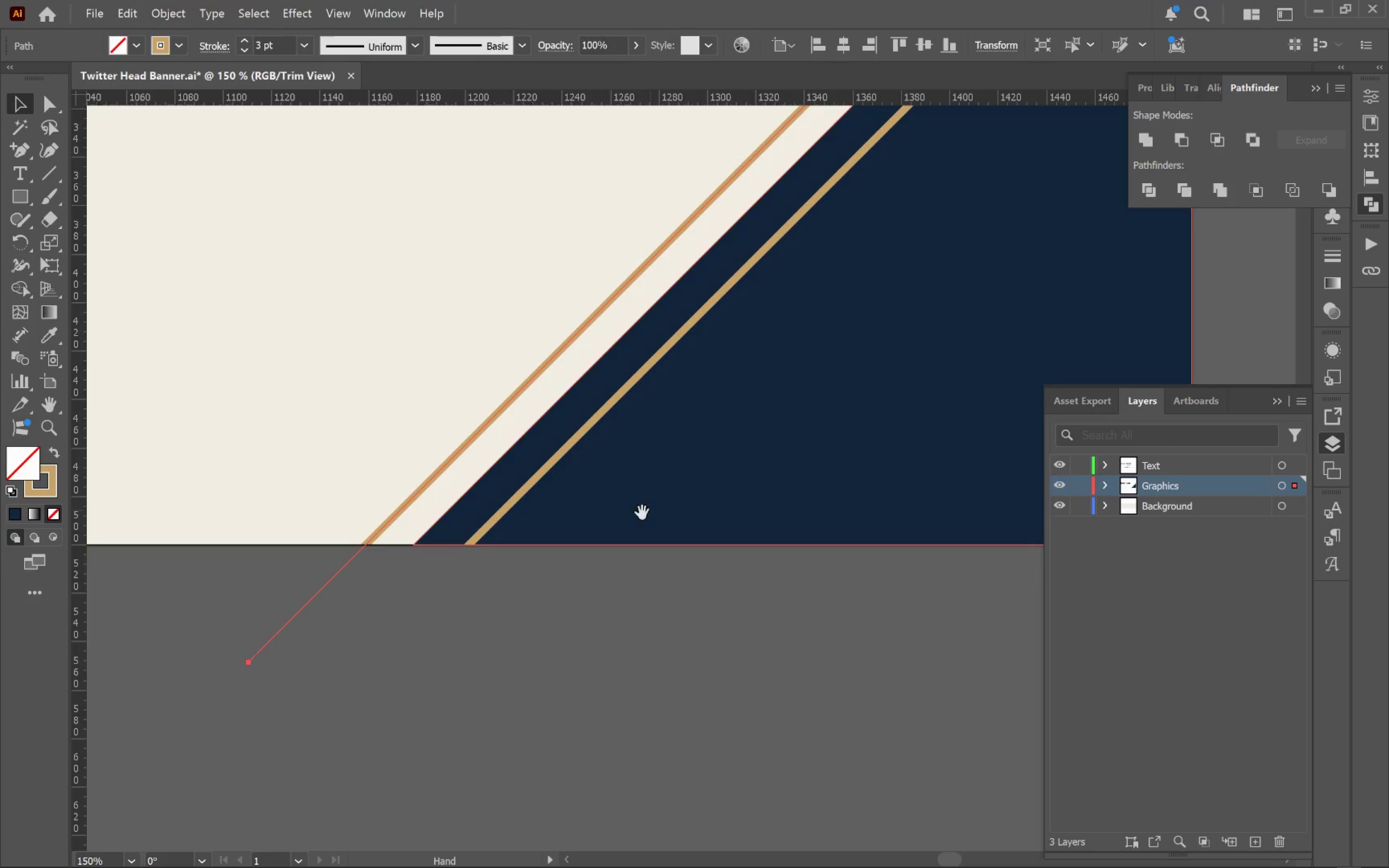 
left_click_drag(start_coordinate=[629, 520], to_coordinate=[770, 405])
 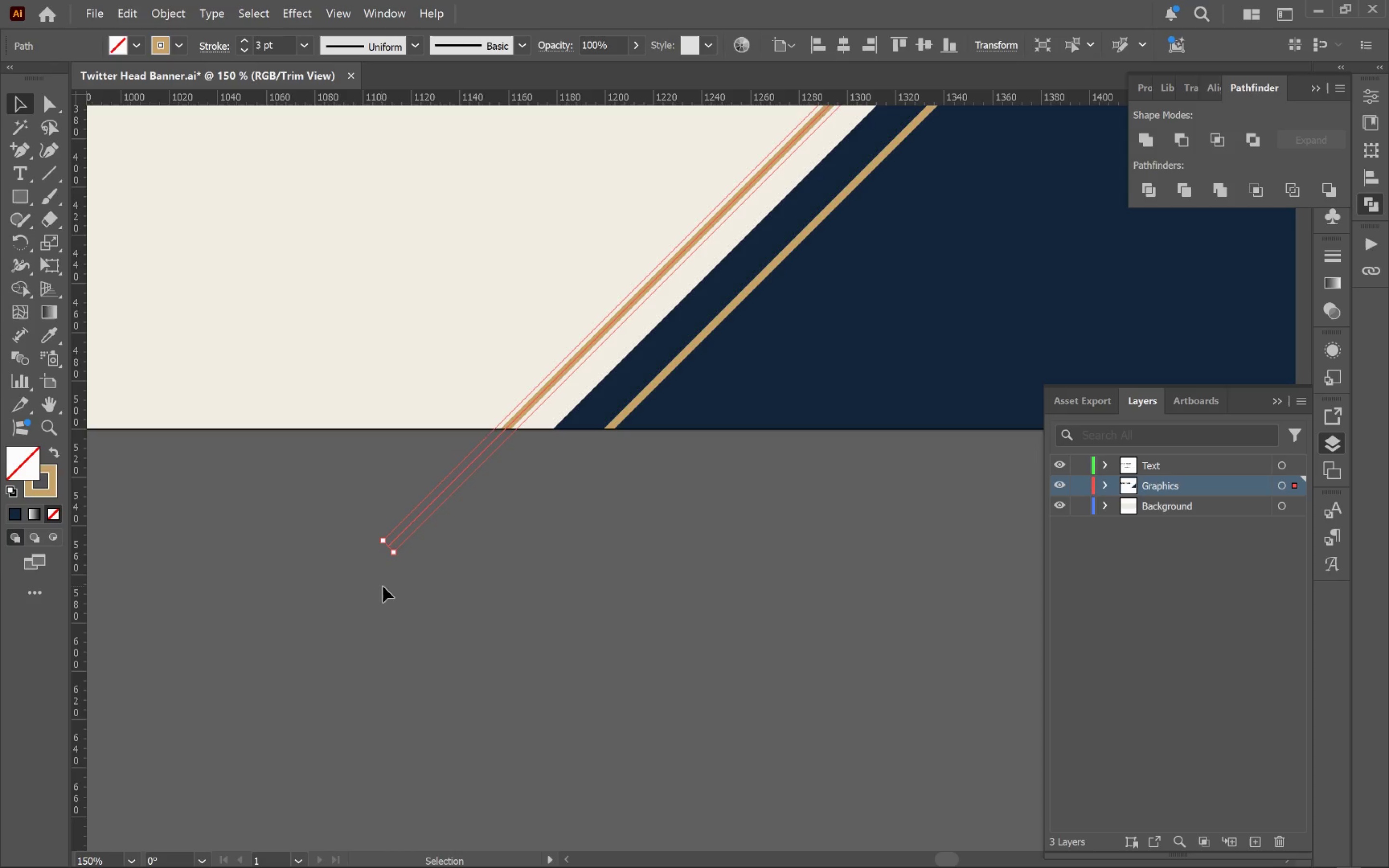 
hold_key(key=Space, duration=0.36)
 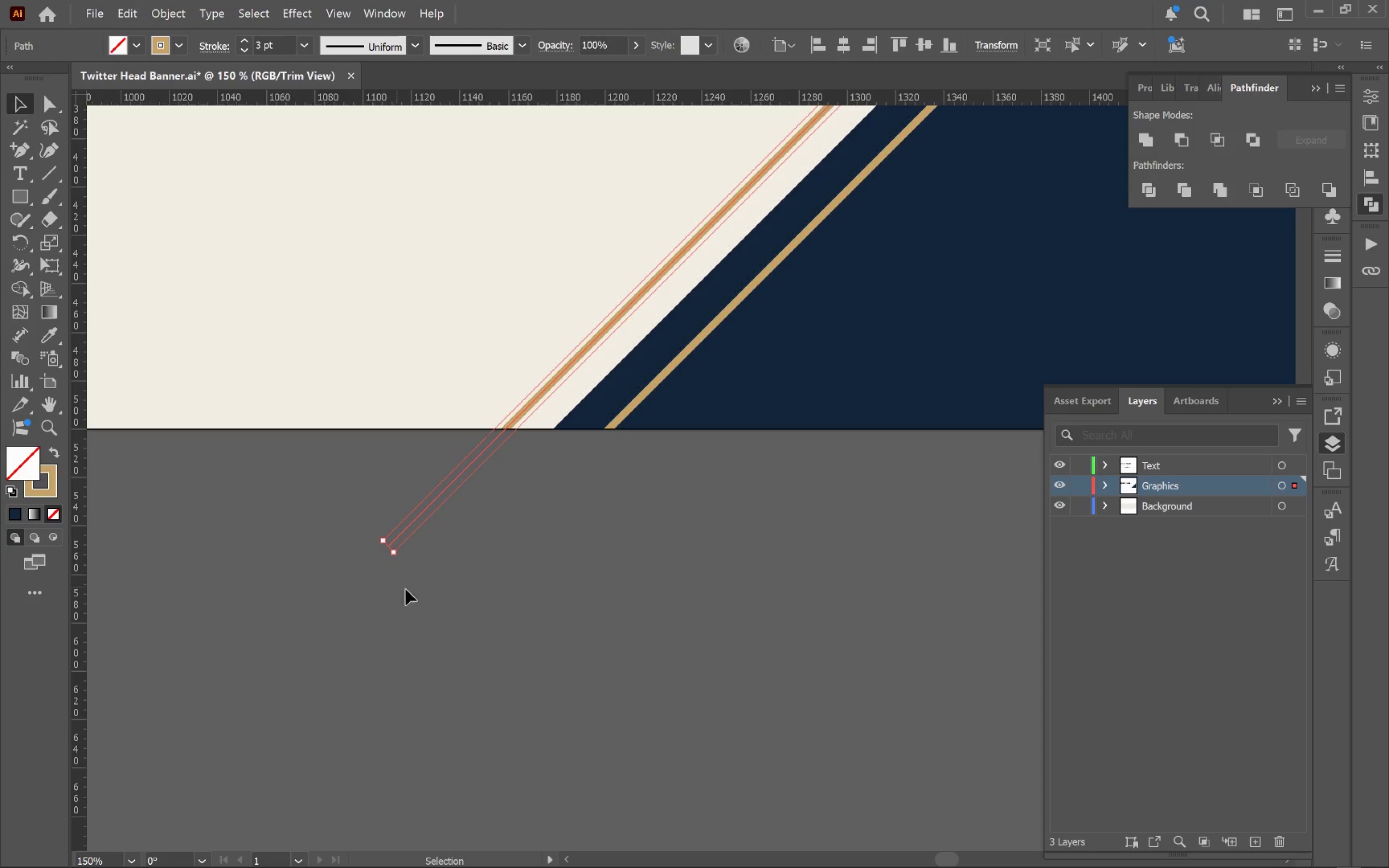 
left_click([468, 600])
 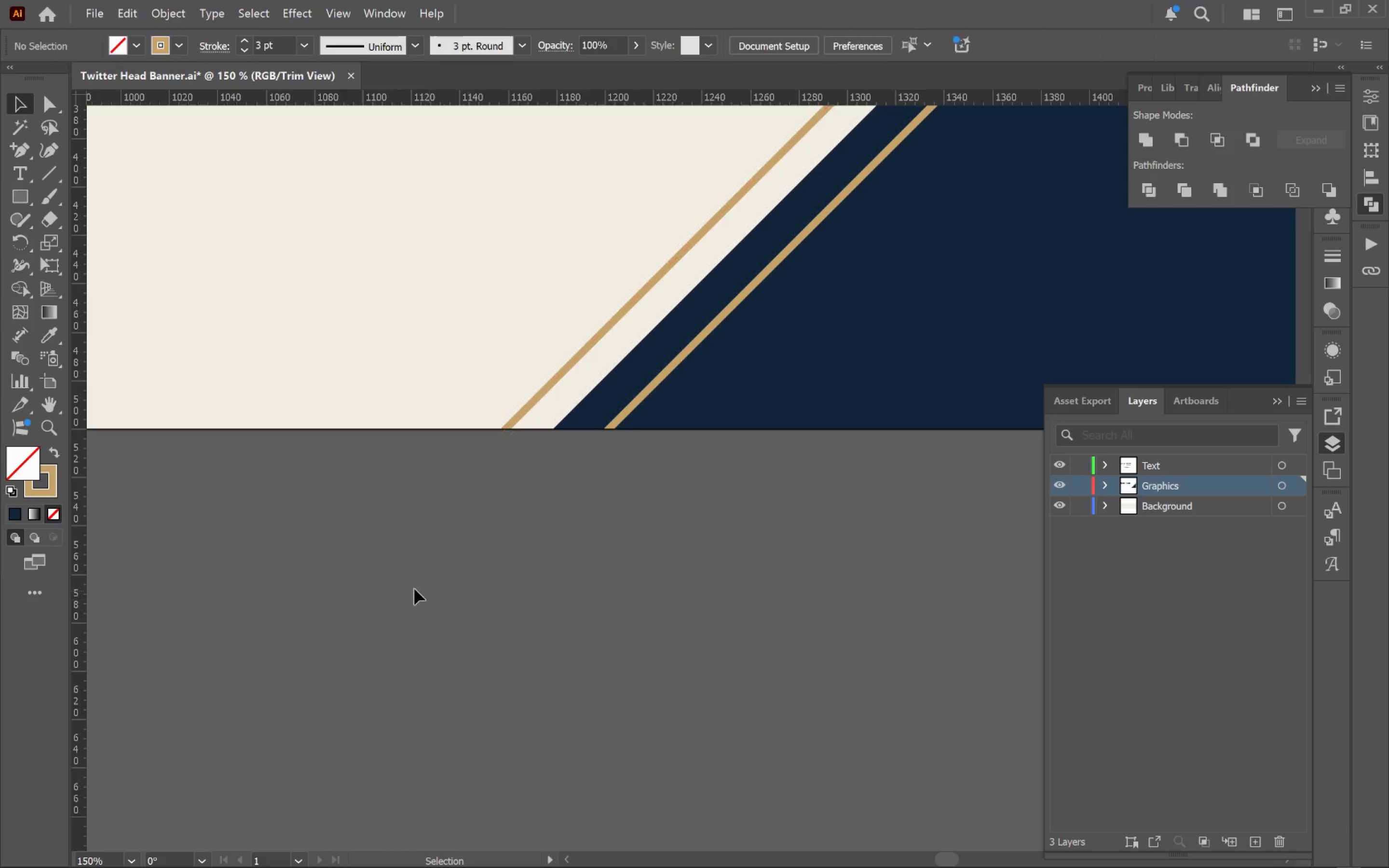 
left_click_drag(start_coordinate=[414, 589], to_coordinate=[329, 496])
 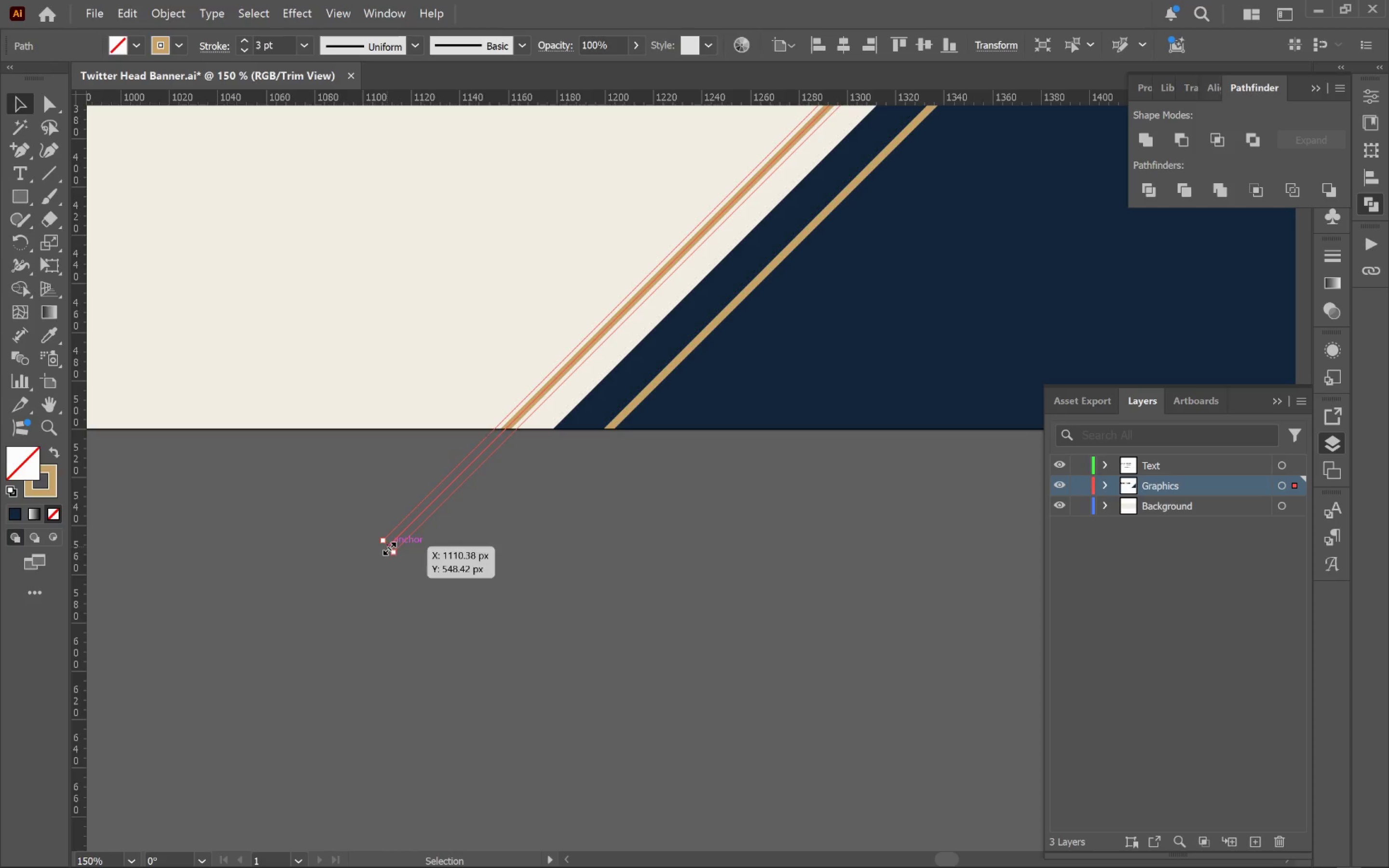 
left_click_drag(start_coordinate=[388, 546], to_coordinate=[502, 427])
 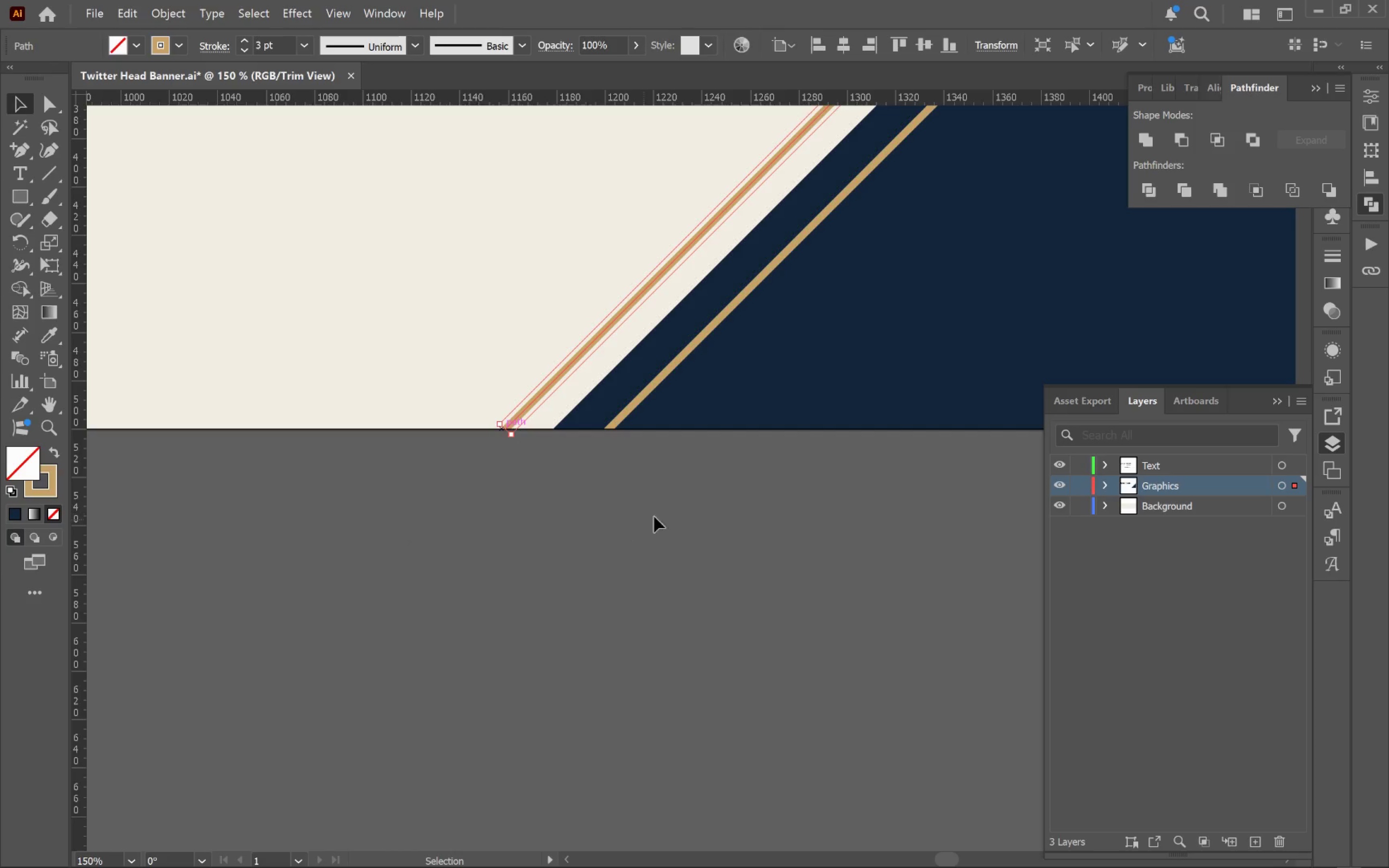 
key(Alt+AltLeft)
 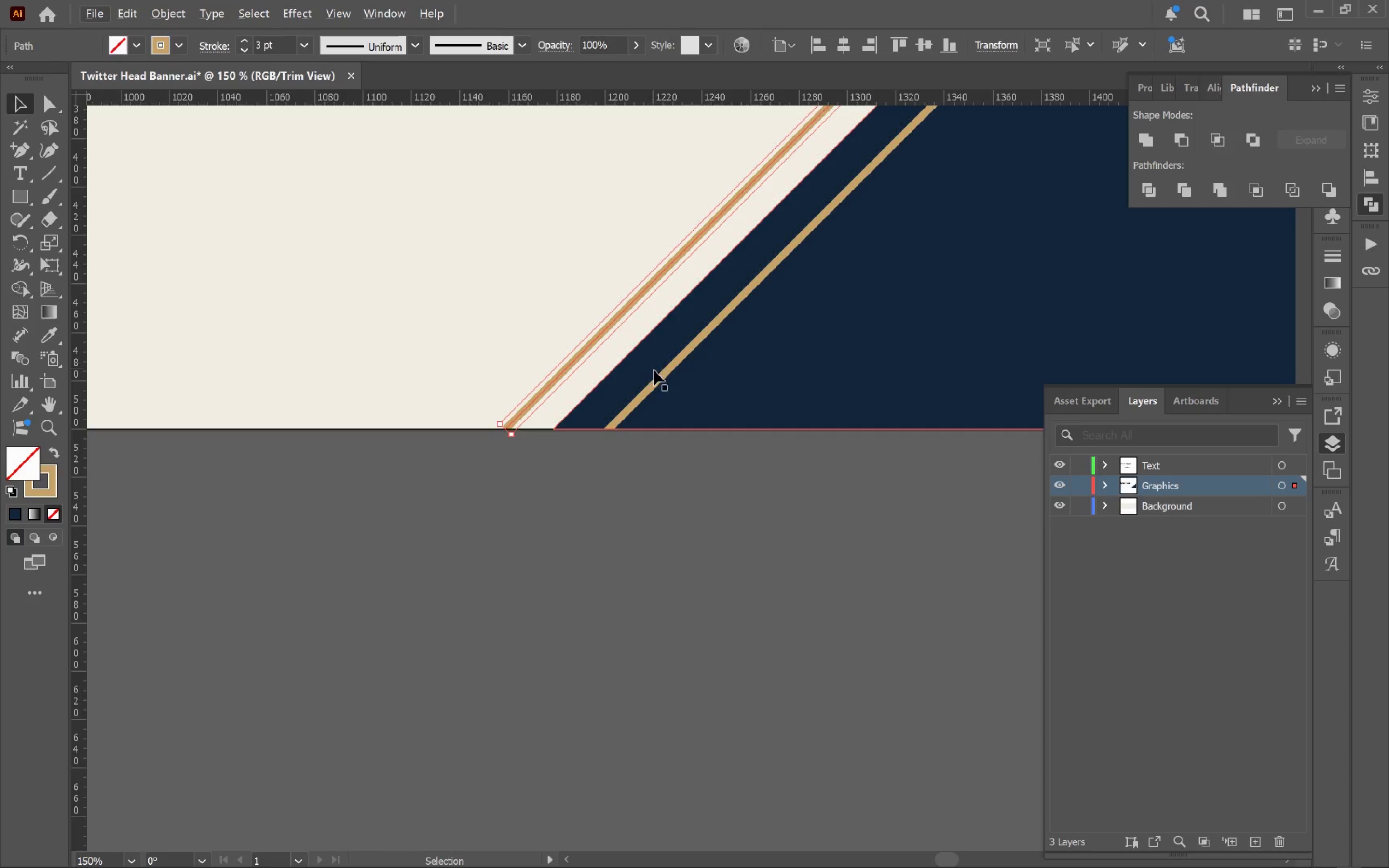 
left_click([663, 380])
 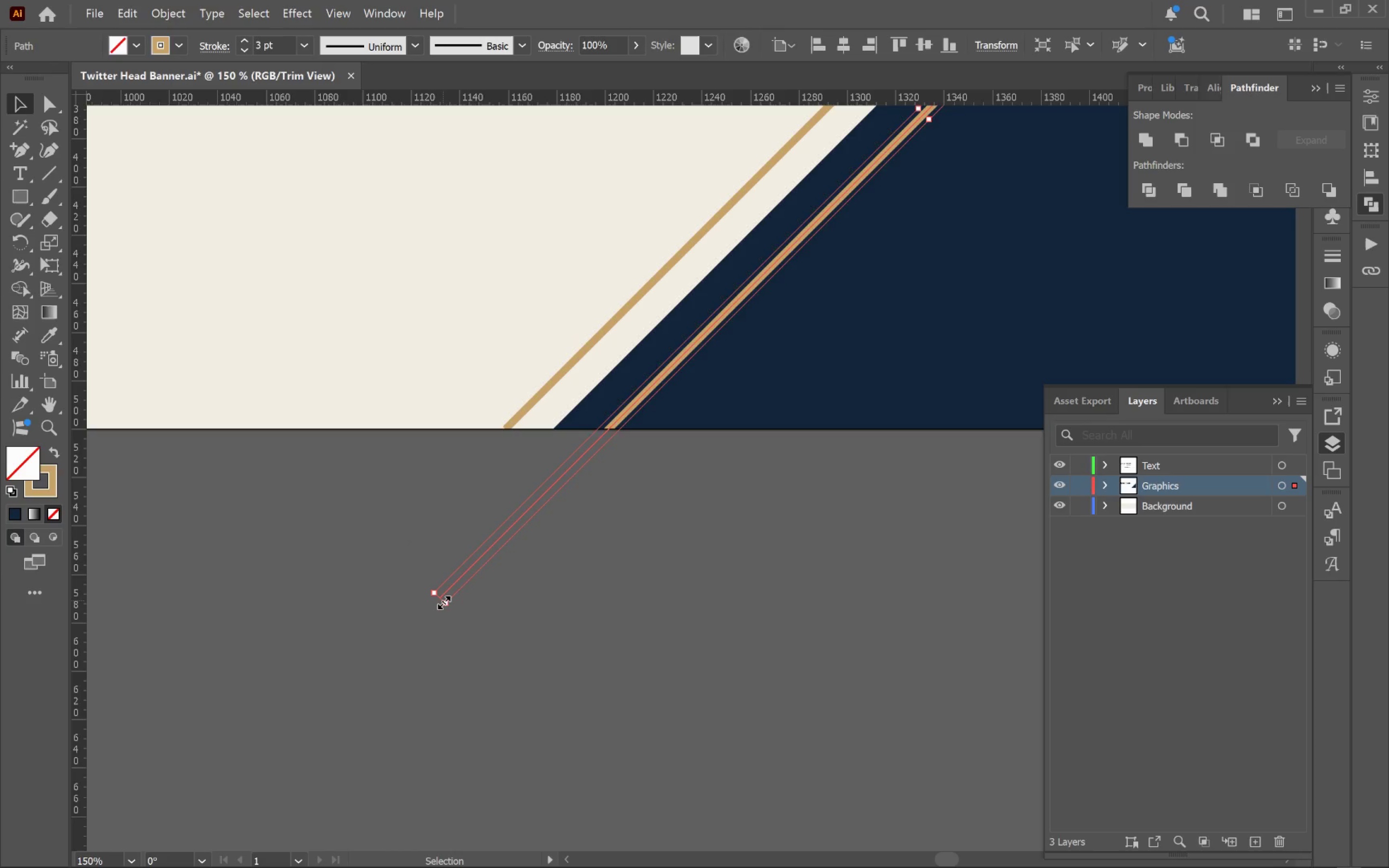 
left_click_drag(start_coordinate=[442, 600], to_coordinate=[609, 427])
 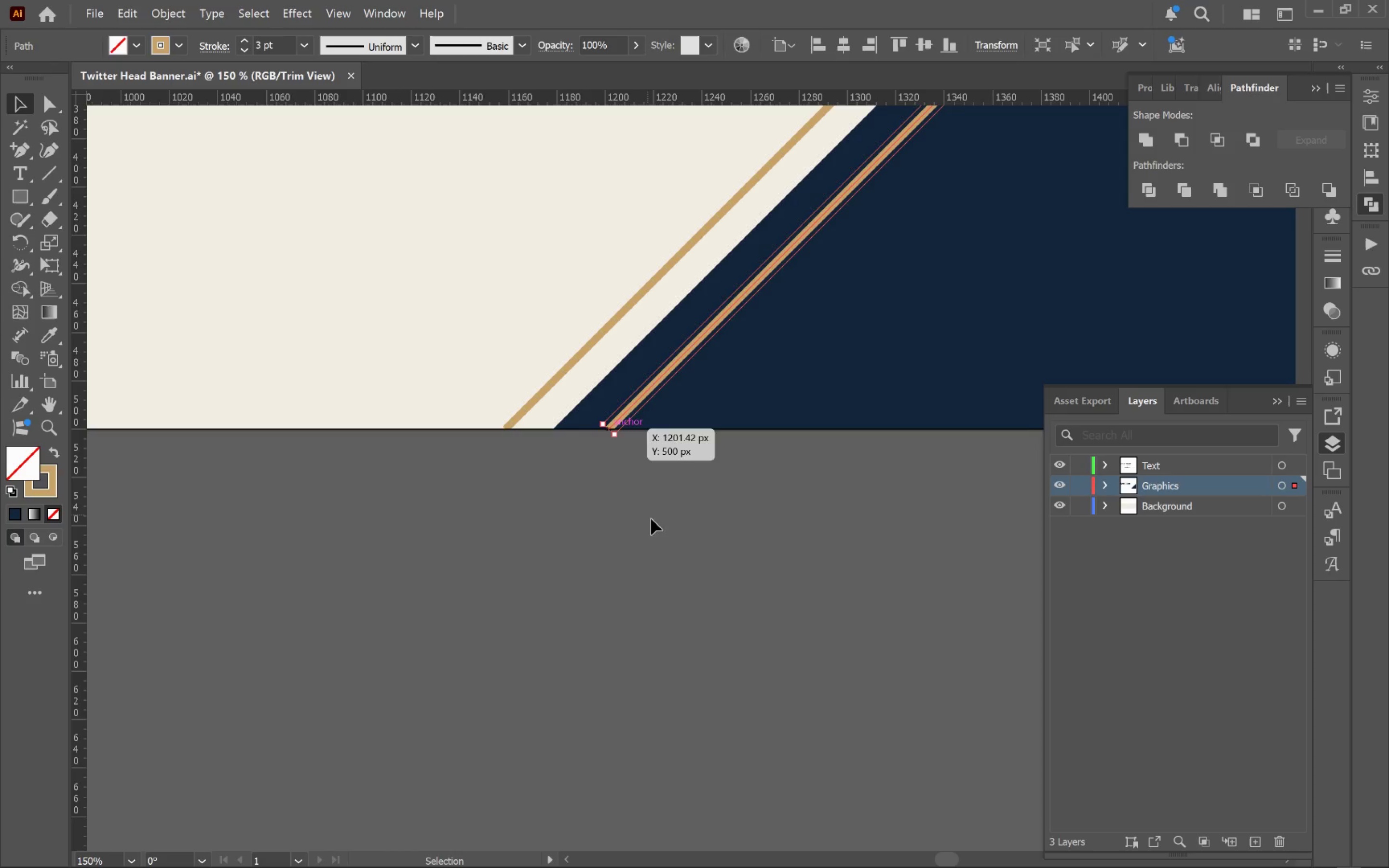 
hold_key(key=AltLeft, duration=0.46)
 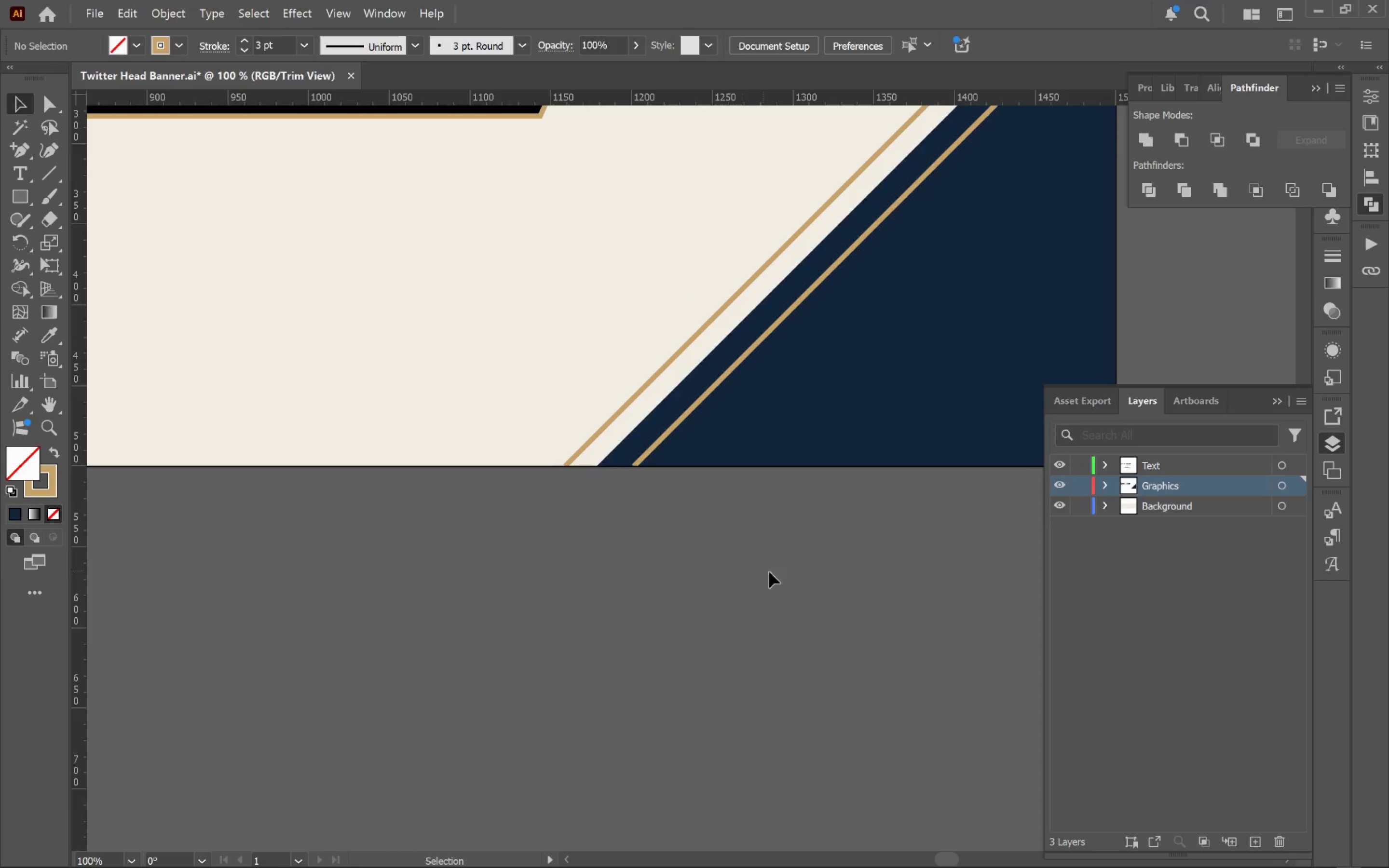 
left_click([739, 562])
 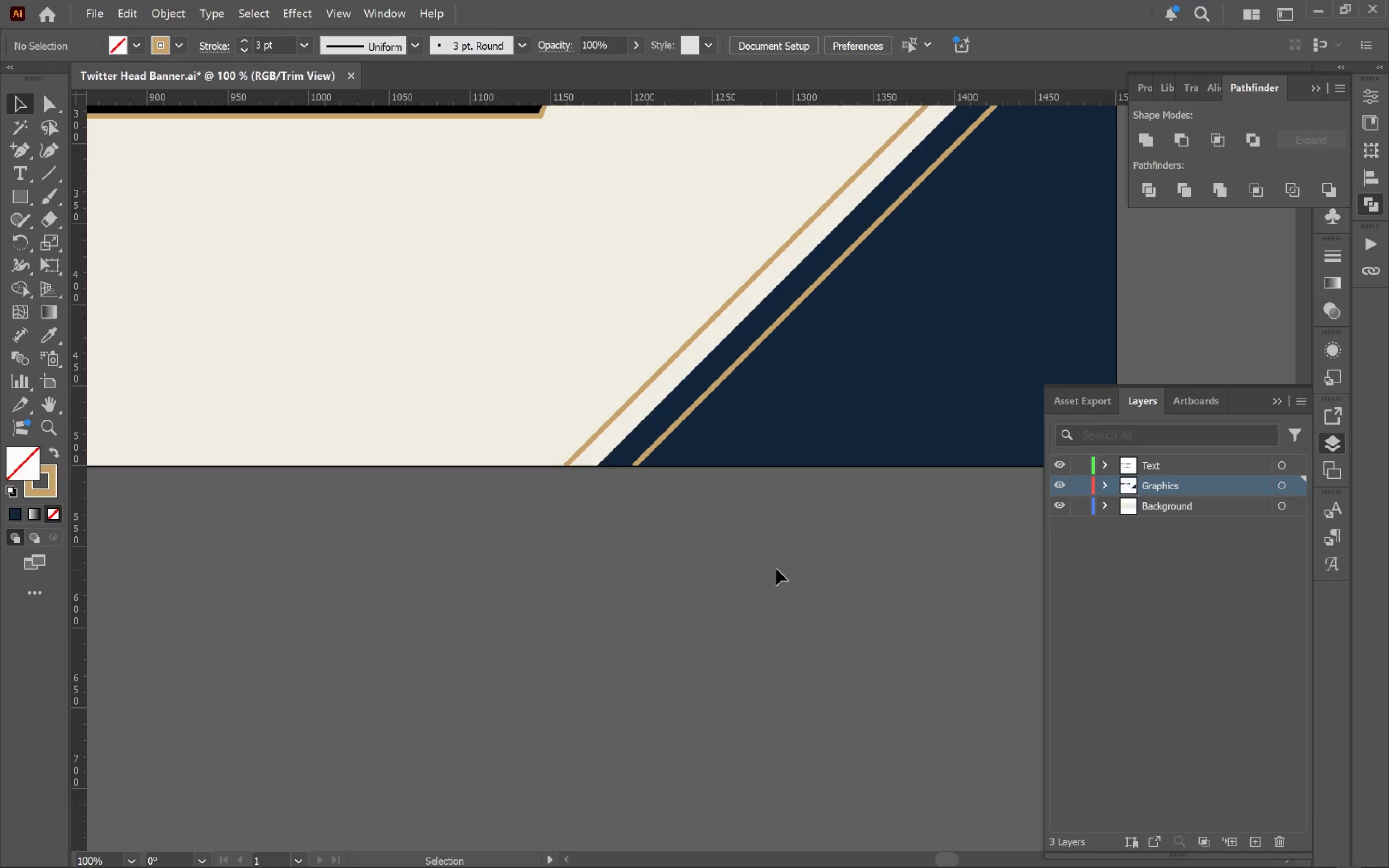 
scroll: coordinate [683, 542], scroll_direction: down, amount: 1.0
 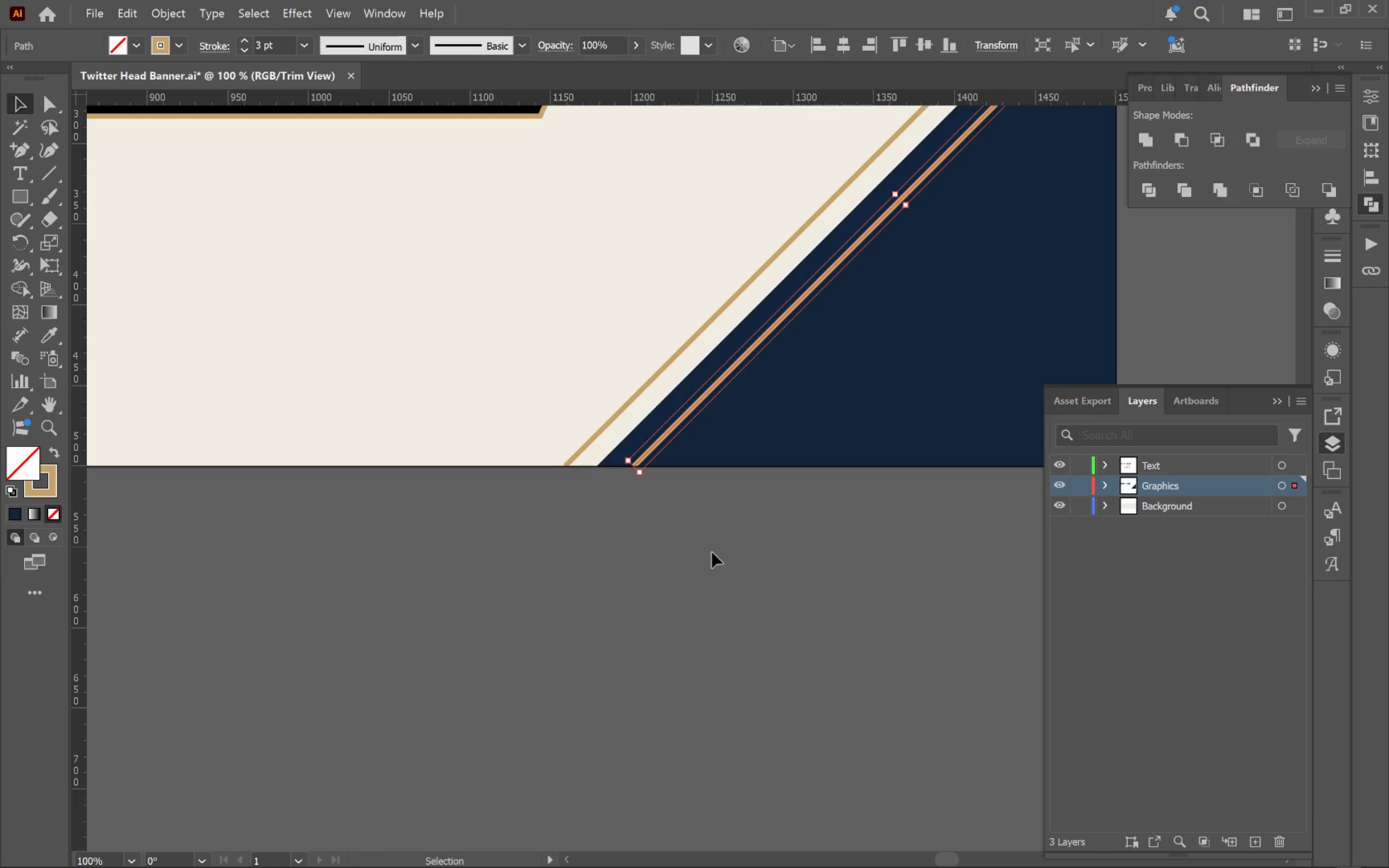 
hold_key(key=Space, duration=1.52)
 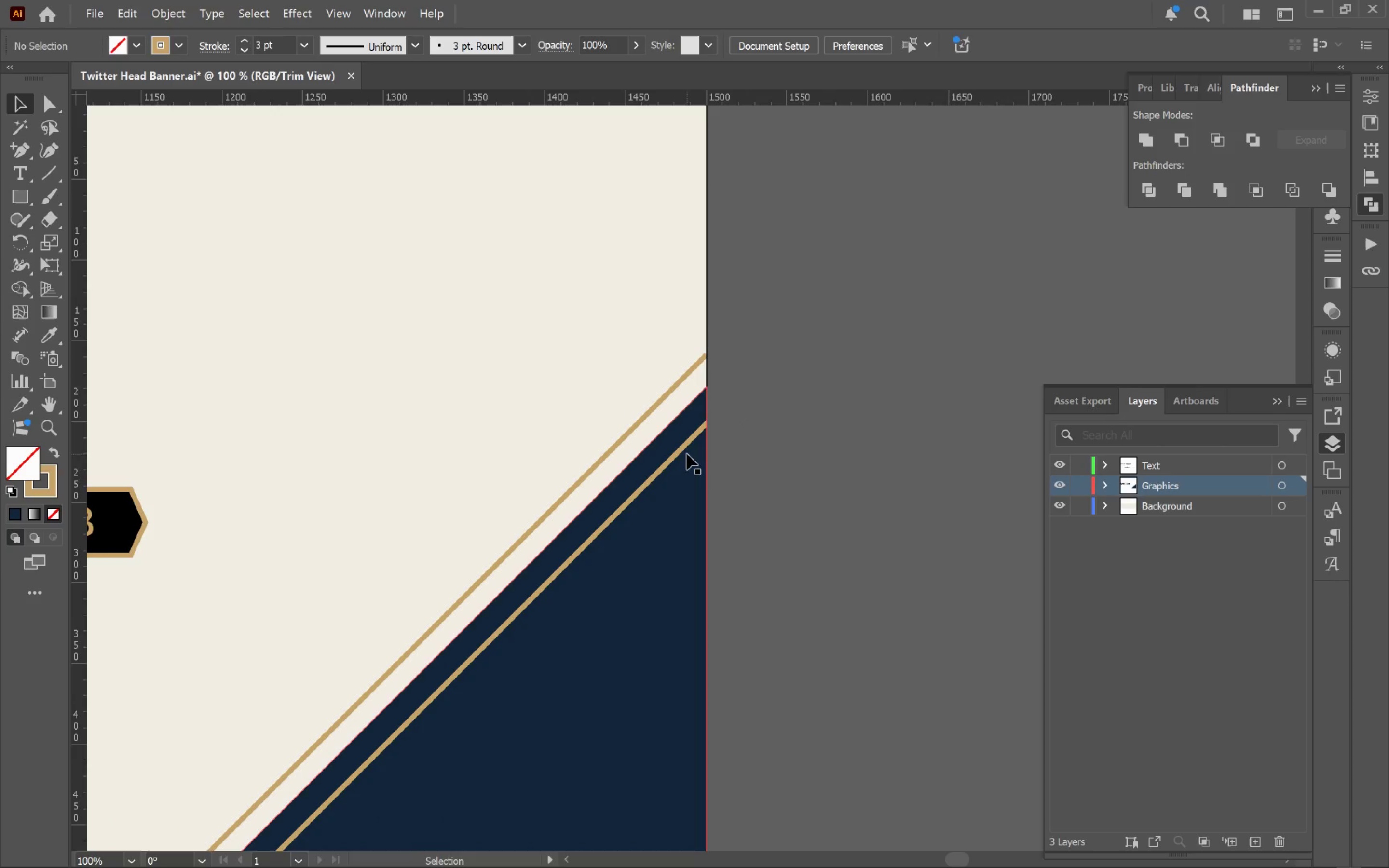 
left_click_drag(start_coordinate=[784, 561], to_coordinate=[533, 656])
 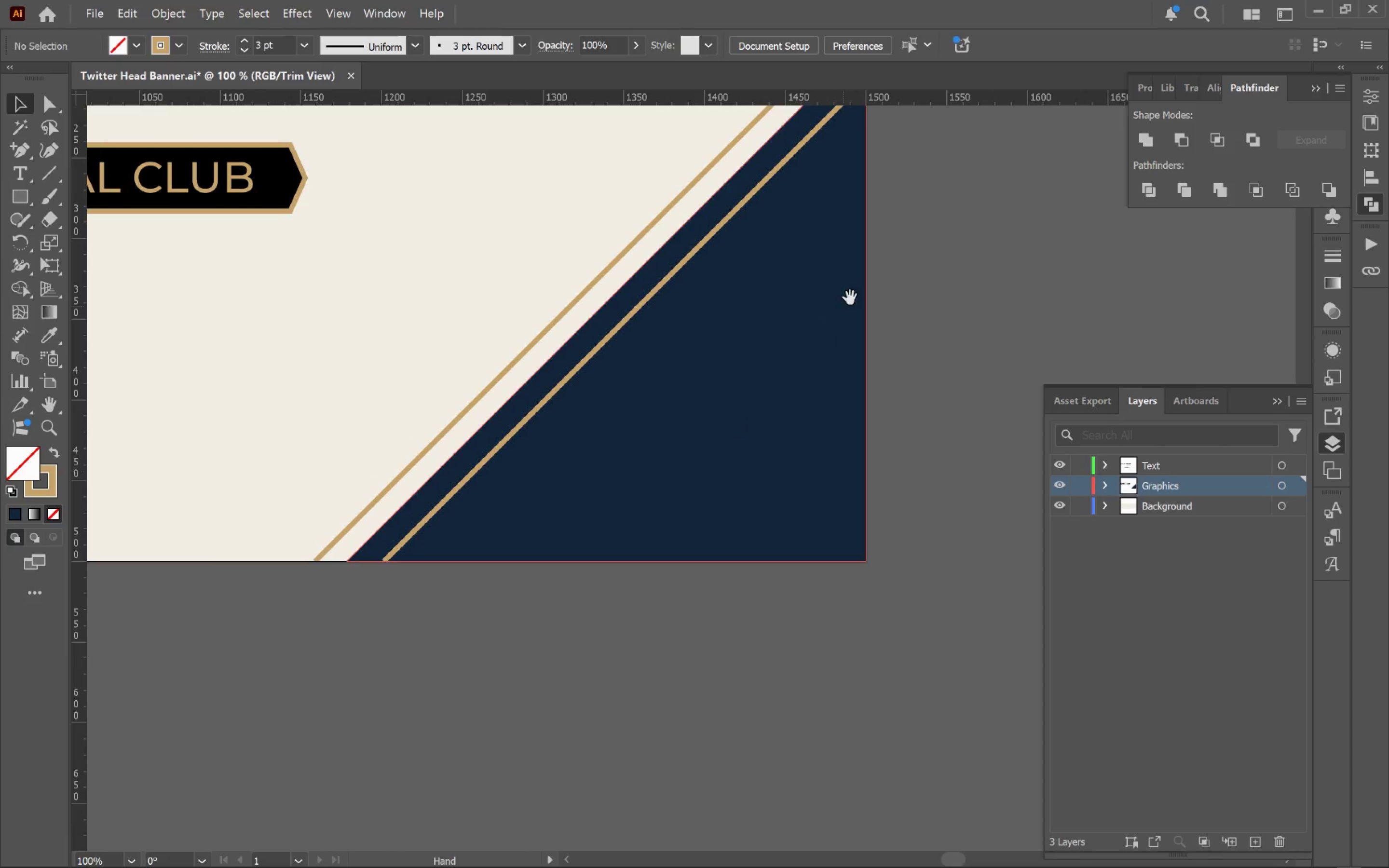 
left_click_drag(start_coordinate=[856, 290], to_coordinate=[717, 511])
 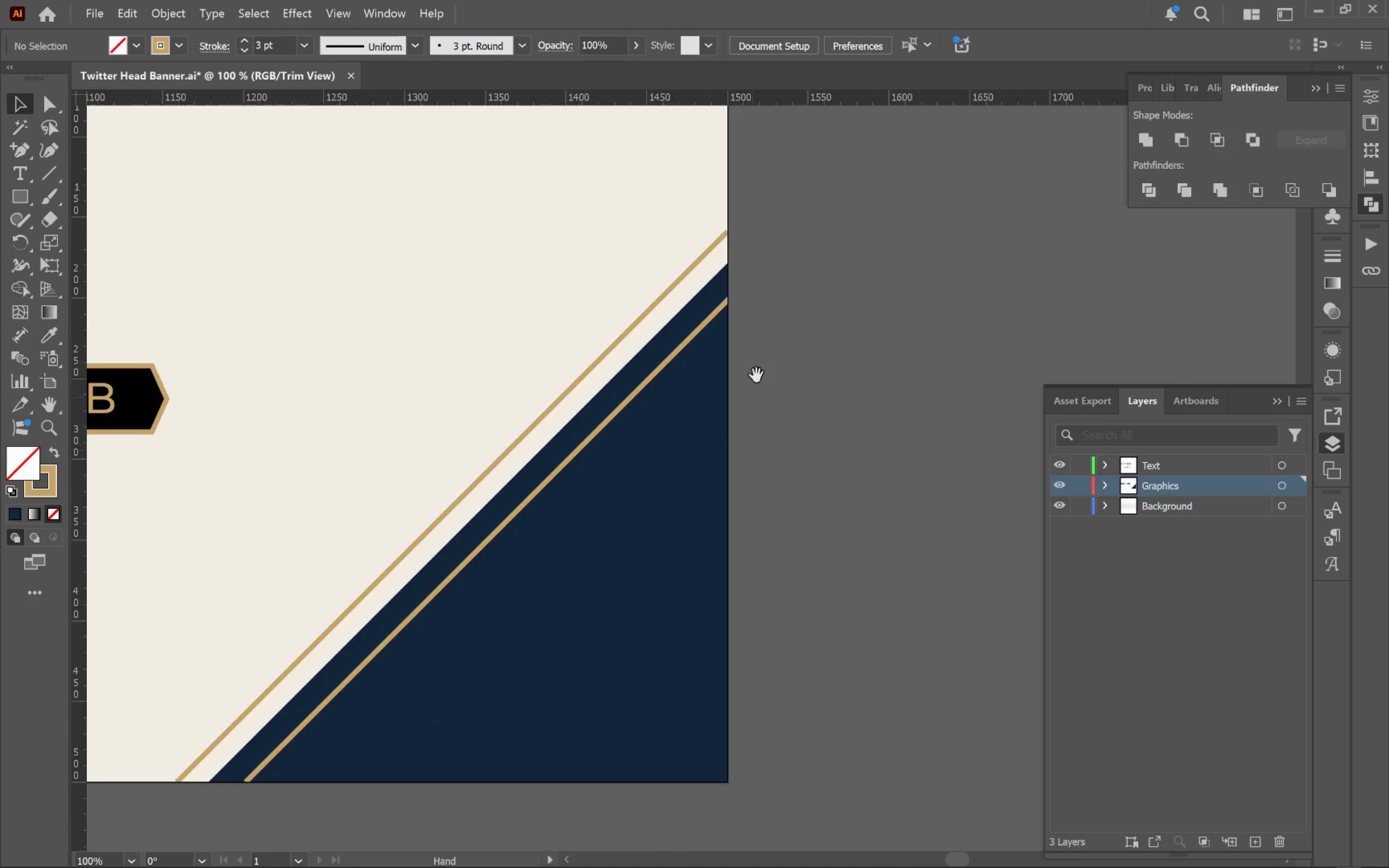 
left_click_drag(start_coordinate=[757, 366], to_coordinate=[735, 490])
 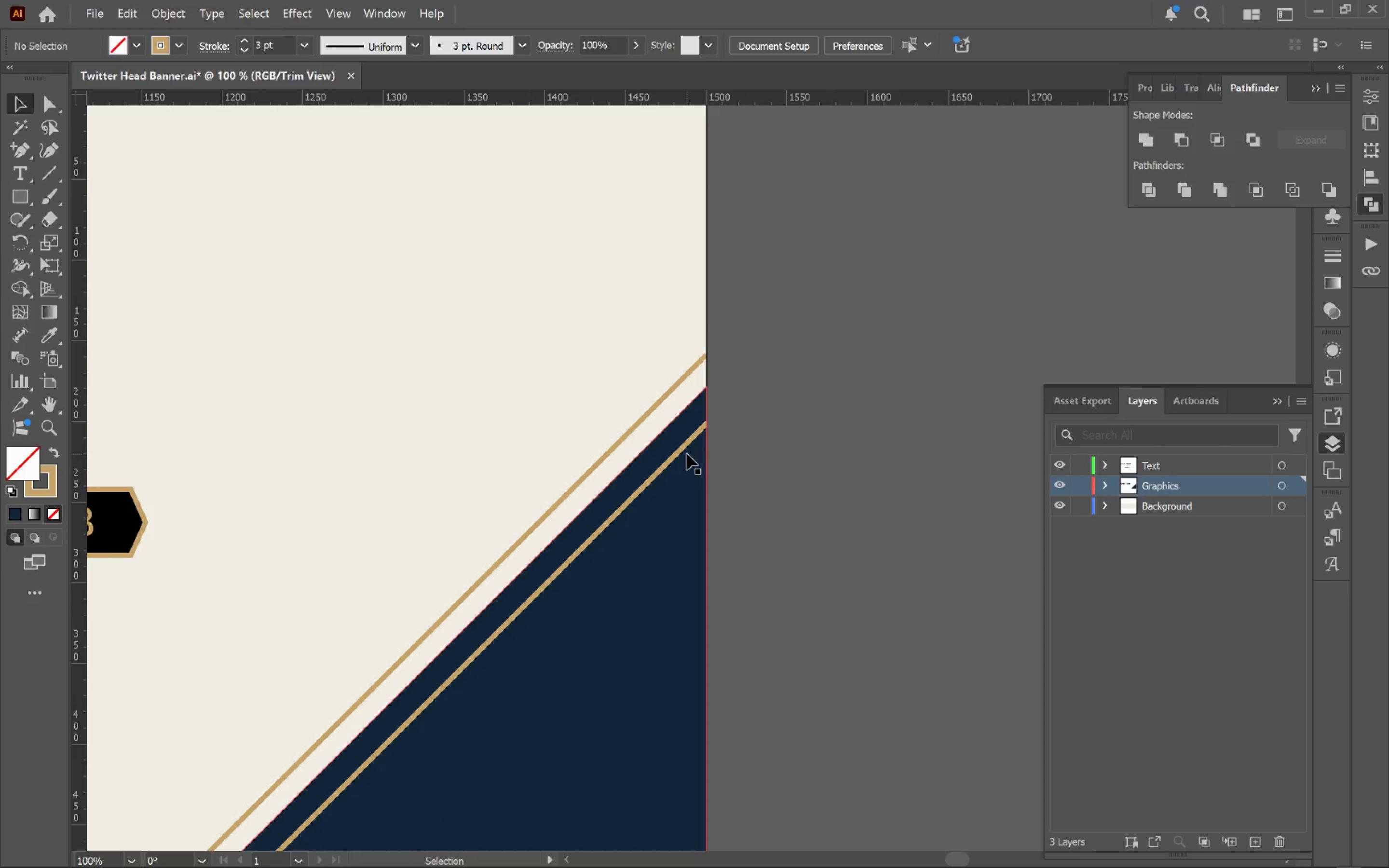 
key(Space)
 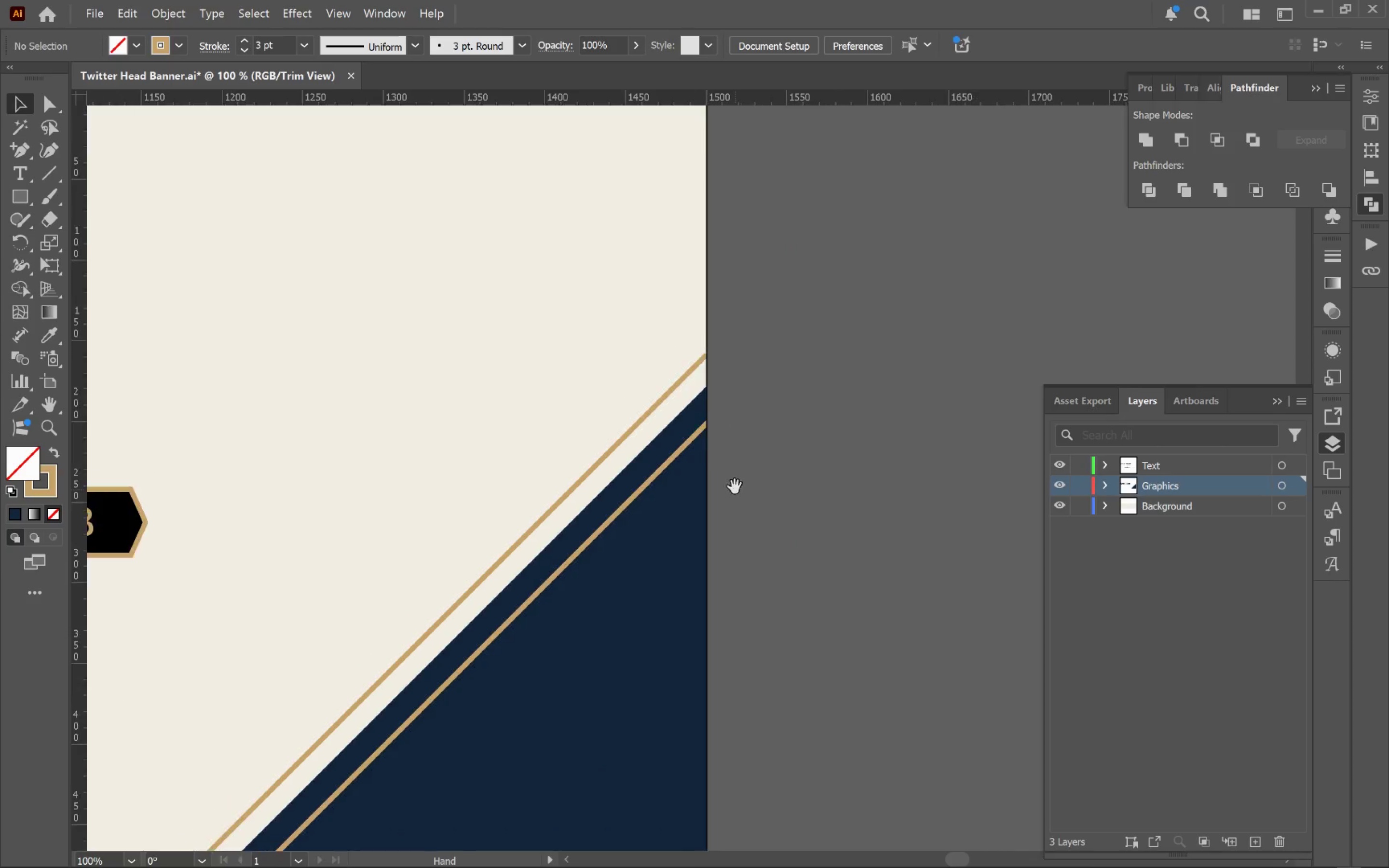 
key(Space)
 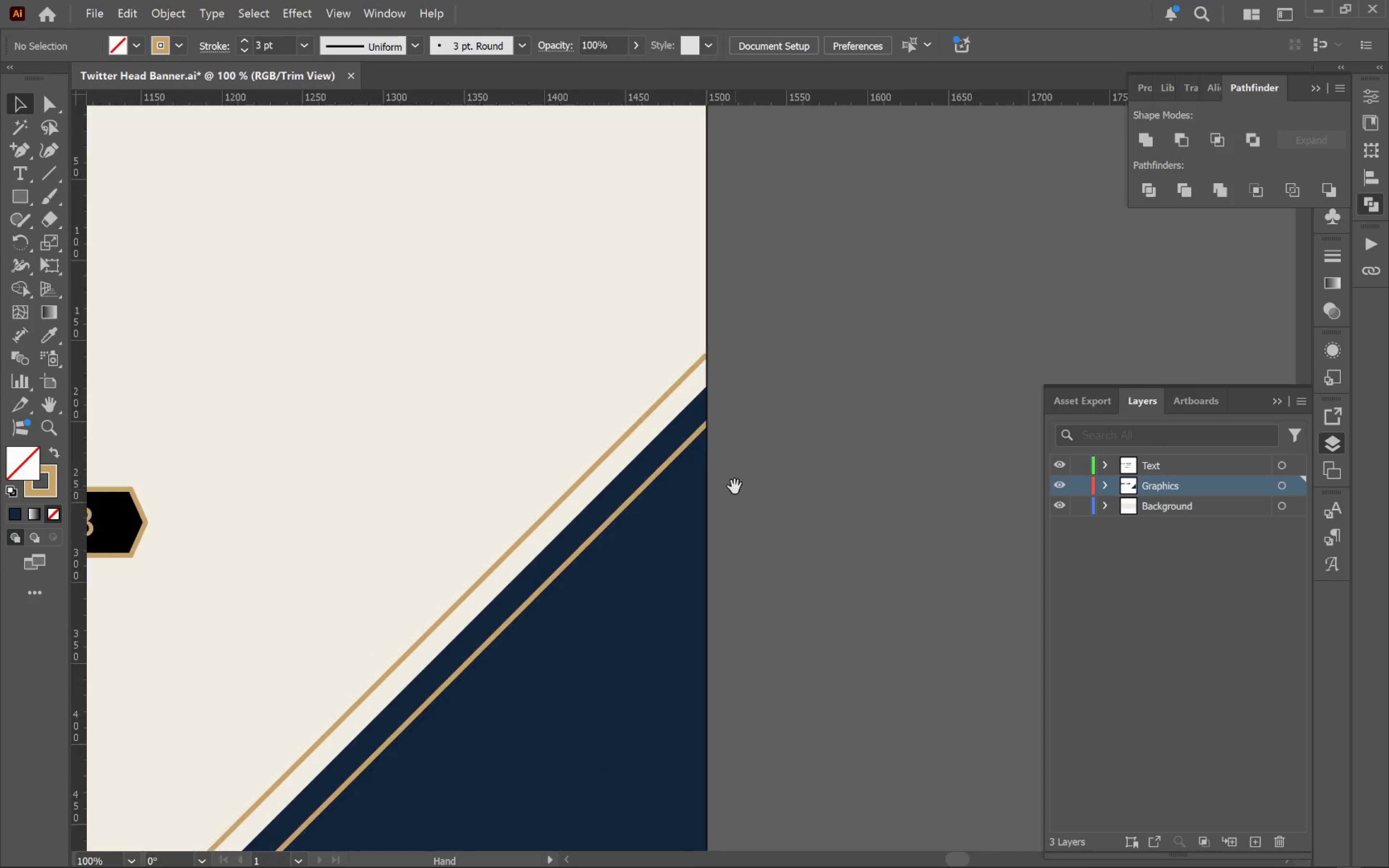 
key(Space)
 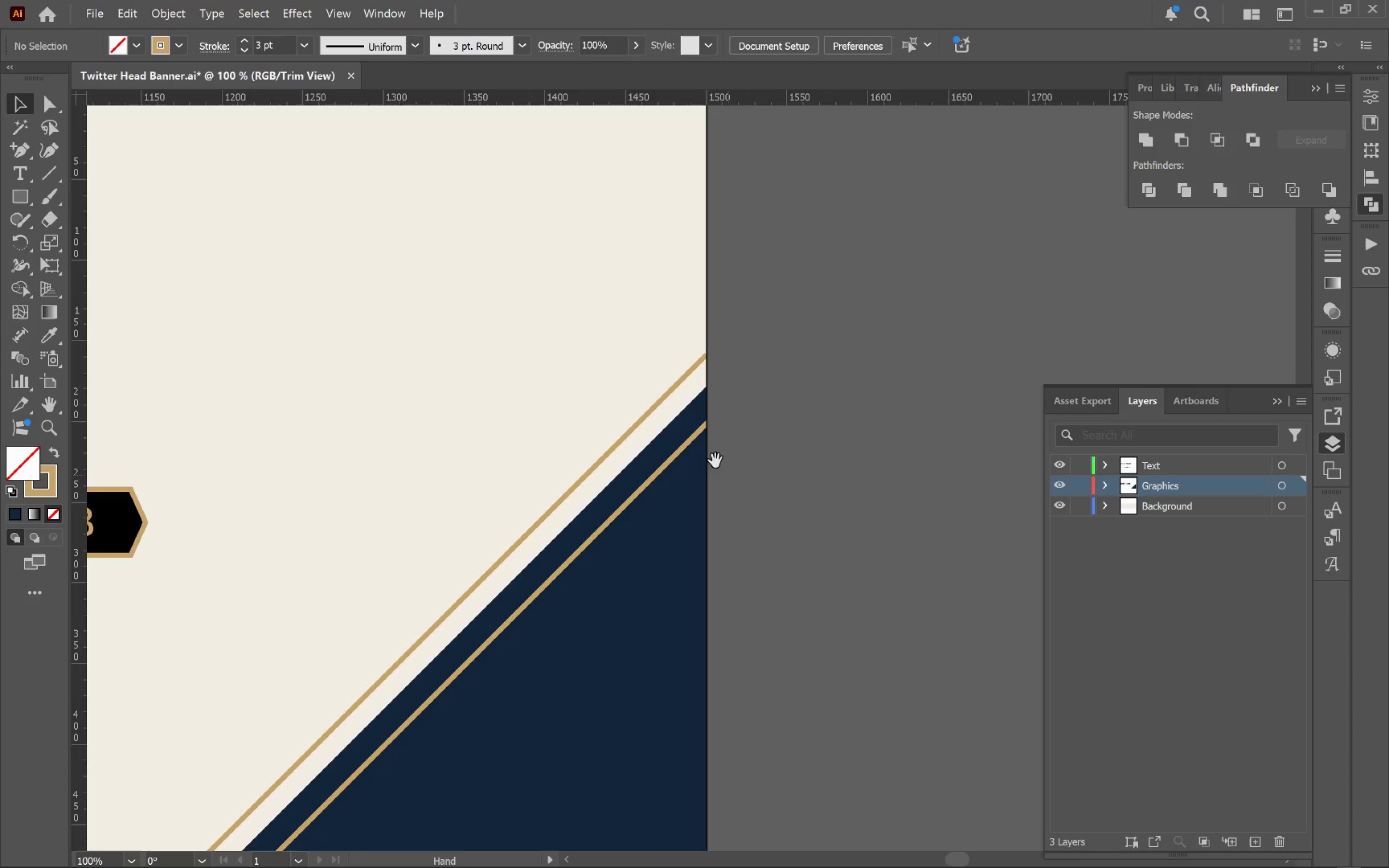 
key(Space)
 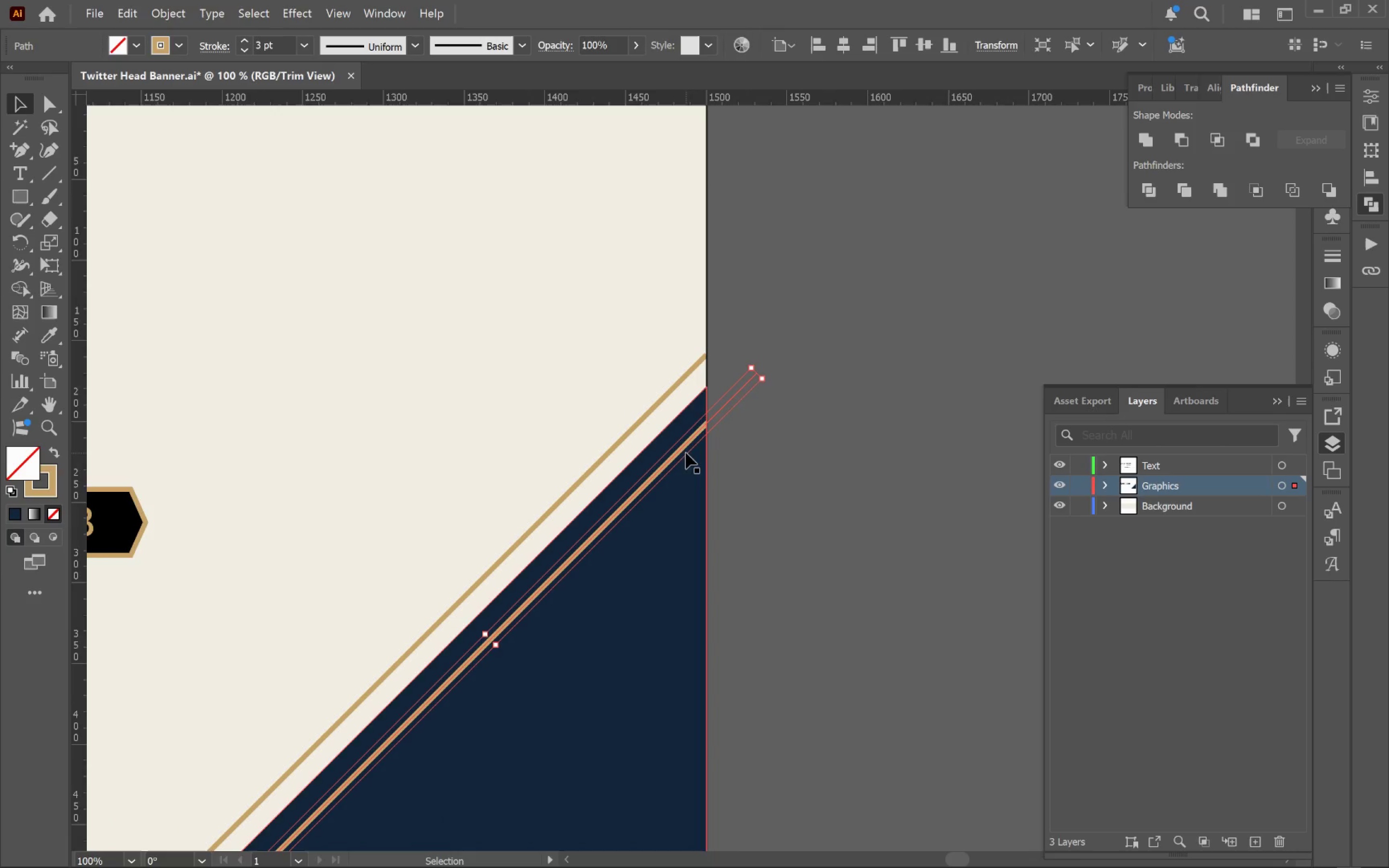 
hold_key(key=AltLeft, duration=0.43)
scroll: coordinate [758, 395], scroll_direction: up, amount: 3.0
 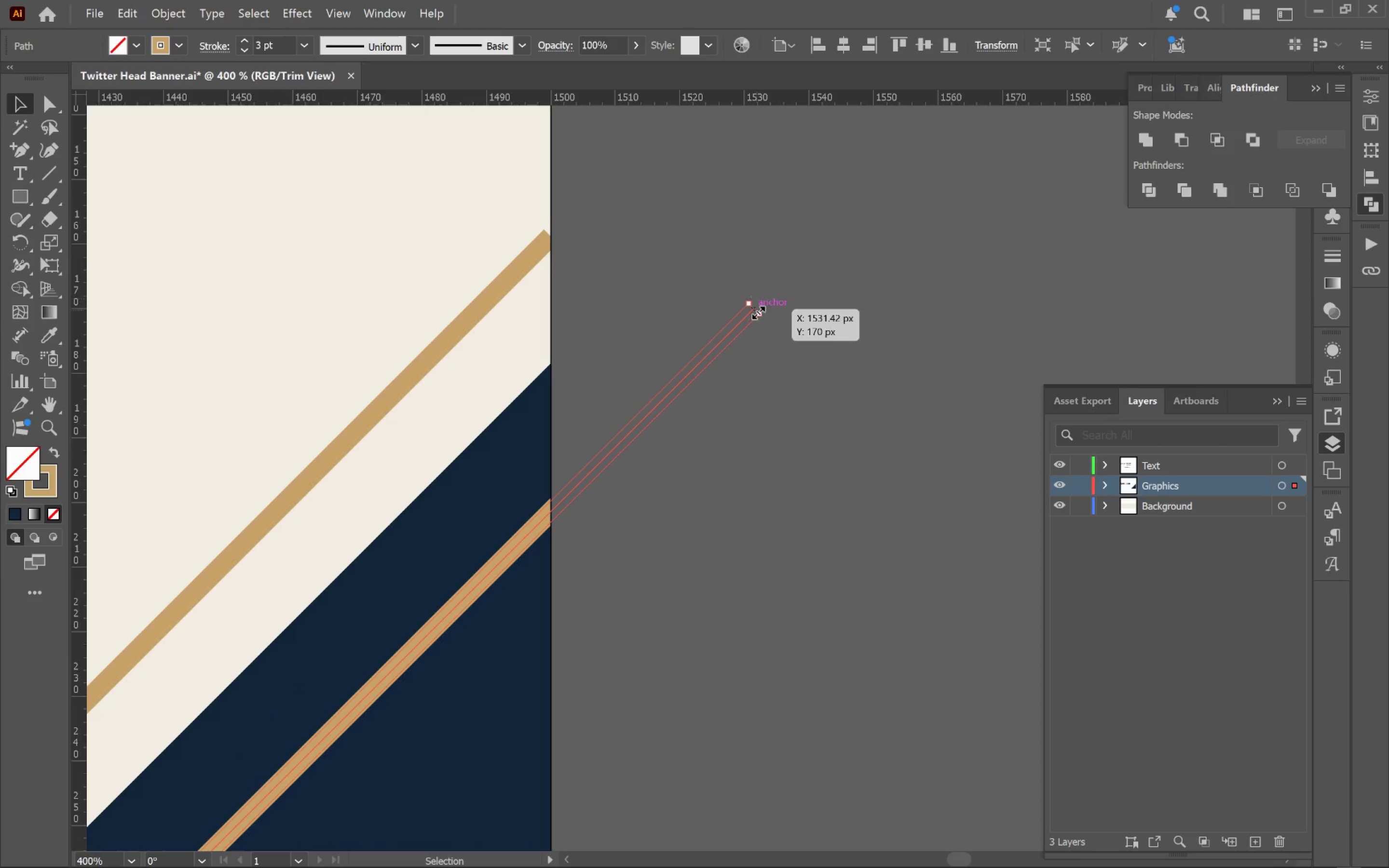 
left_click_drag(start_coordinate=[756, 311], to_coordinate=[549, 511])
 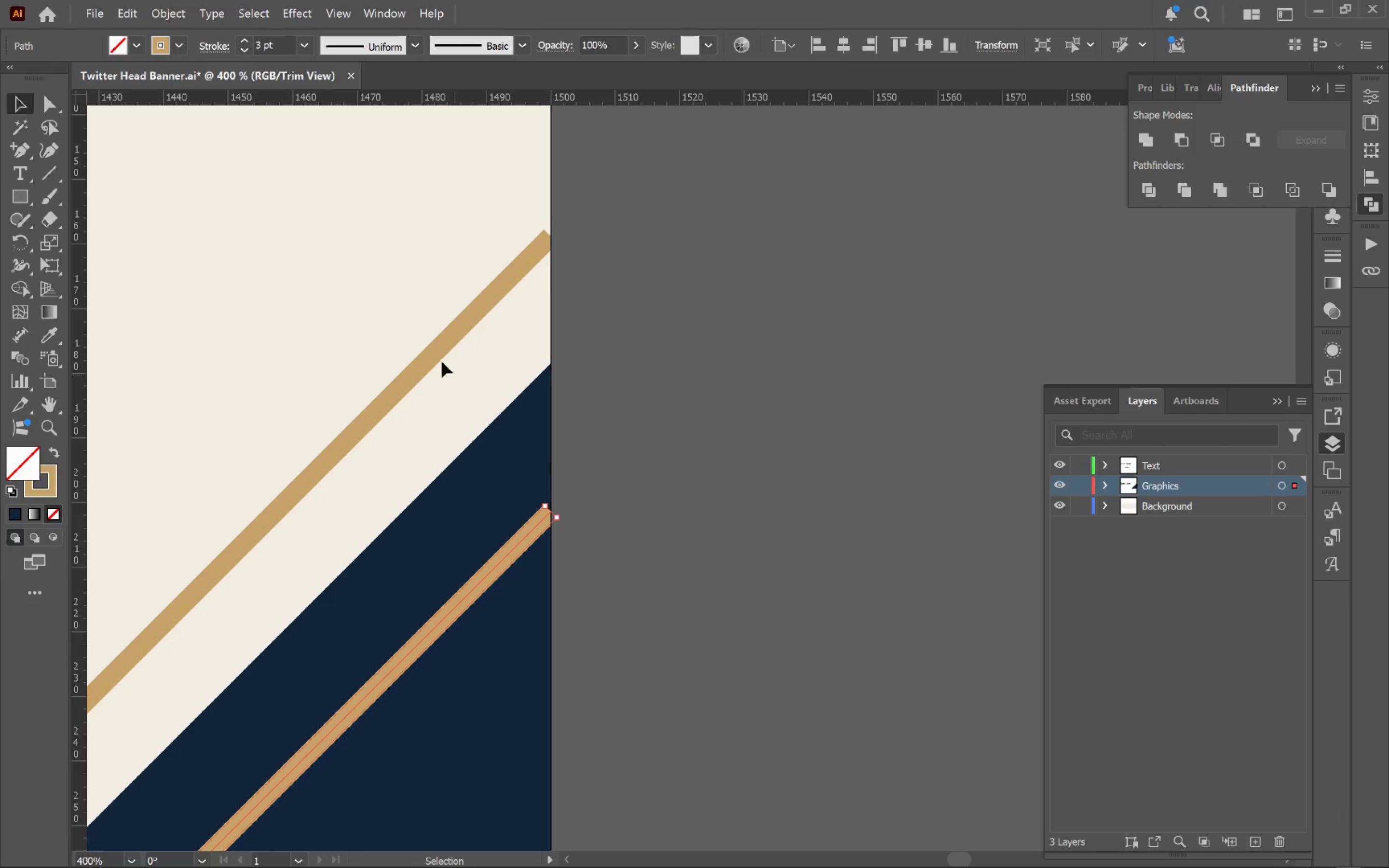 
hold_key(key=ShiftLeft, duration=0.6)
left_click([432, 361])
 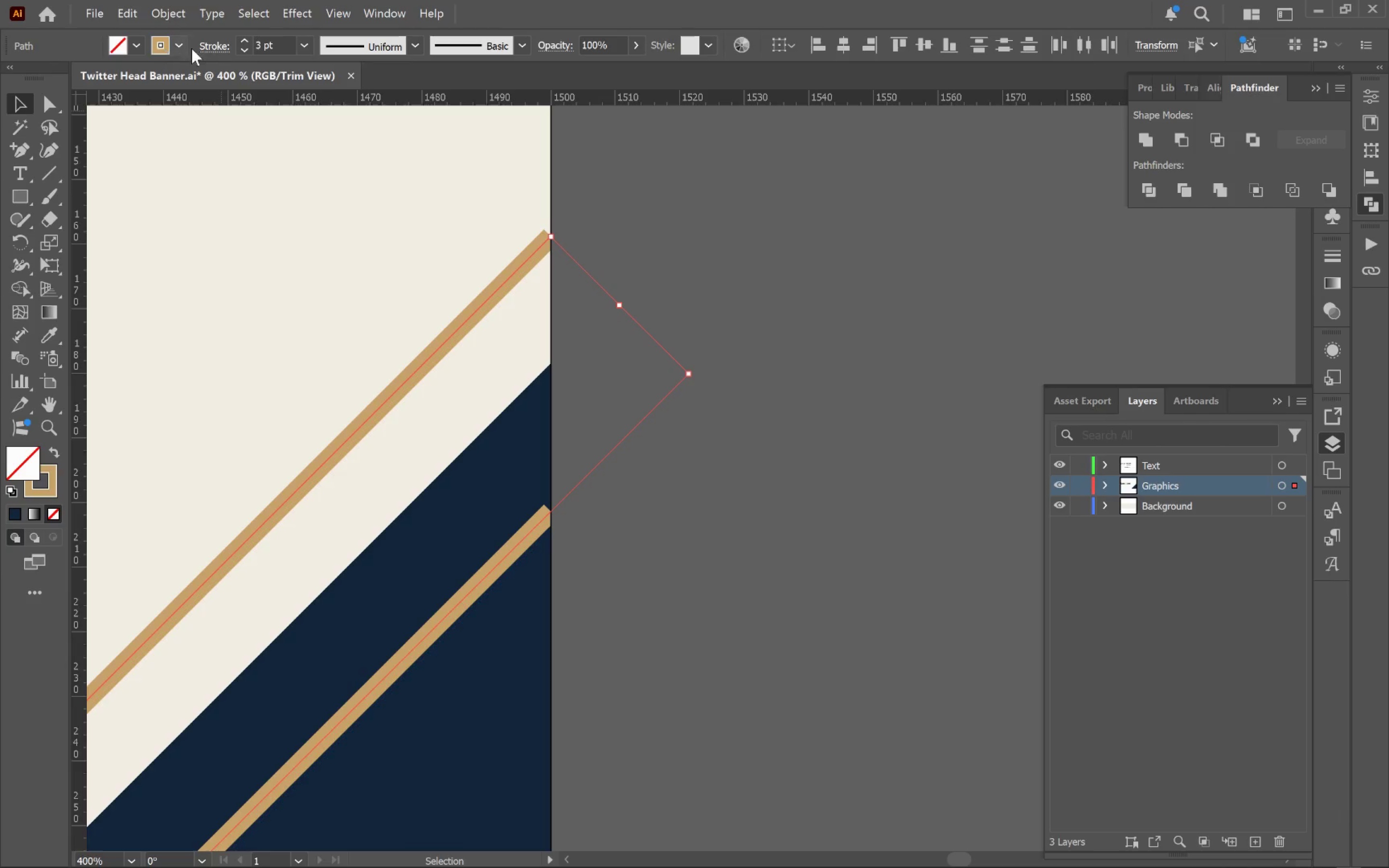 
left_click([213, 50])
 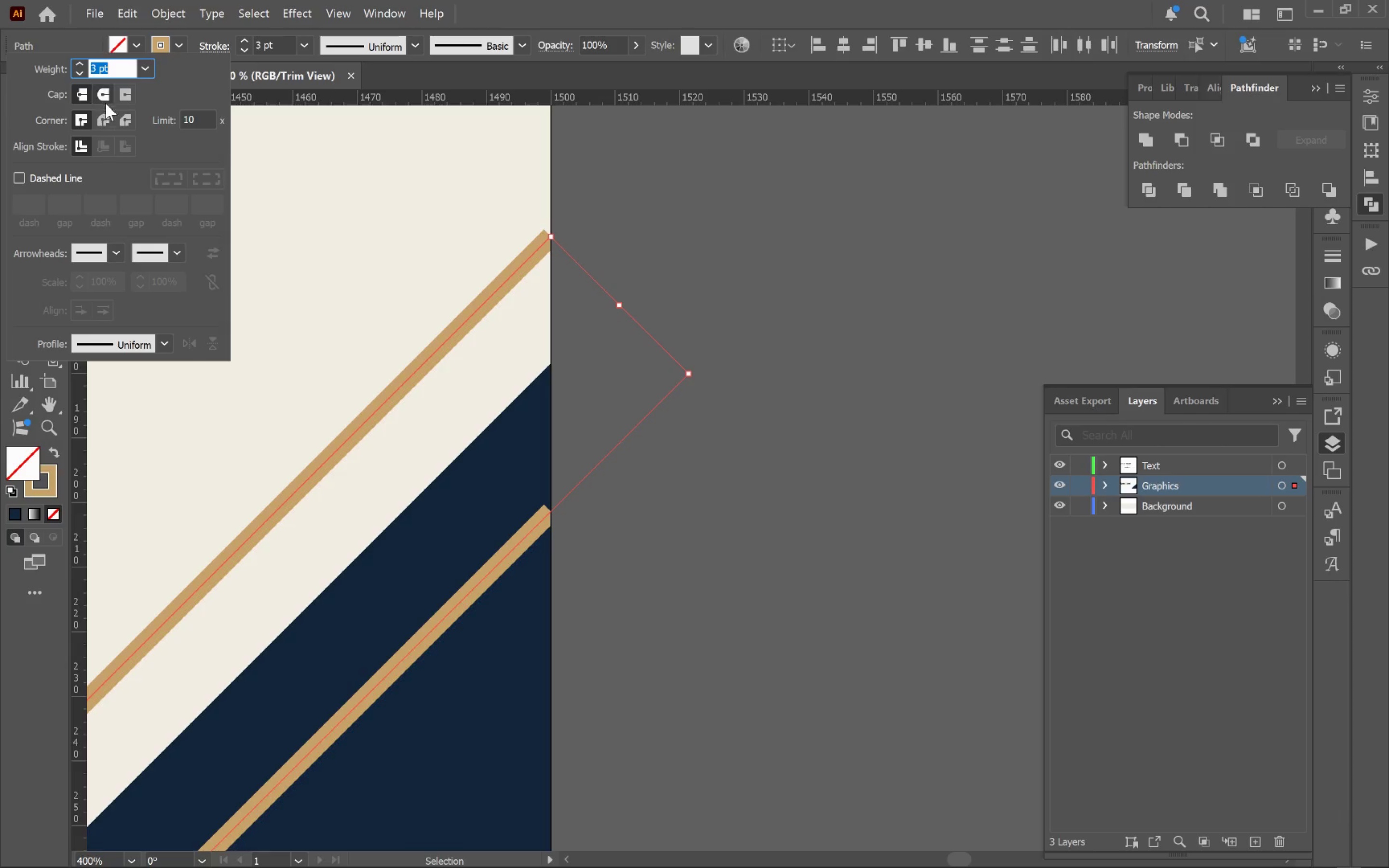 
left_click([123, 96])
 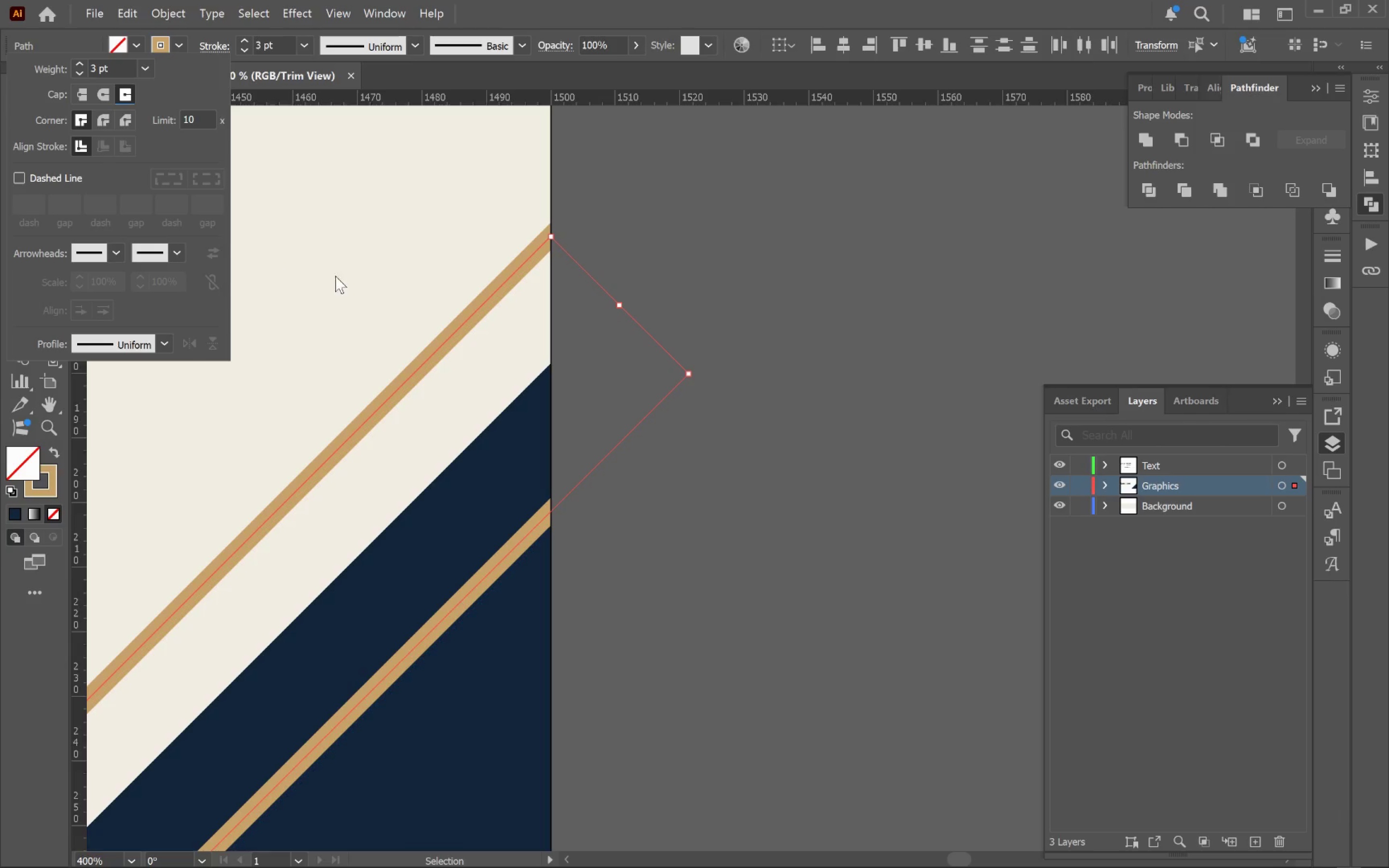 
left_click([768, 512])
 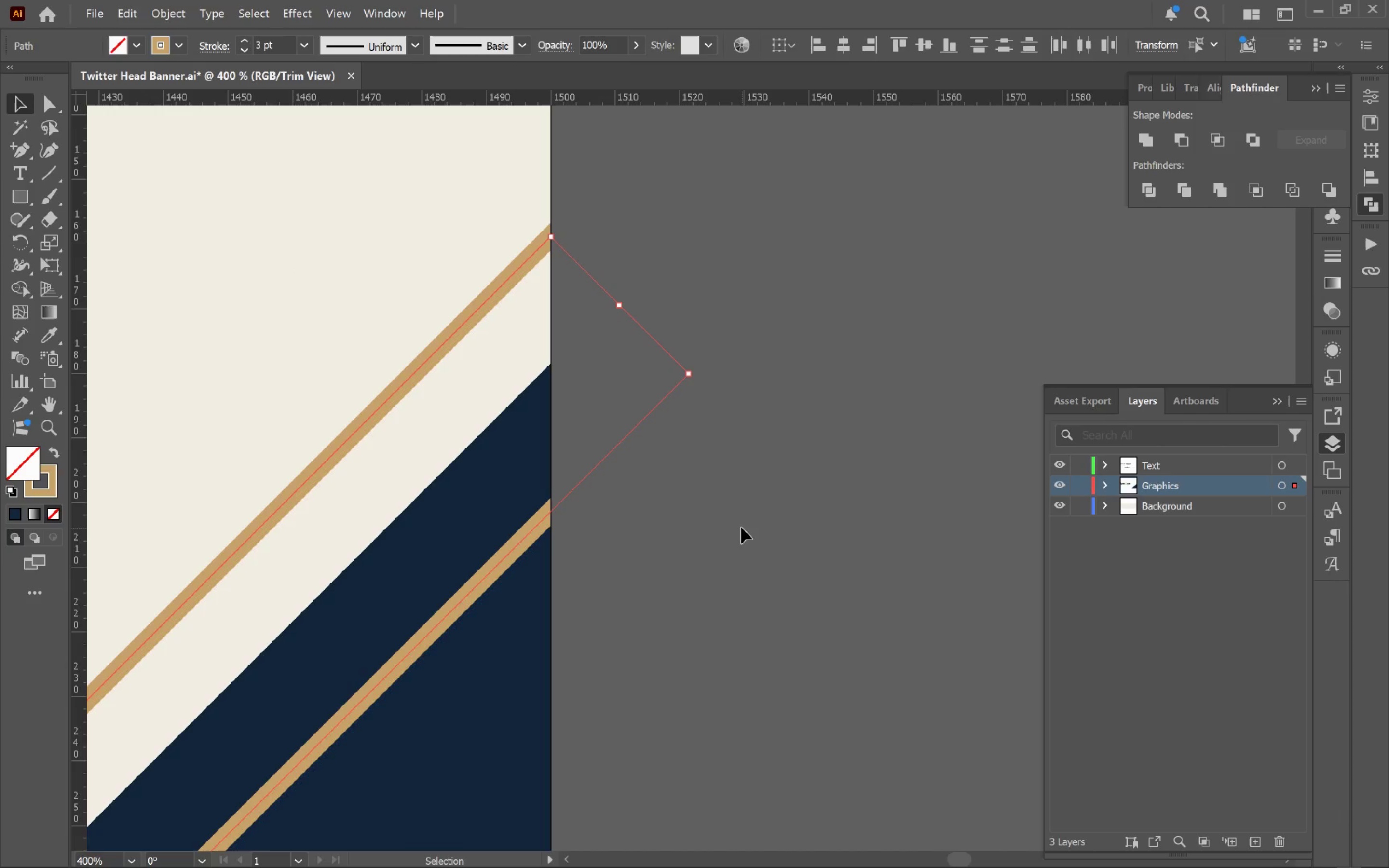 
hold_key(key=AltLeft, duration=0.65)
scroll: coordinate [739, 519], scroll_direction: down, amount: 2.0
 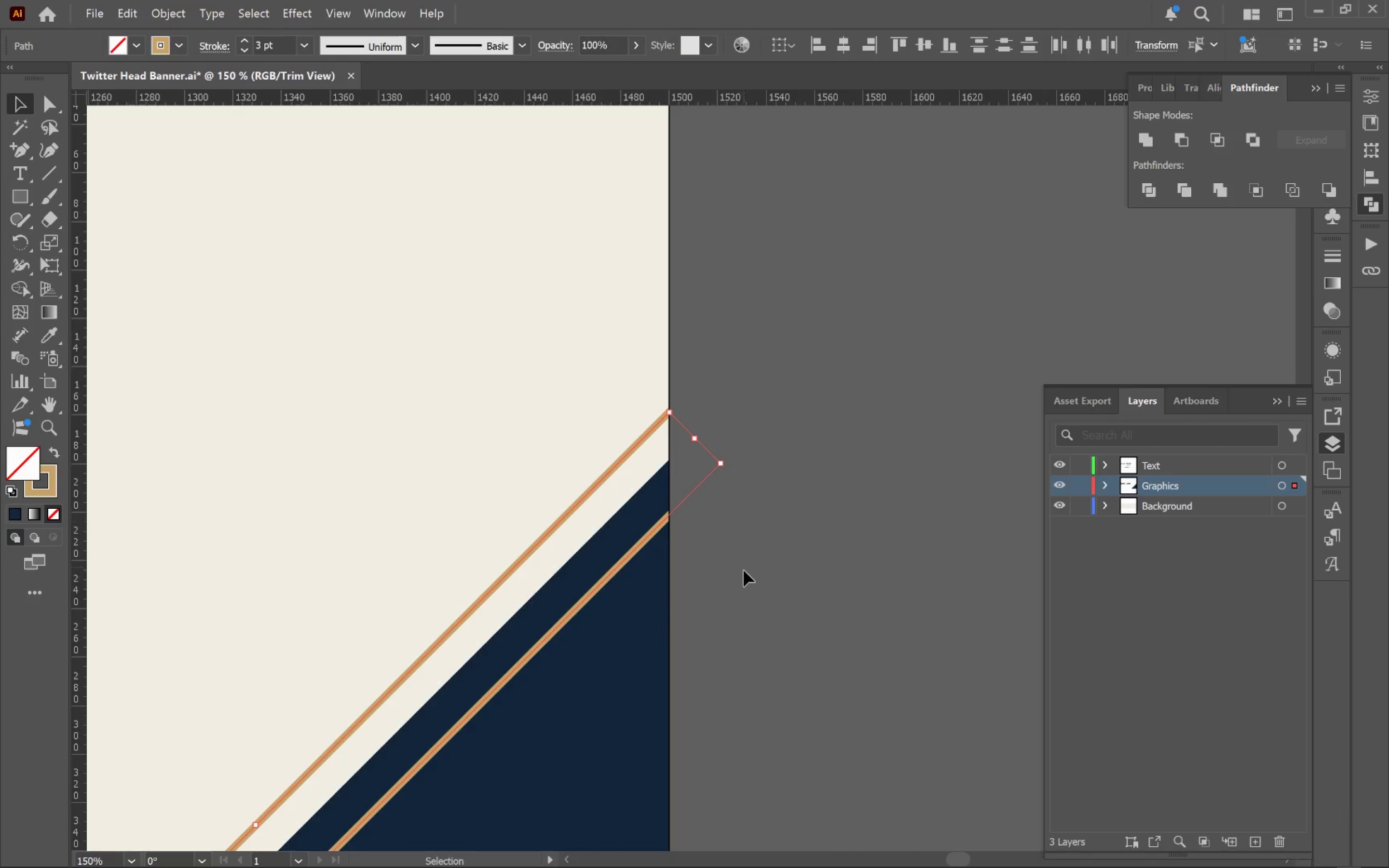 
hold_key(key=AltLeft, duration=0.41)
 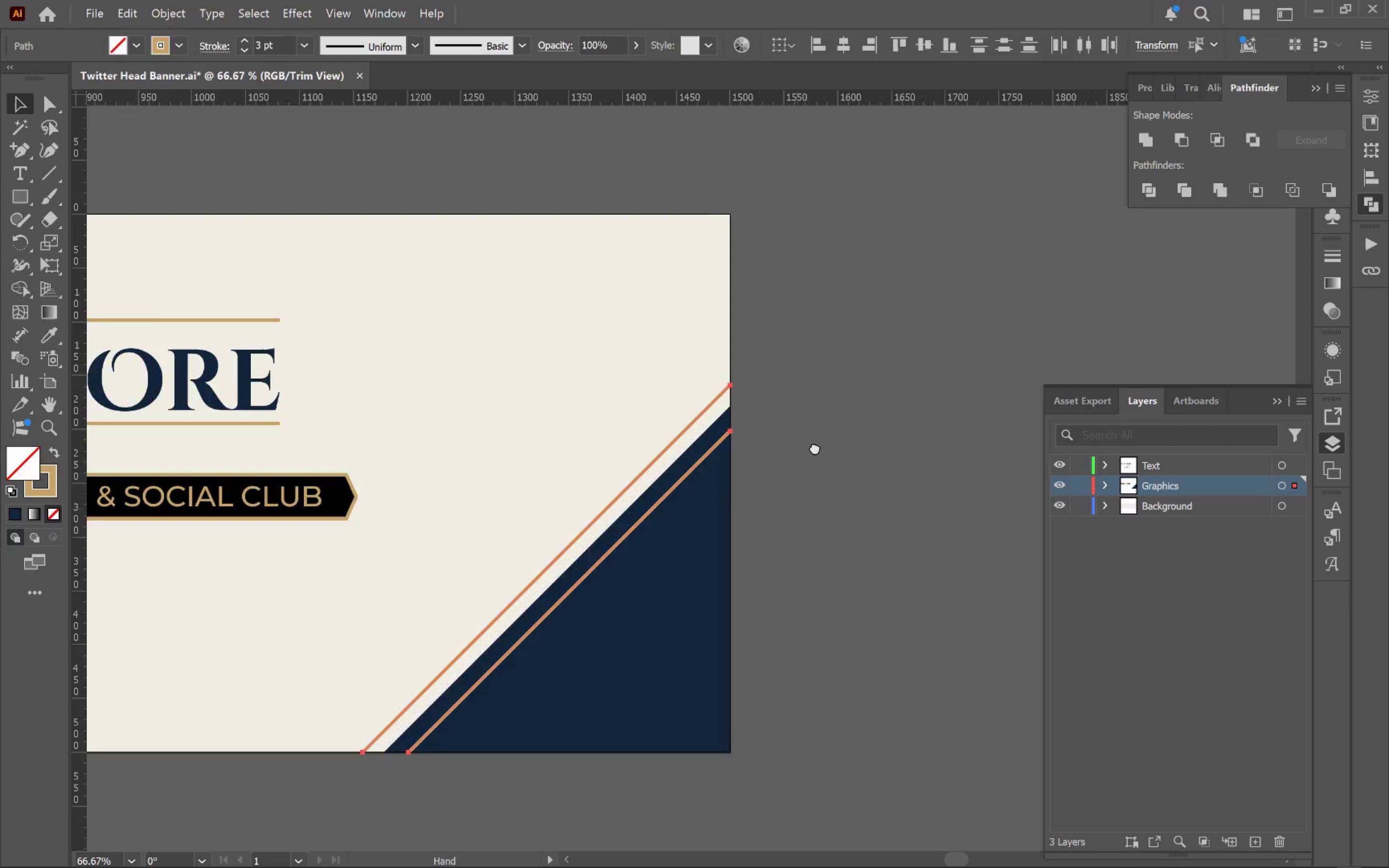 
hold_key(key=Space, duration=0.67)
 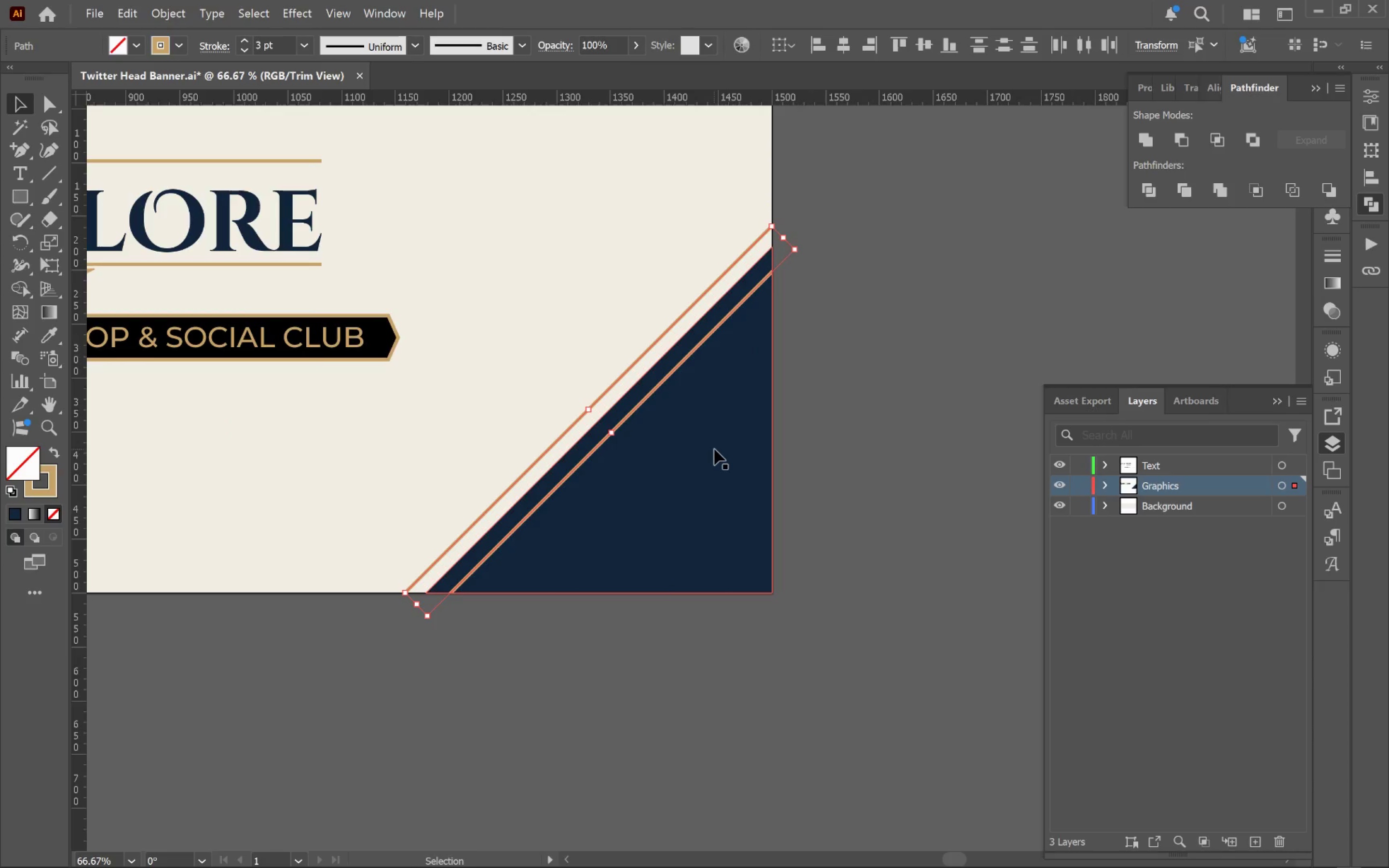 
left_click_drag(start_coordinate=[786, 624], to_coordinate=[839, 350])
 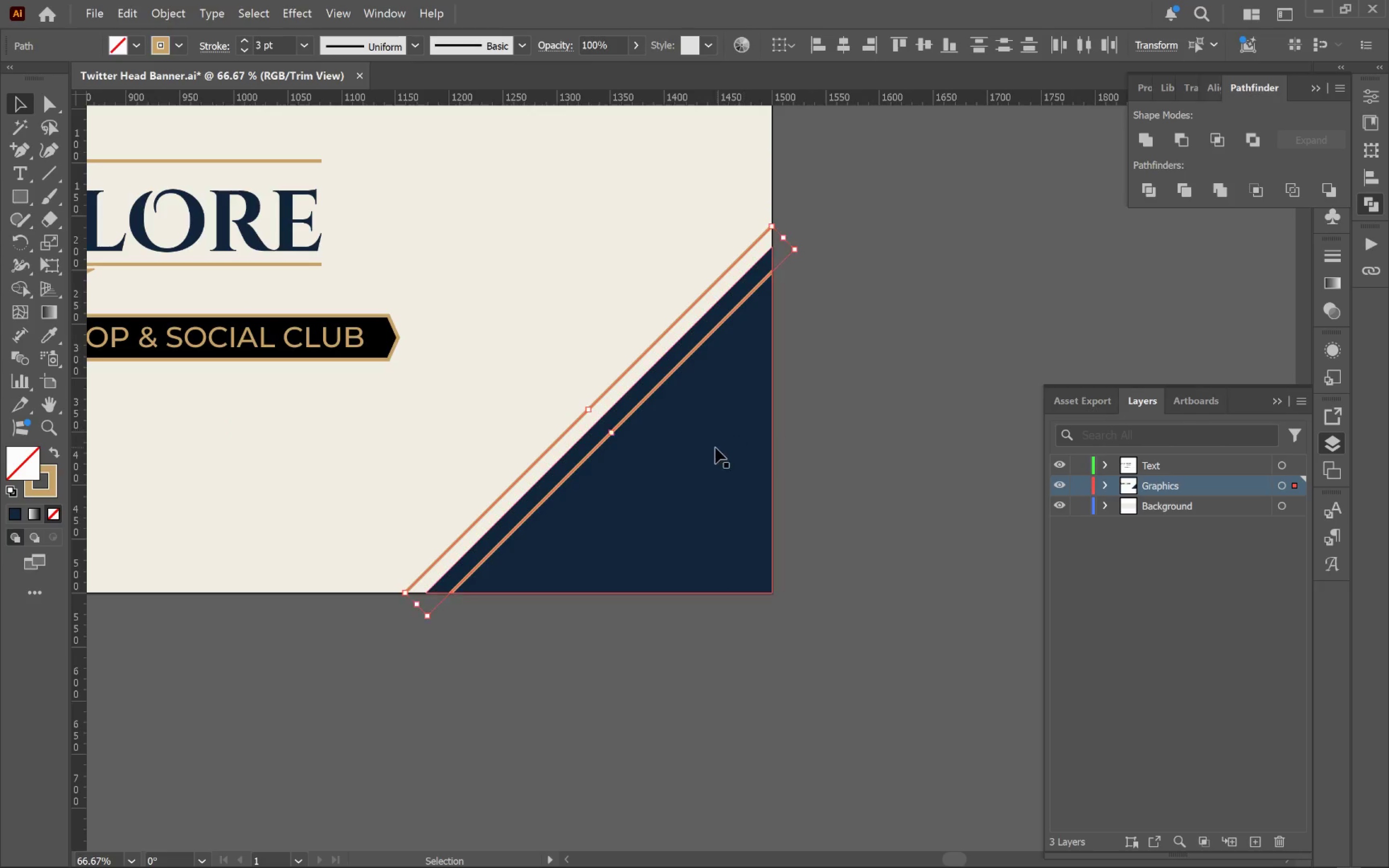 
scroll: coordinate [762, 570], scroll_direction: down, amount: 2.0
 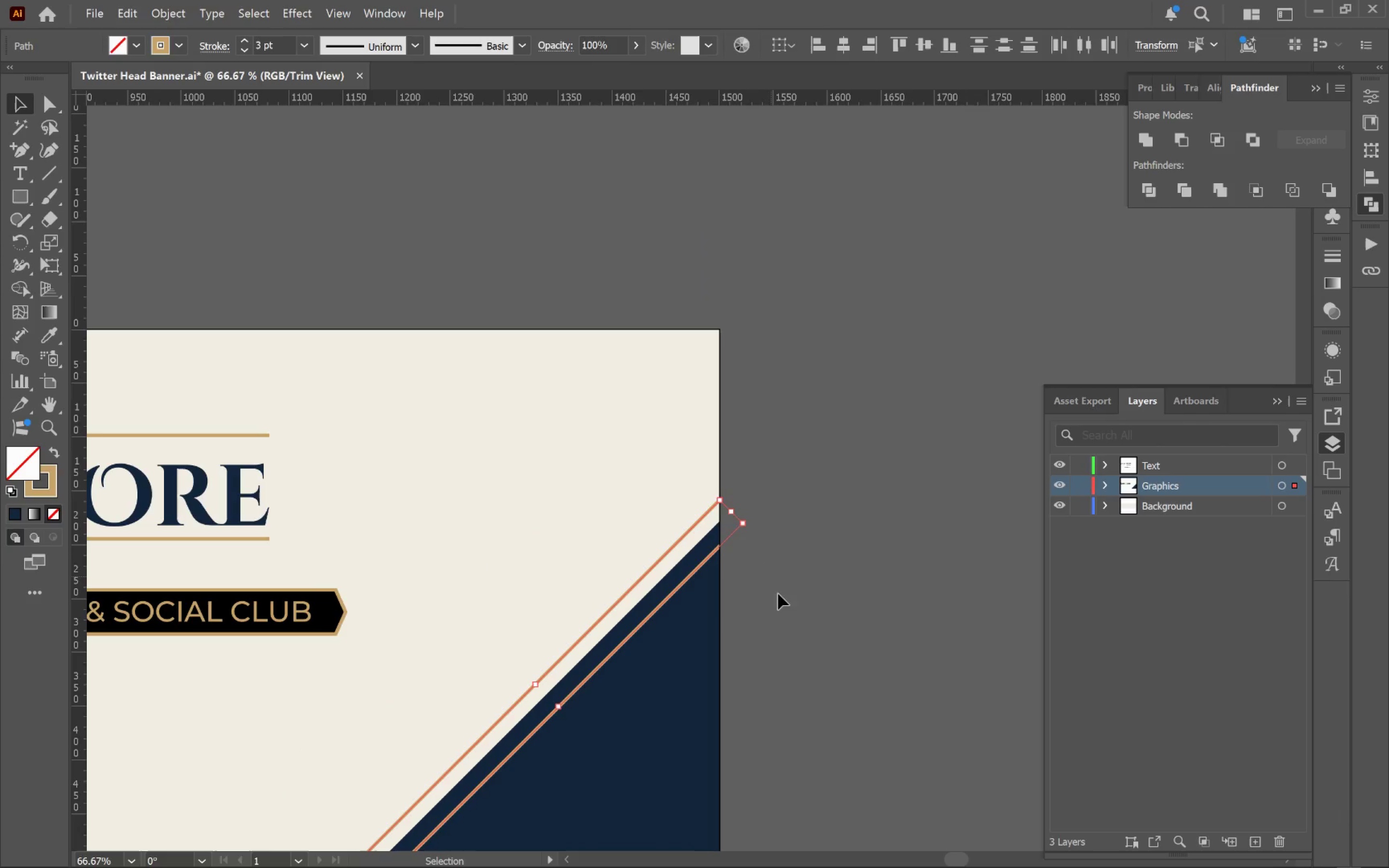 
hold_key(key=ShiftLeft, duration=0.46)
left_click([714, 449])
 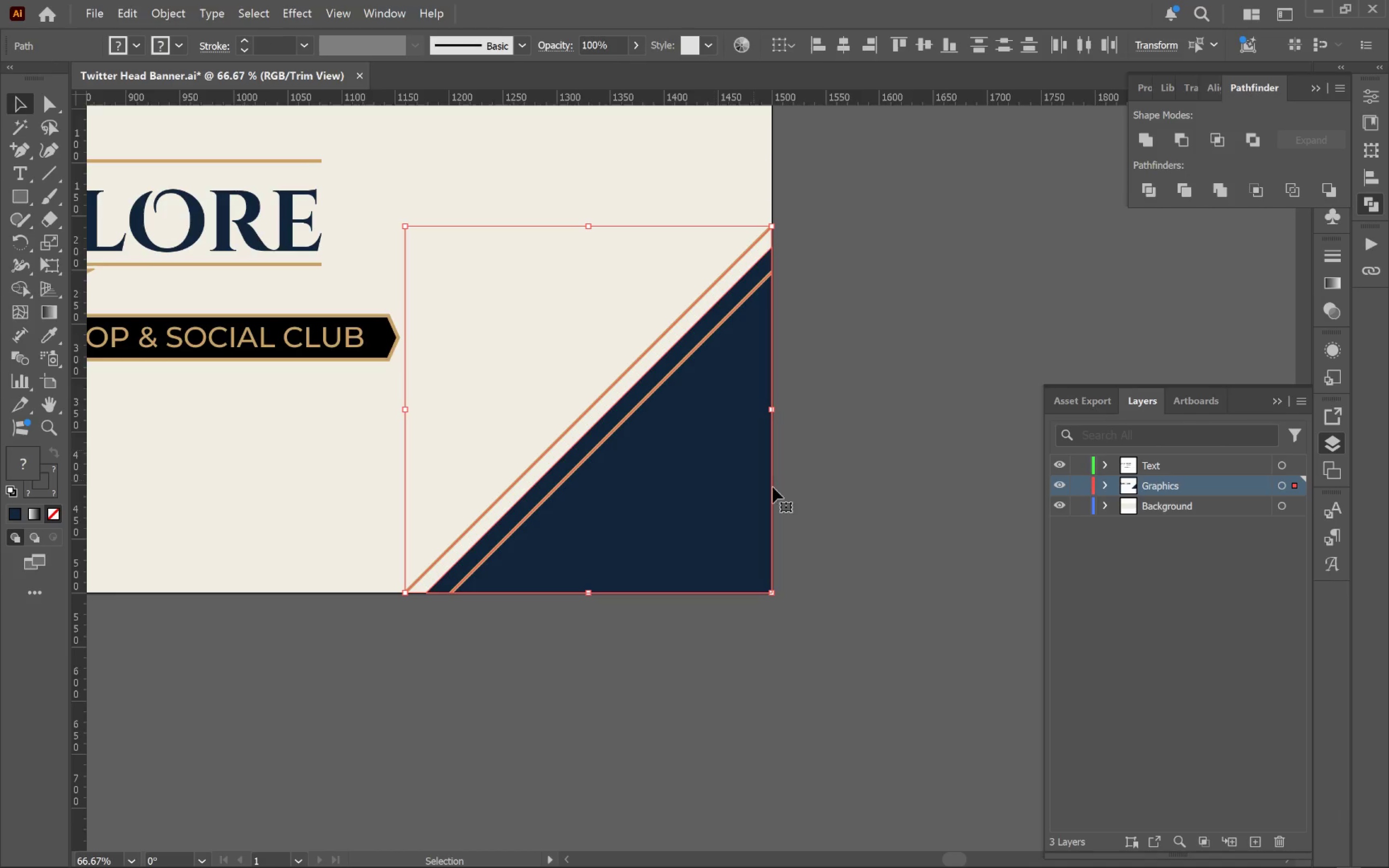 
key(Control+G)
 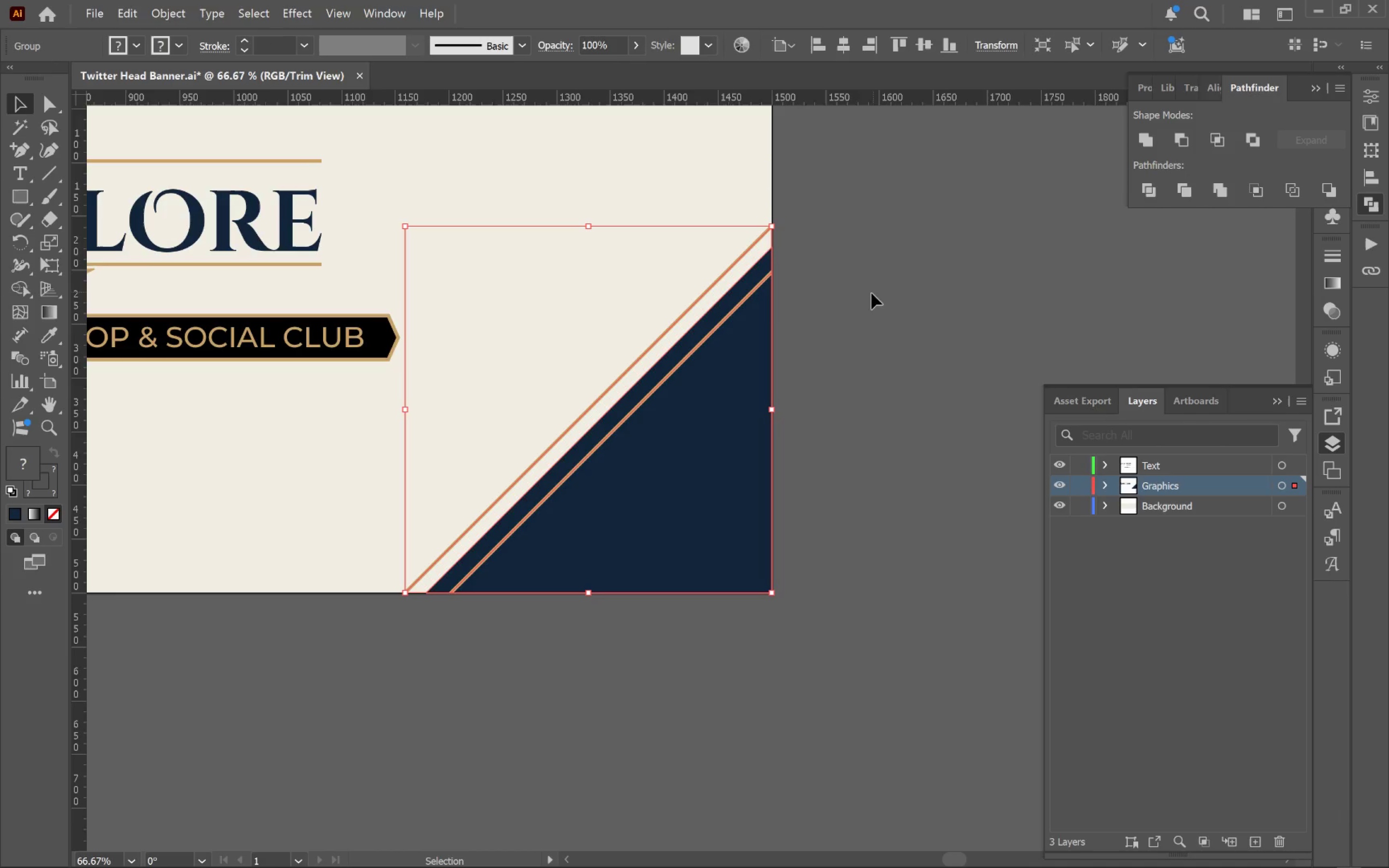 
hold_key(key=AltLeft, duration=0.59)
left_click_drag(start_coordinate=[711, 441], to_coordinate=[637, 440])
 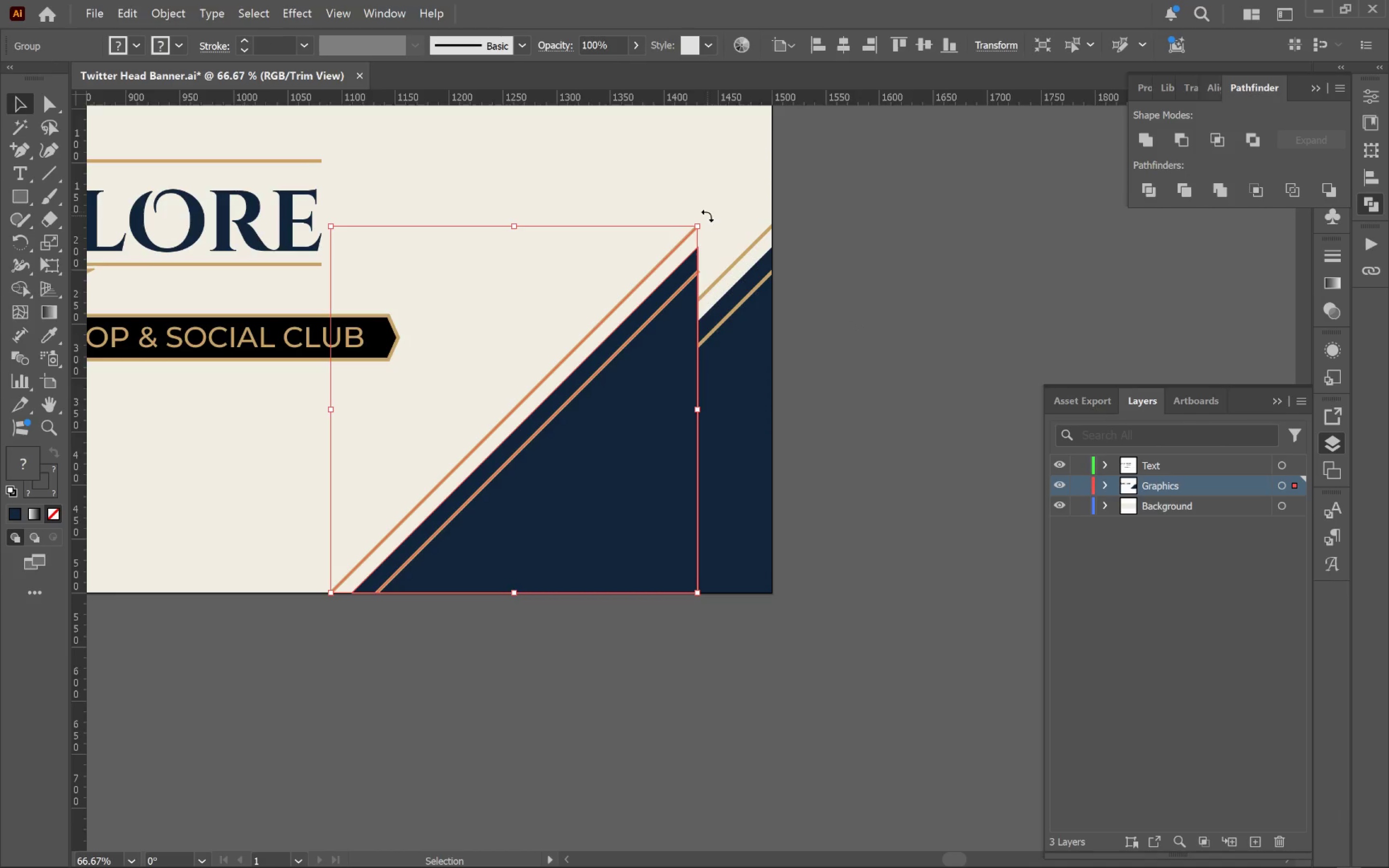 
left_click_drag(start_coordinate=[707, 216], to_coordinate=[377, 479])
 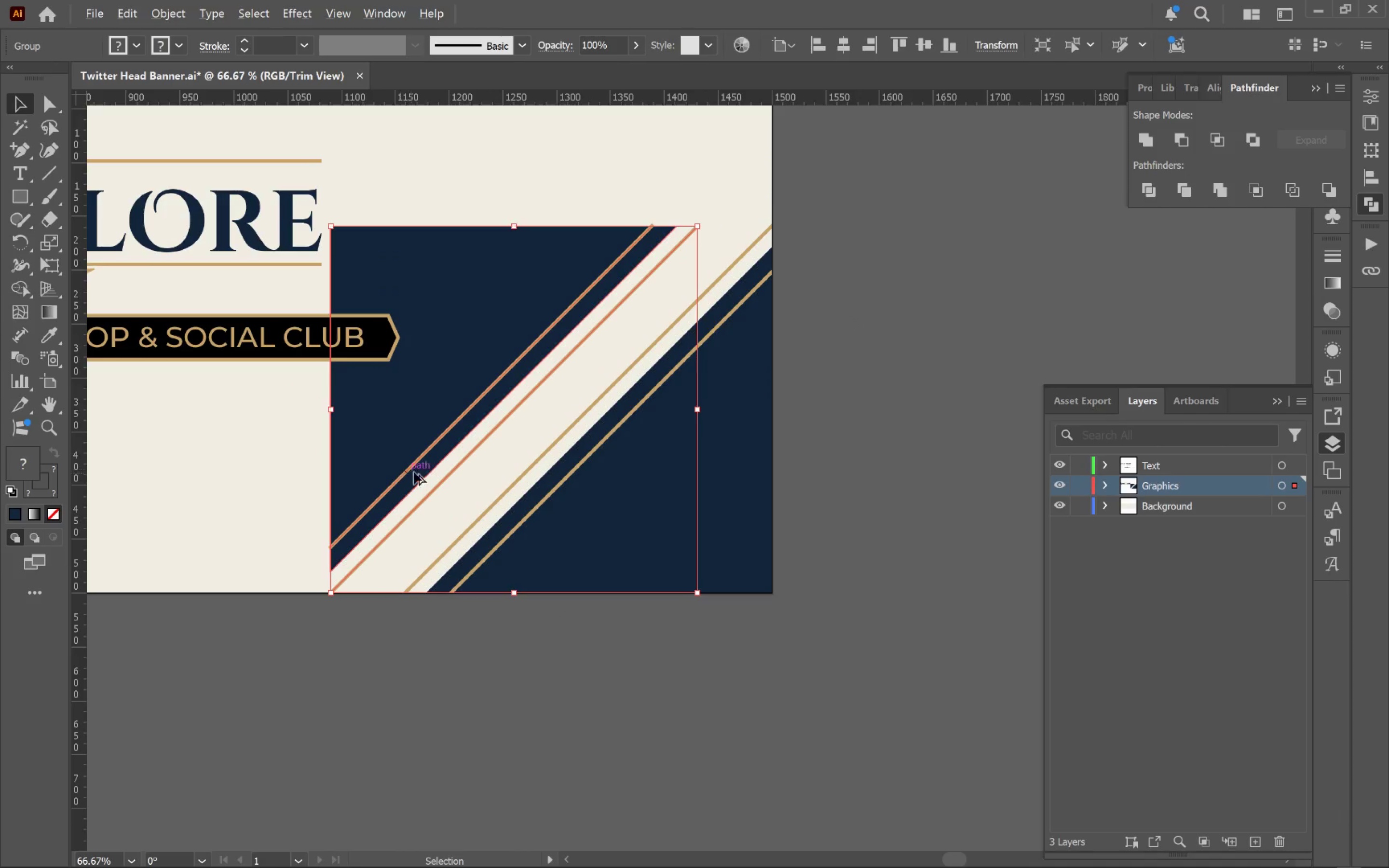 
hold_key(key=ShiftLeft, duration=1.46)
 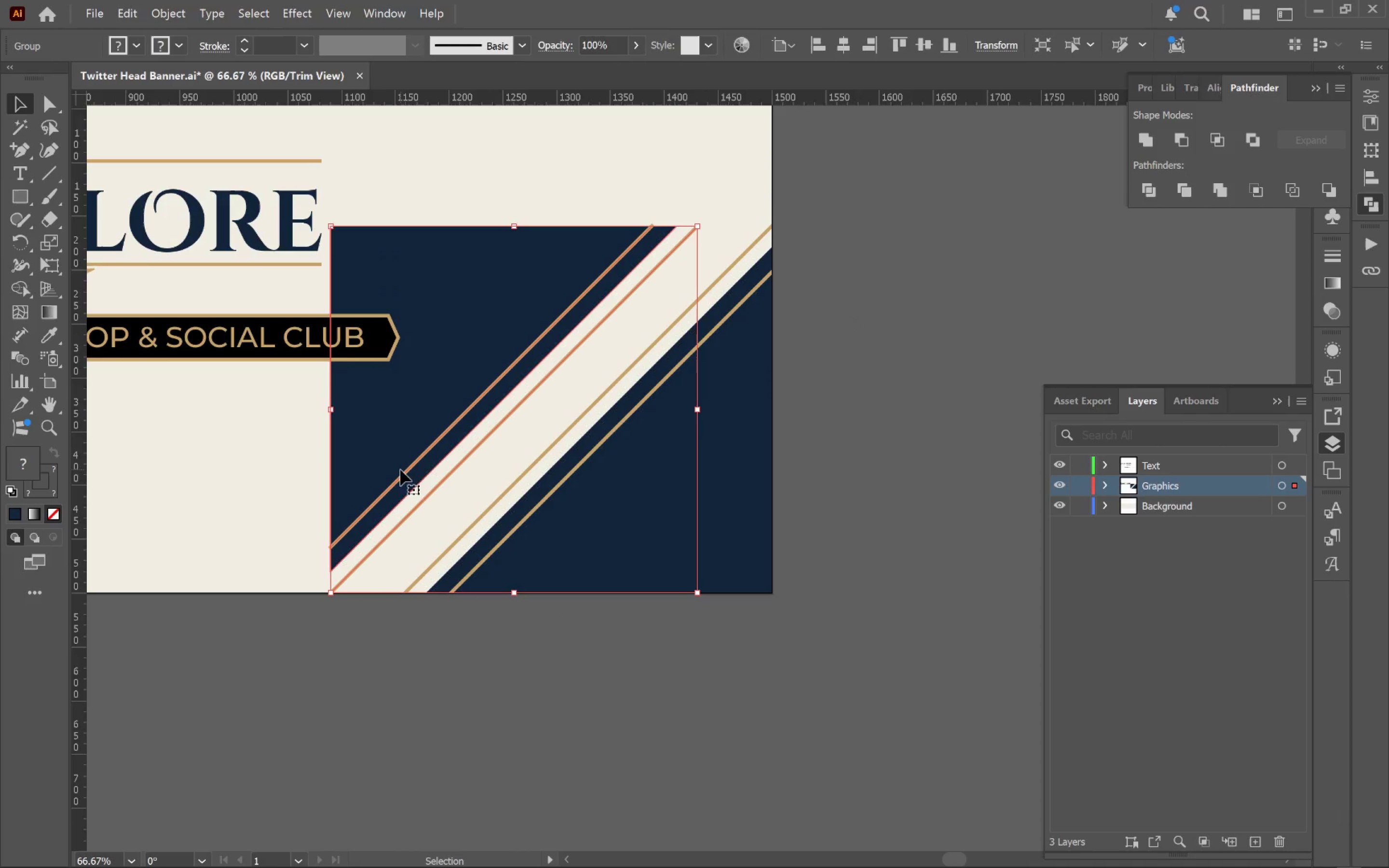 
hold_key(key=AltLeft, duration=0.49)
 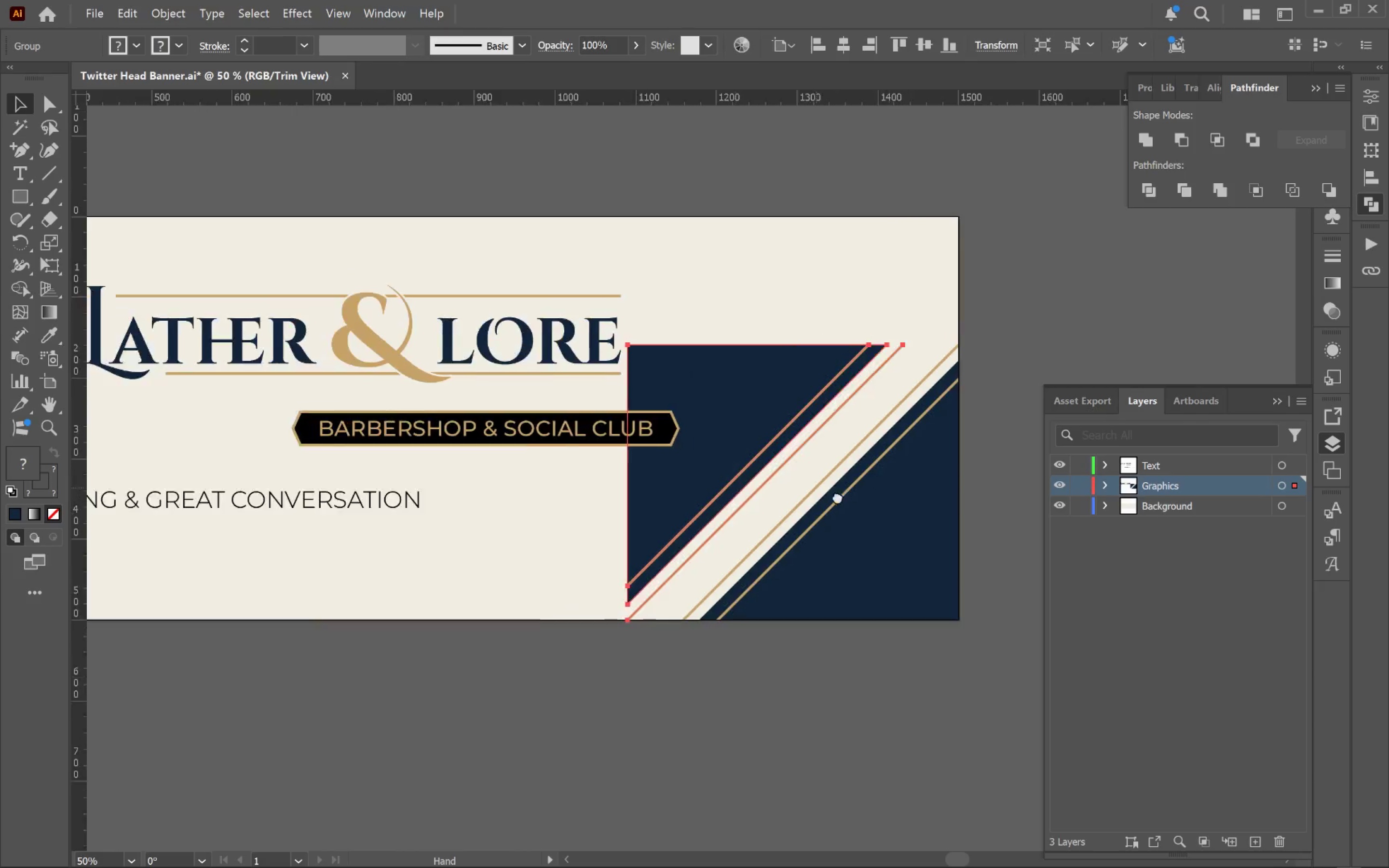 
hold_key(key=Space, duration=0.49)
 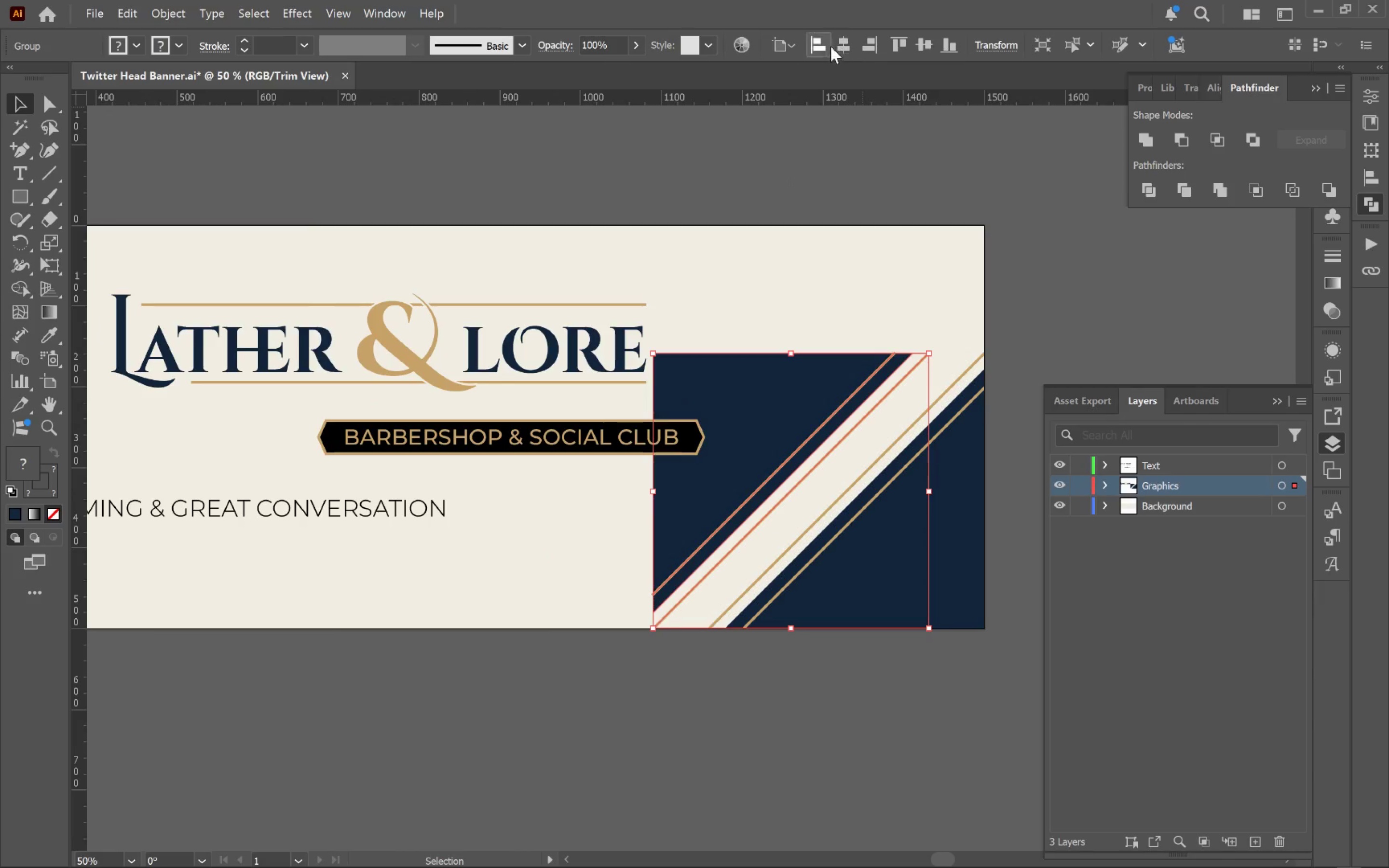 
left_click_drag(start_coordinate=[546, 428], to_coordinate=[842, 497])
 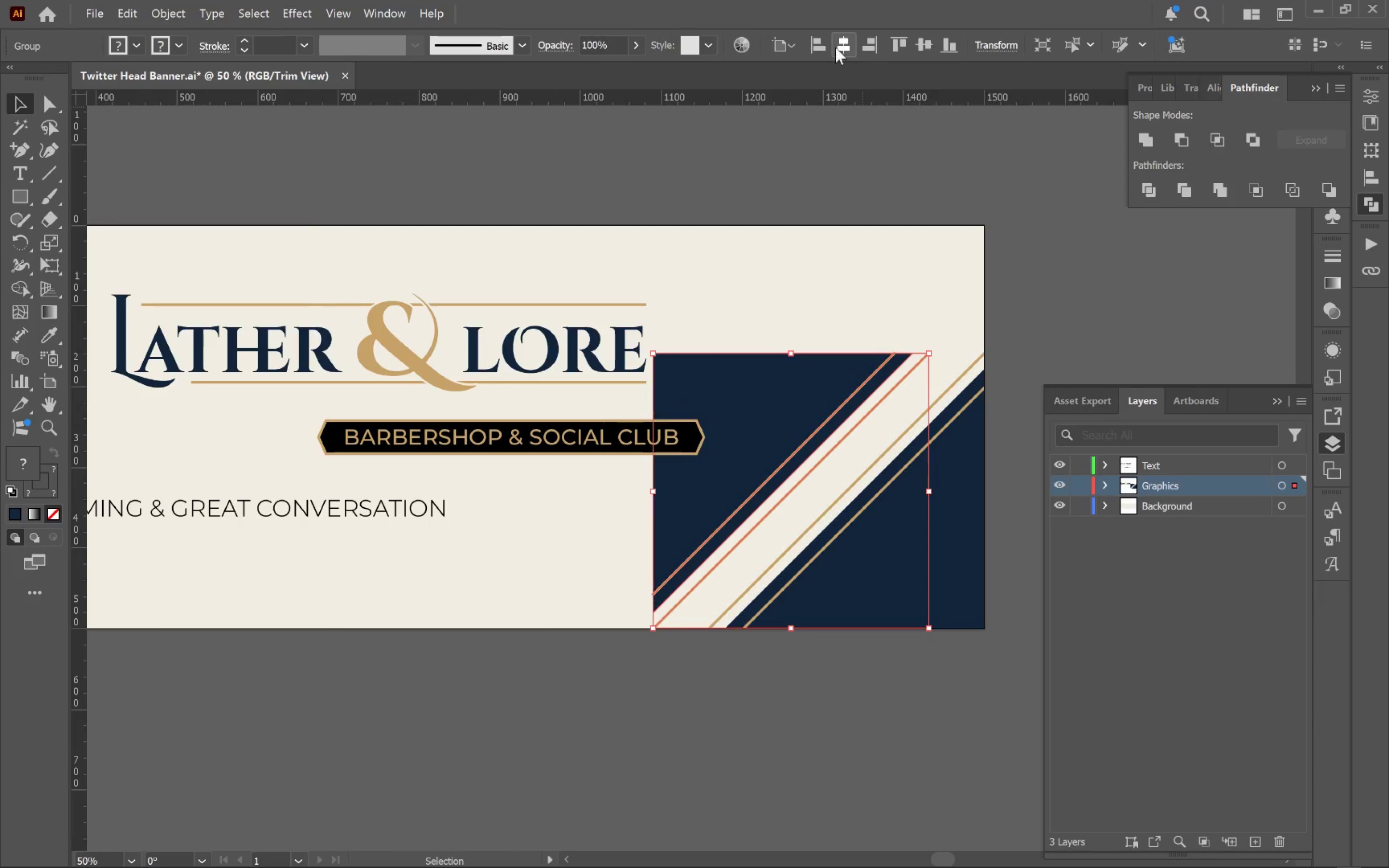 
scroll: coordinate [436, 462], scroll_direction: down, amount: 1.0
 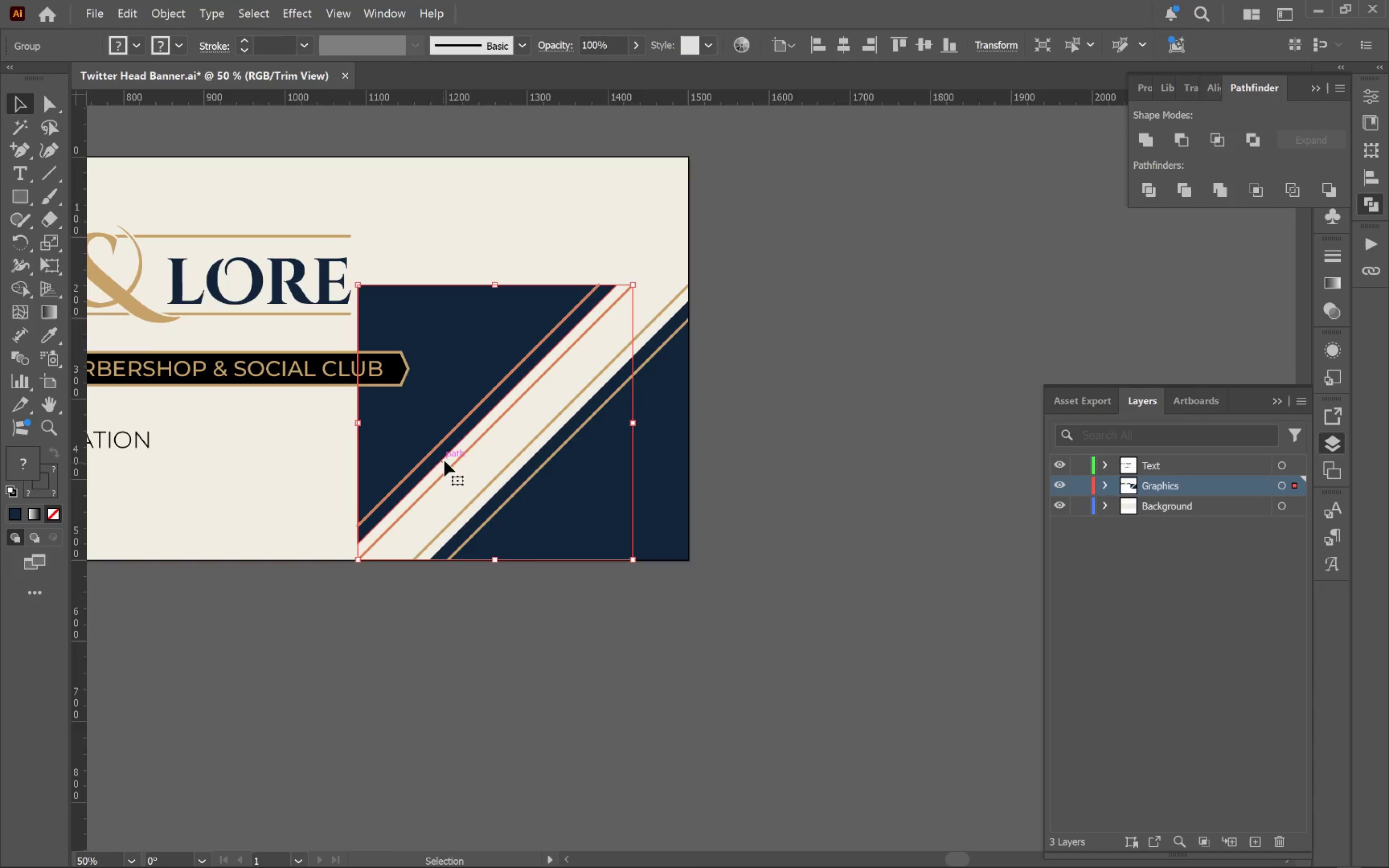 
left_click([826, 44])
 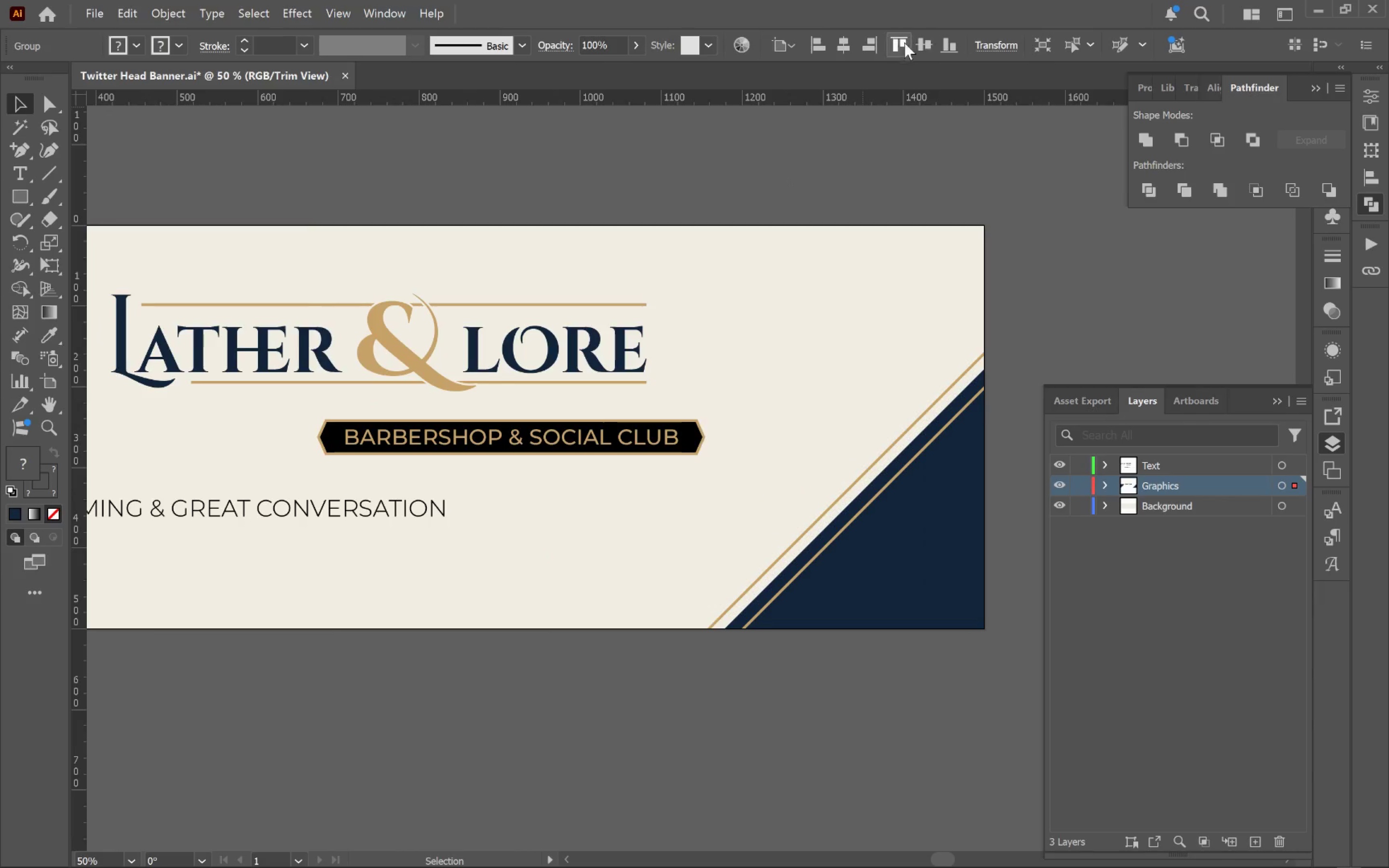 
left_click([895, 44])
 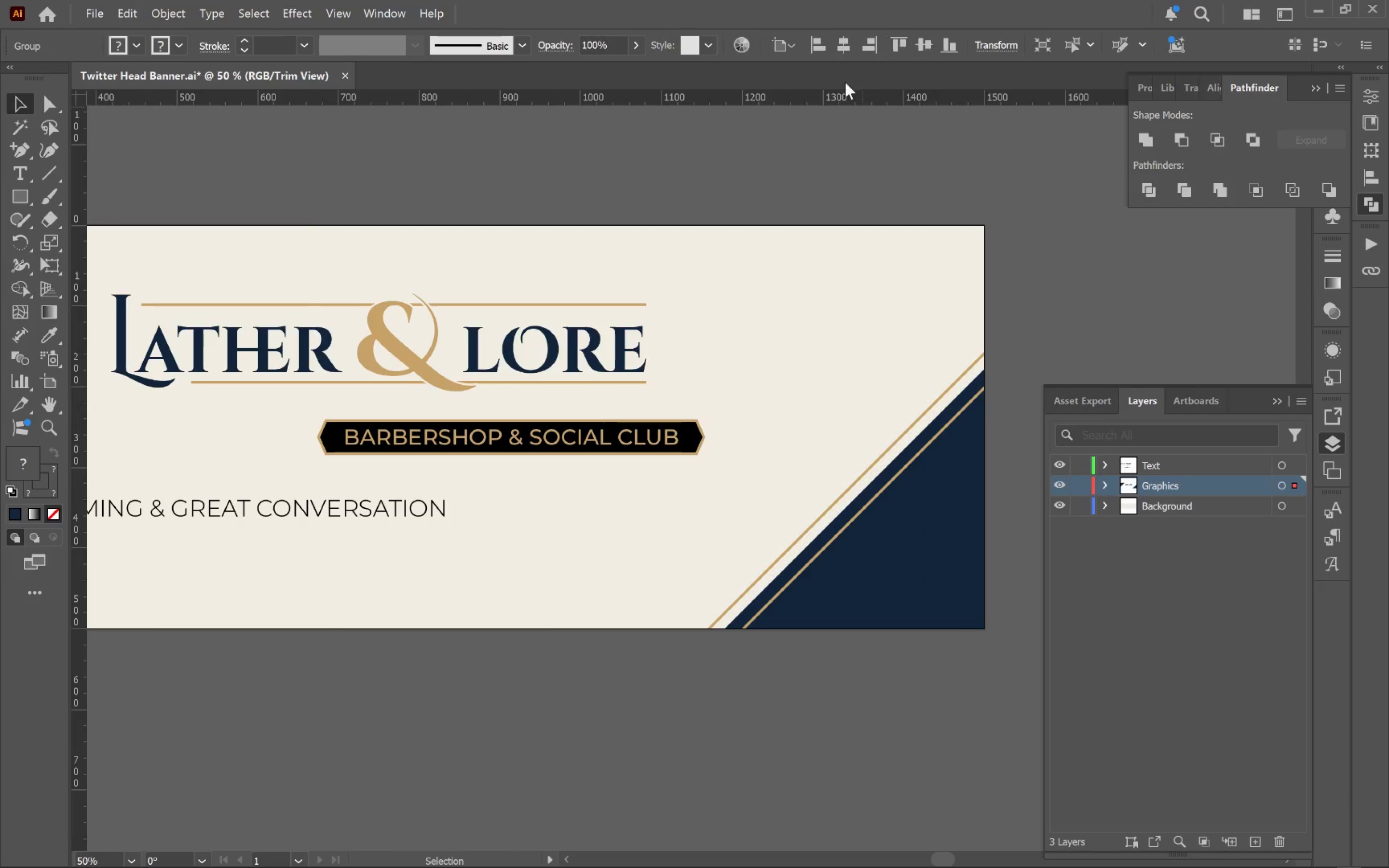 
hold_key(key=AltLeft, duration=0.61)
 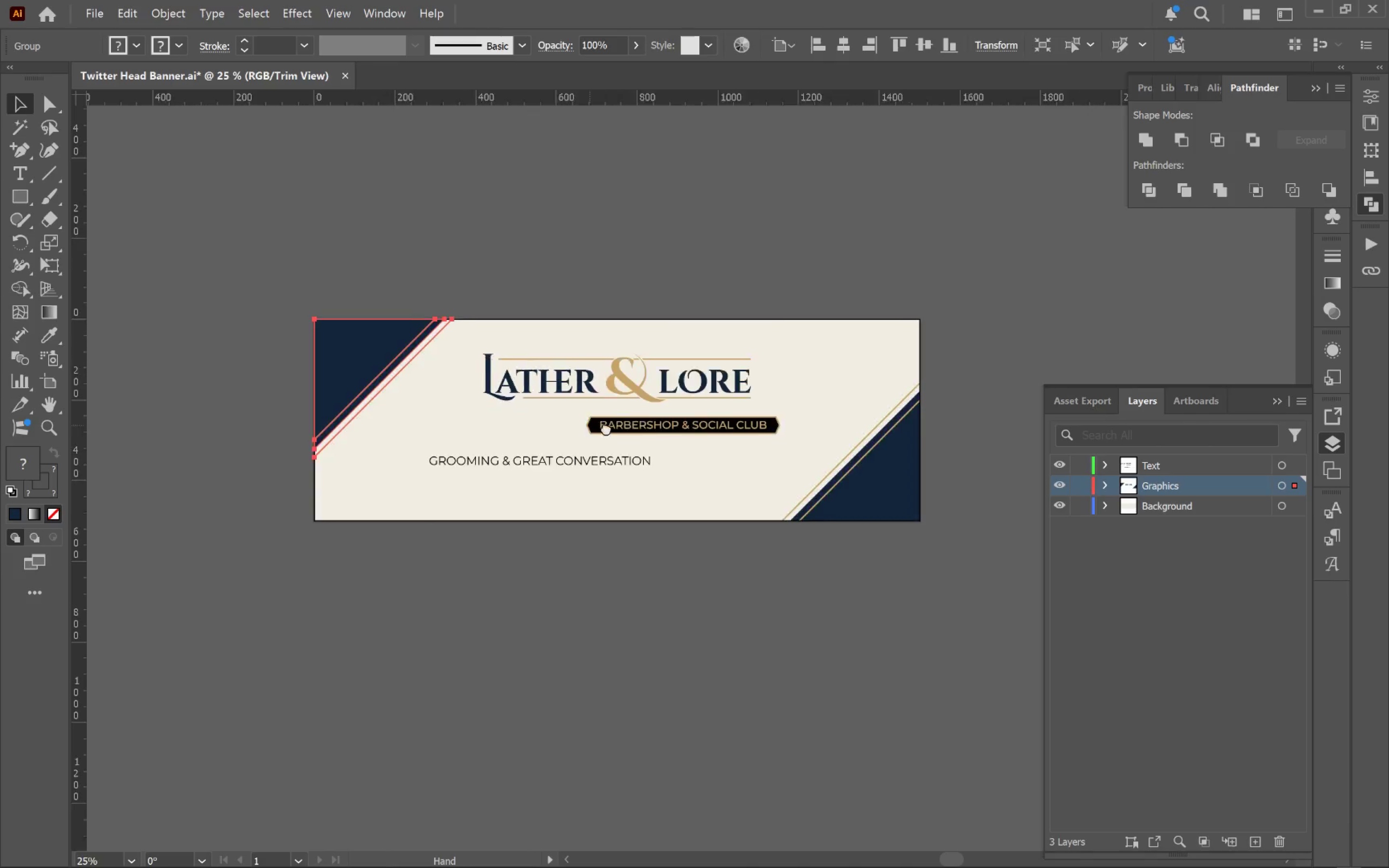 
hold_key(key=Space, duration=0.54)
 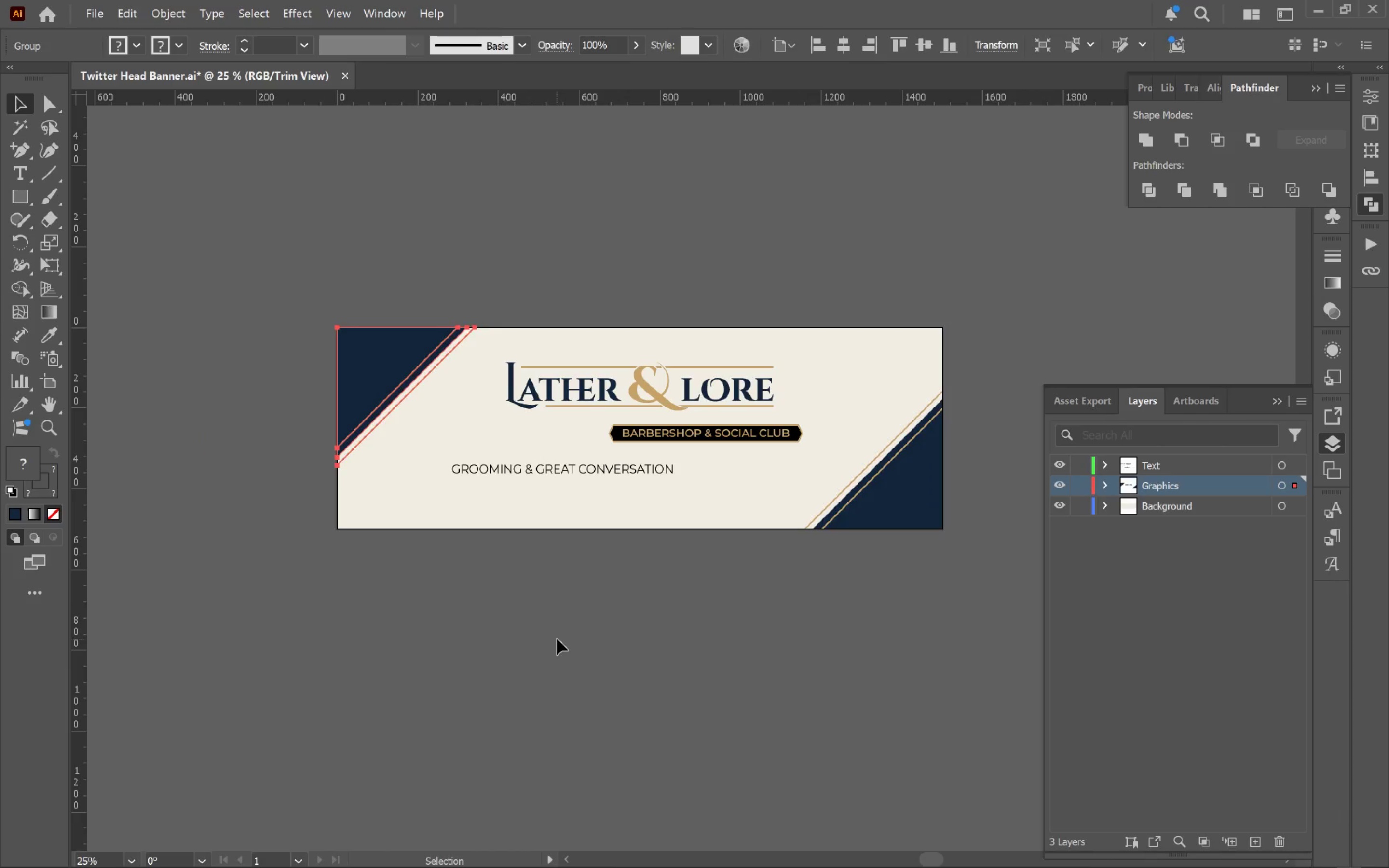 
scroll: coordinate [514, 405], scroll_direction: down, amount: 2.0
 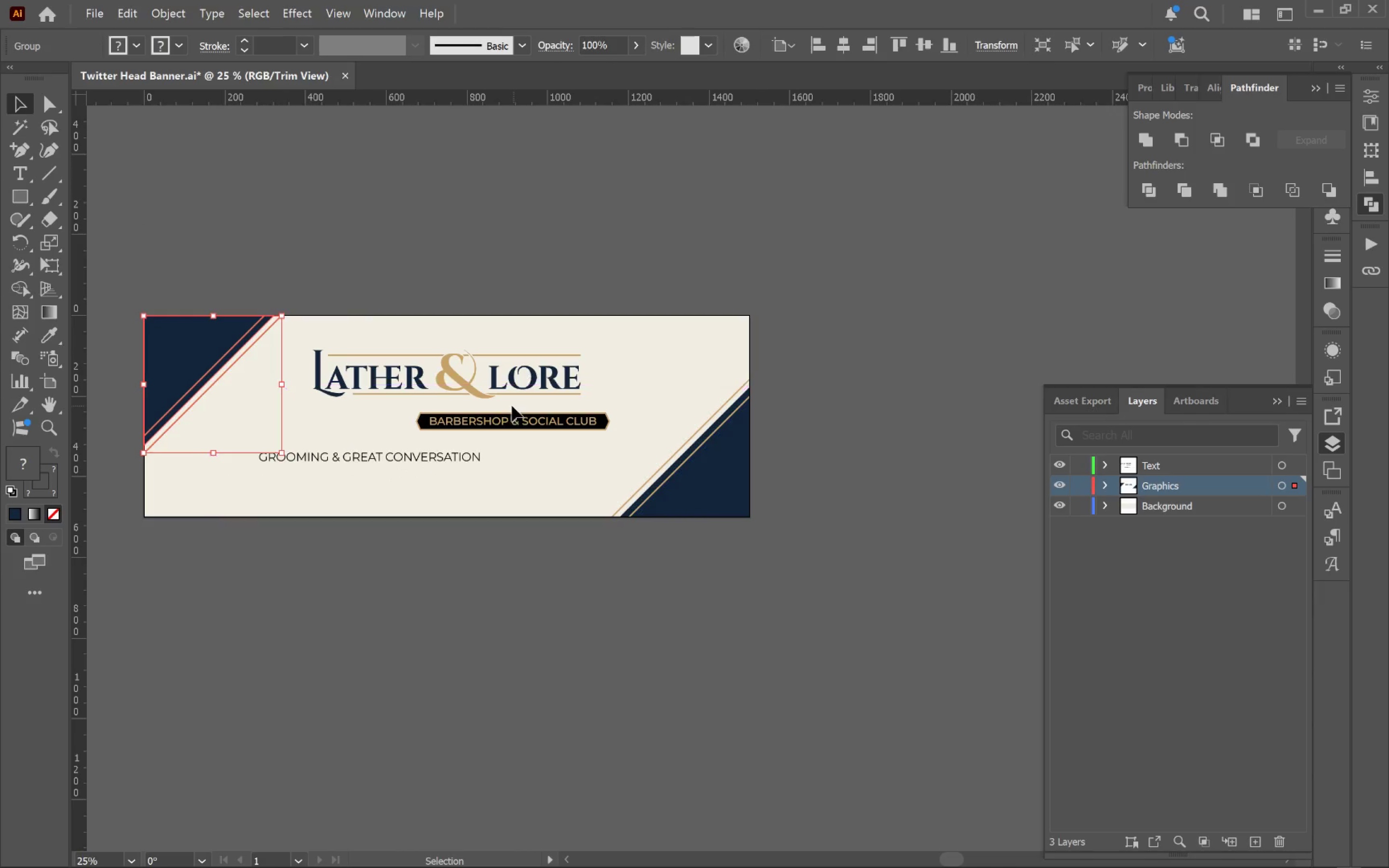 
left_click_drag(start_coordinate=[420, 421], to_coordinate=[613, 433])
 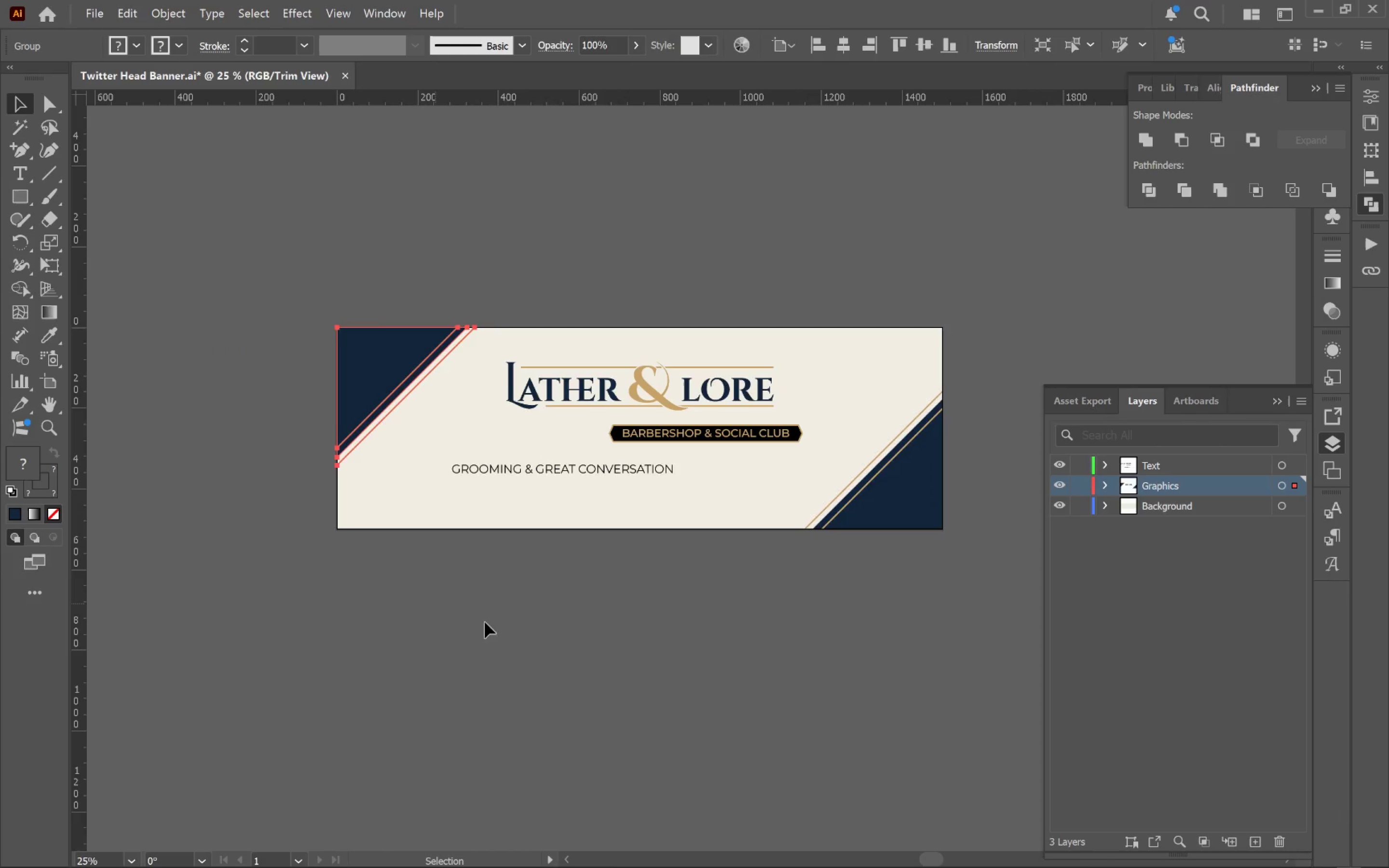 
left_click([557, 639])
 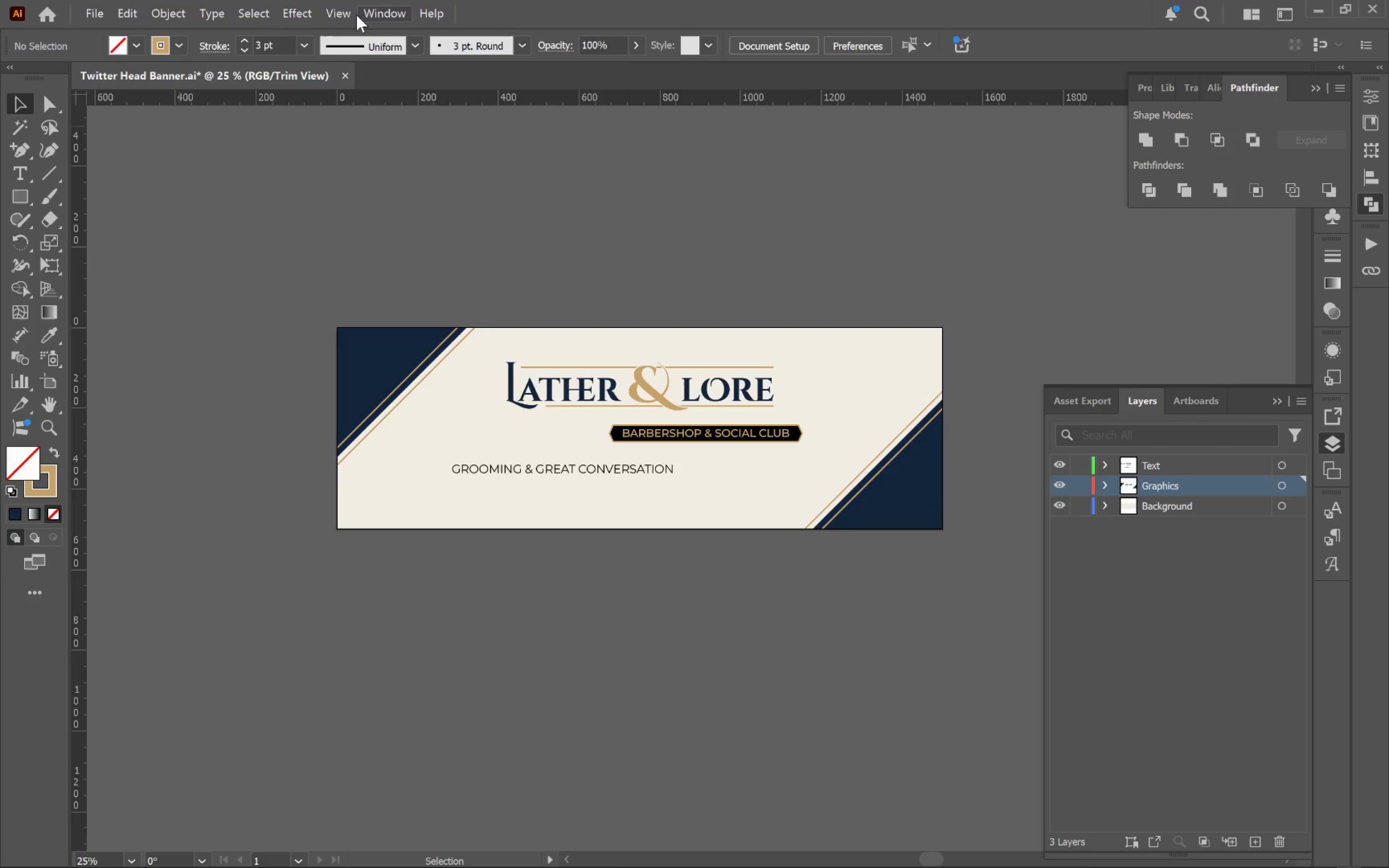 
left_click([347, 16])
 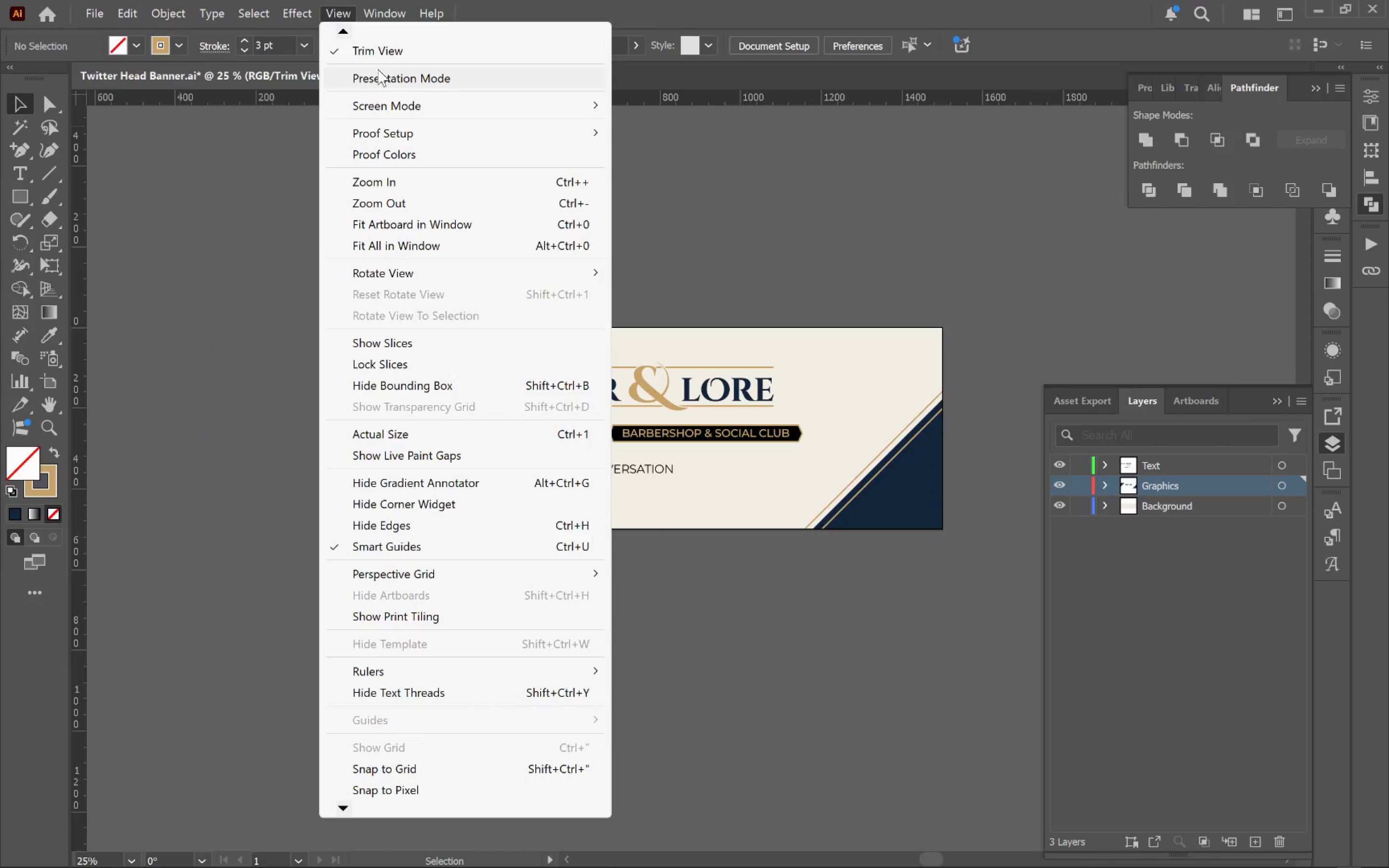 
left_click([379, 55])
 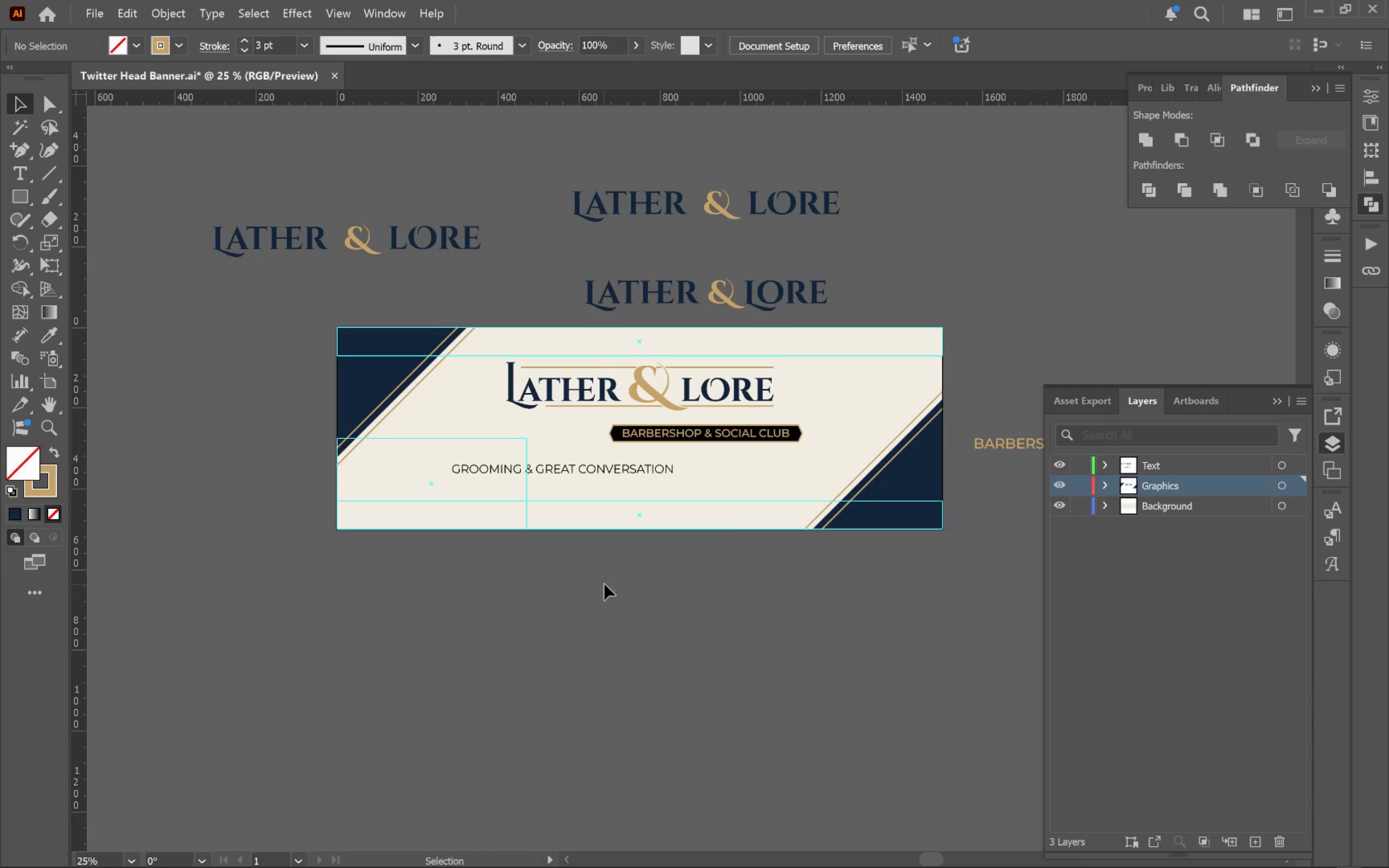 
hold_key(key=Space, duration=1.51)
 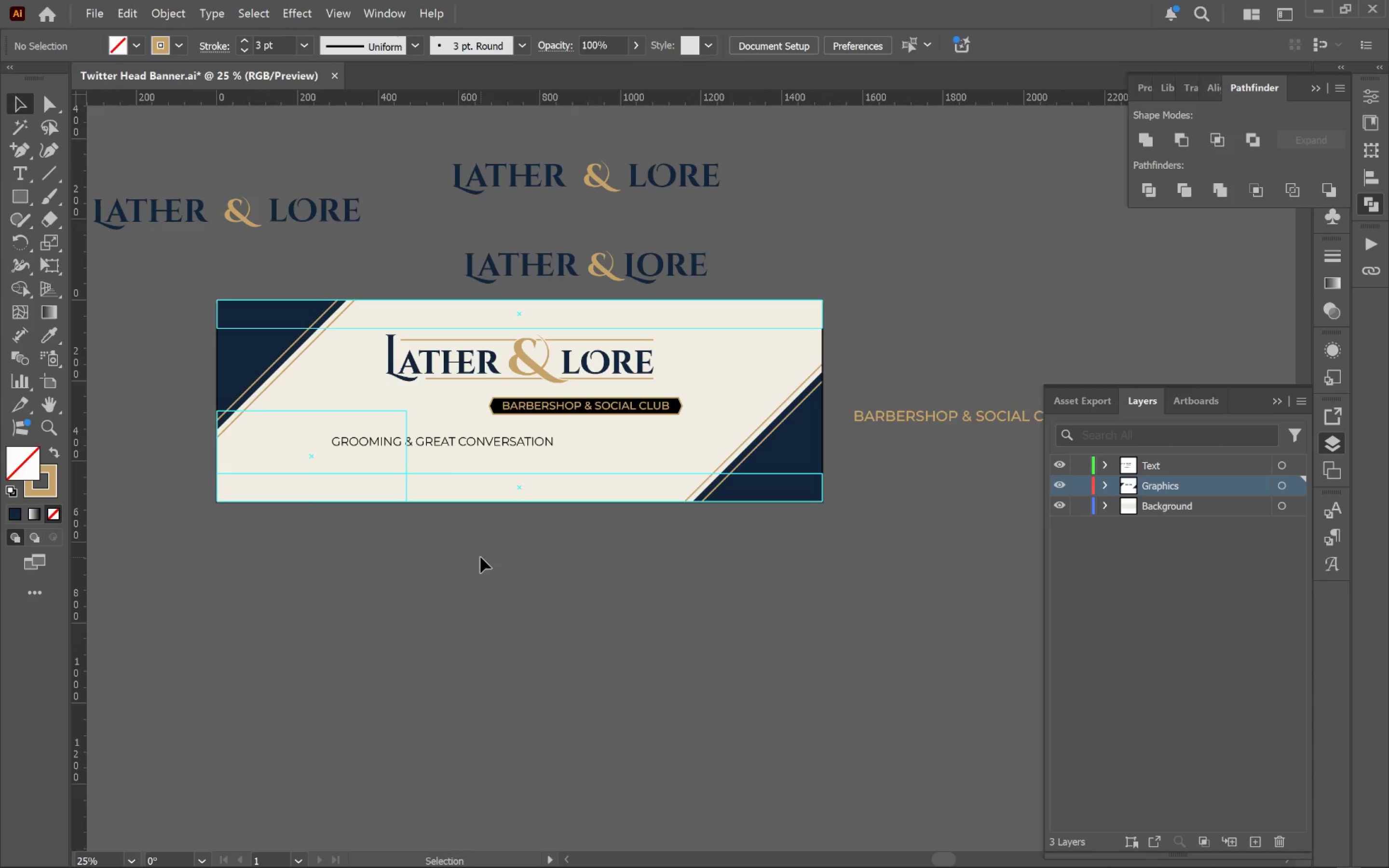 
left_click_drag(start_coordinate=[601, 585], to_coordinate=[481, 557])
 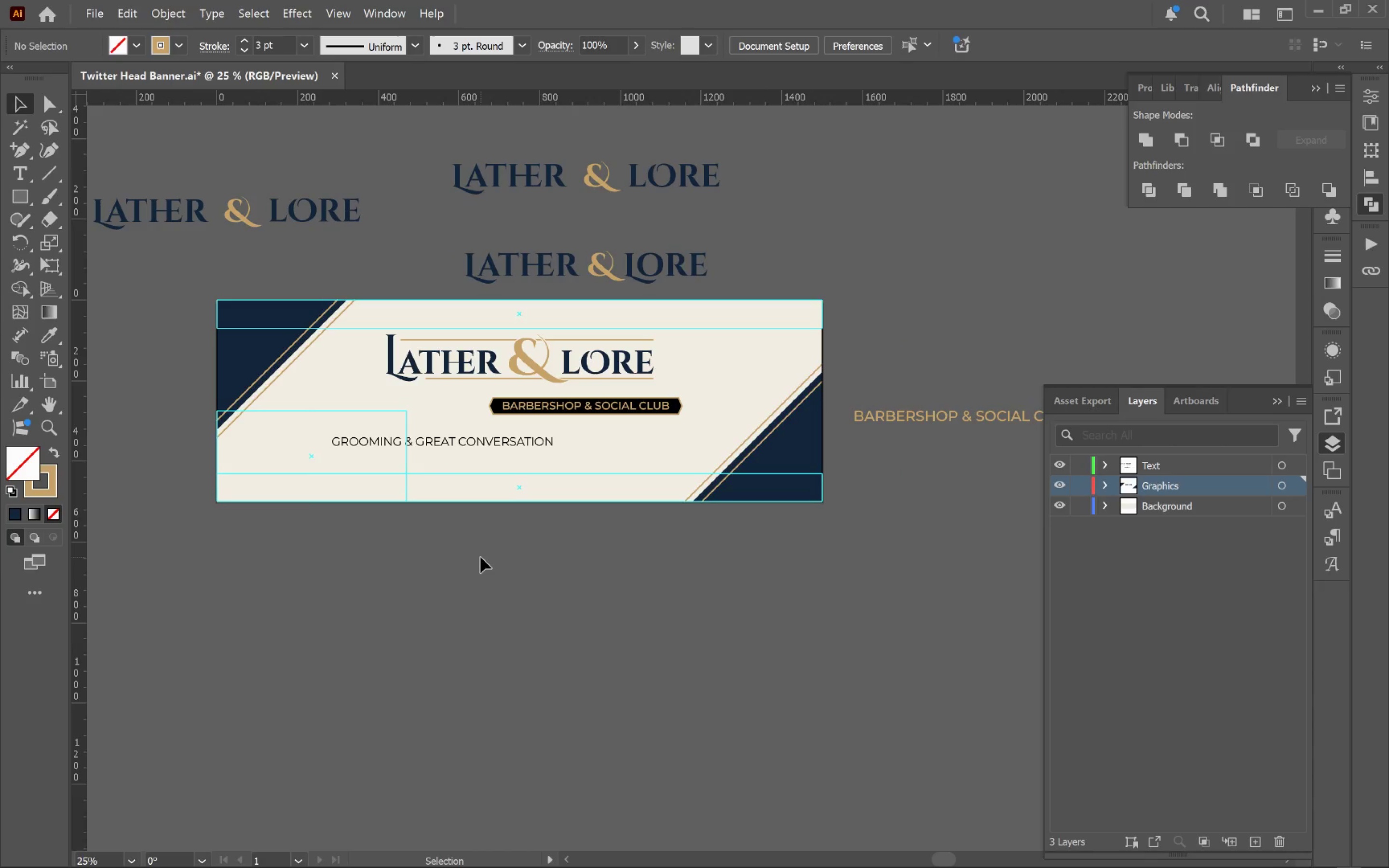 
hold_key(key=Space, duration=0.57)
 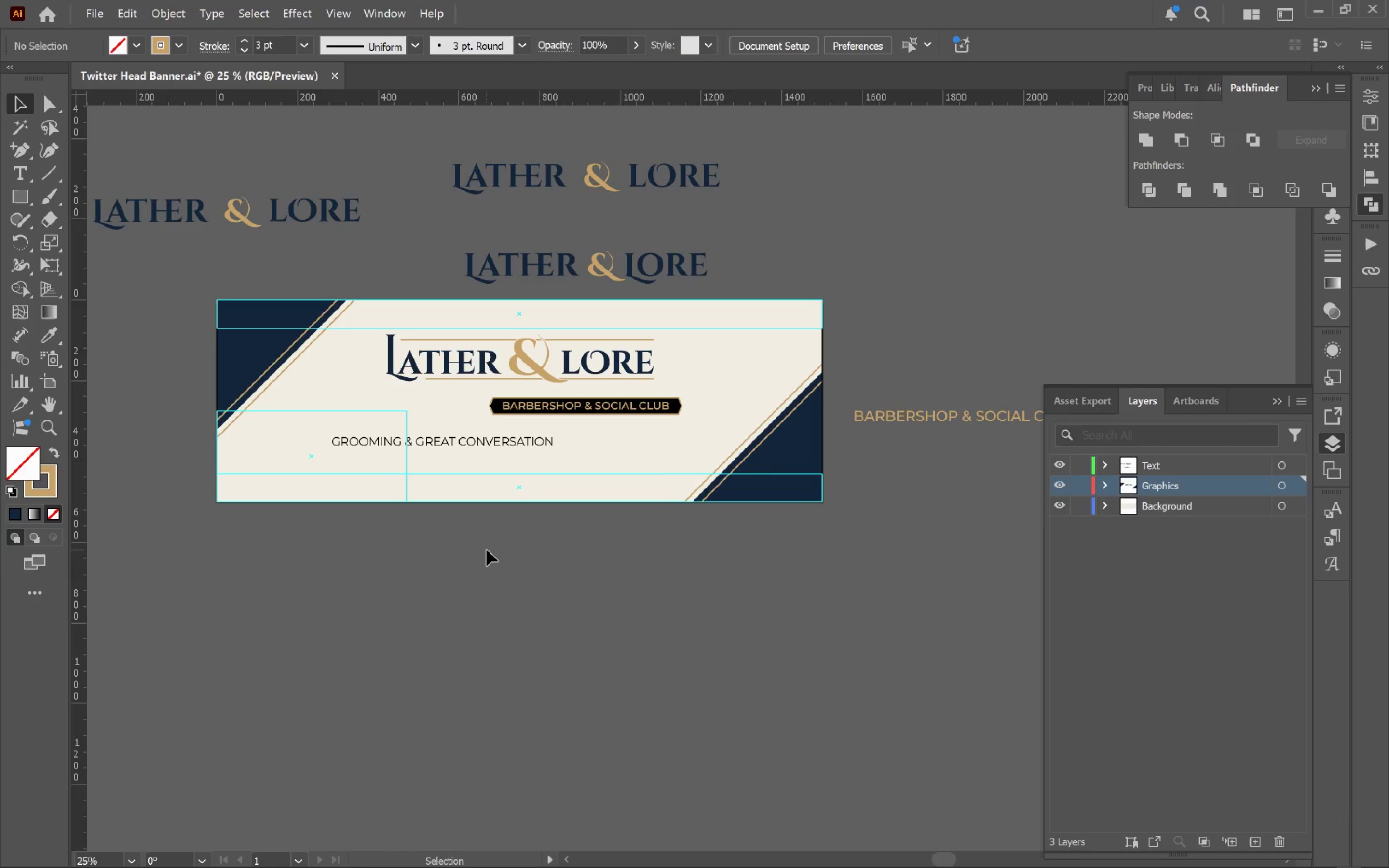 
wait(9.02)
 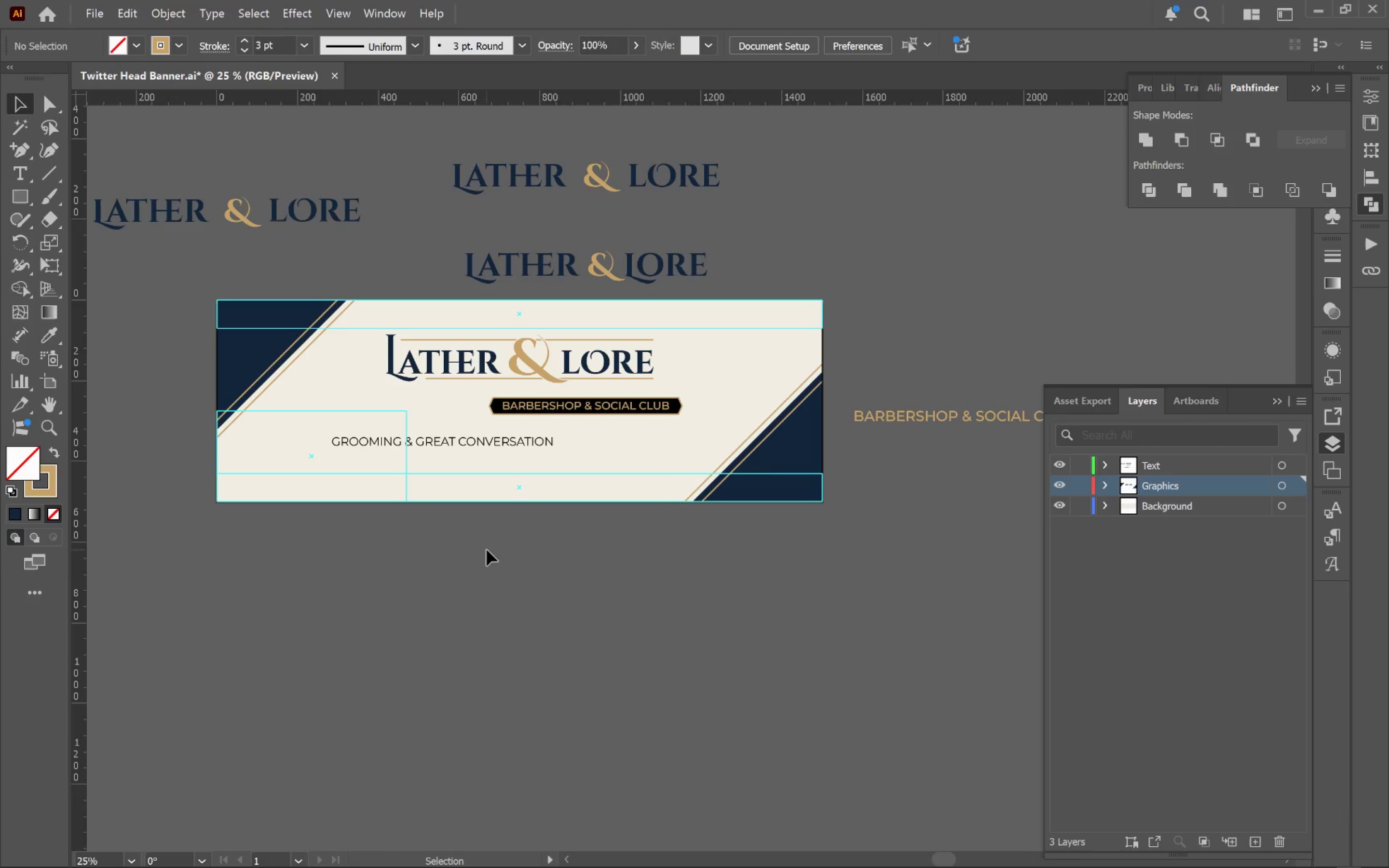 
left_click([592, 407])
 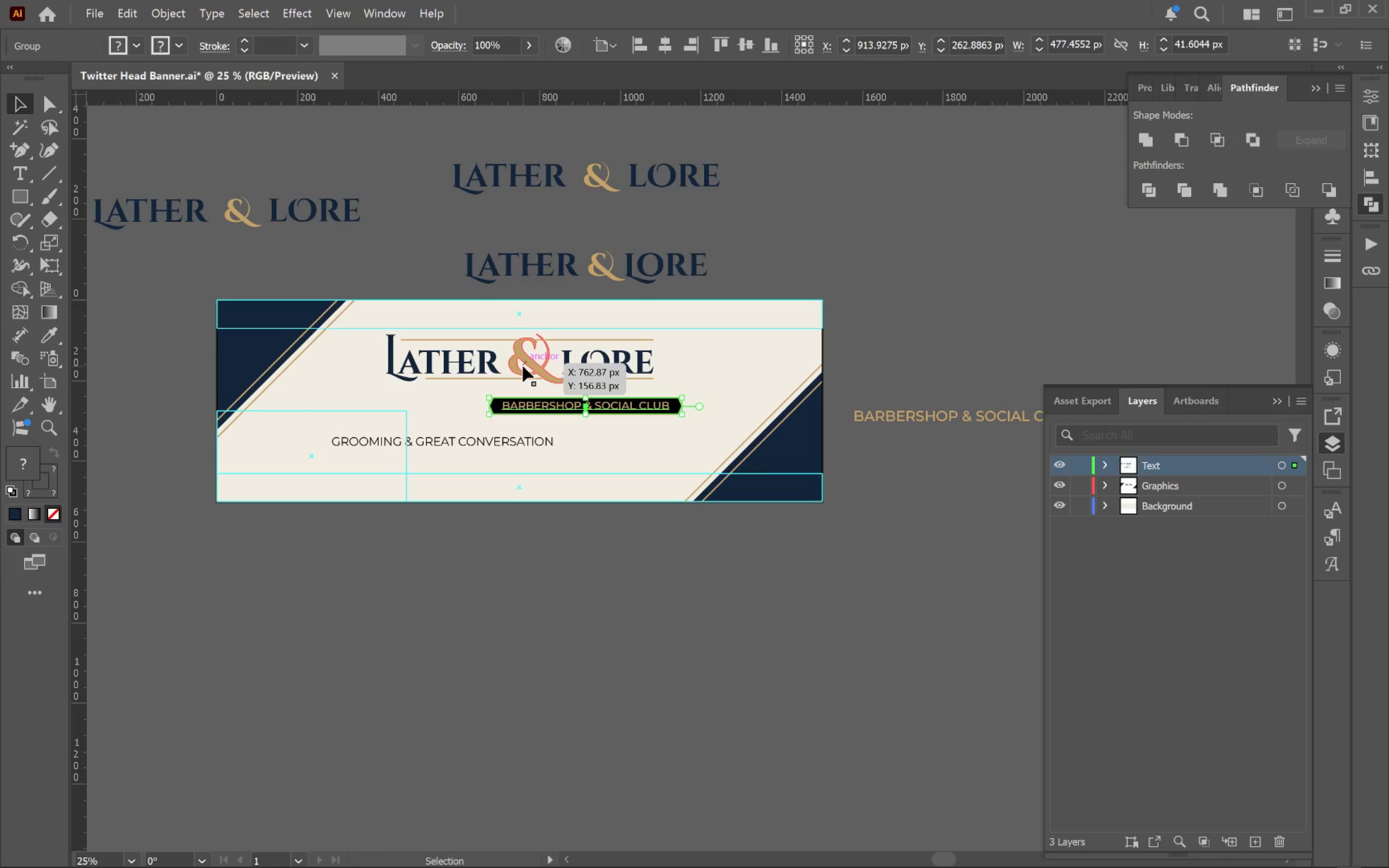 
hold_key(key=ShiftLeft, duration=0.4)
left_click([524, 365])
 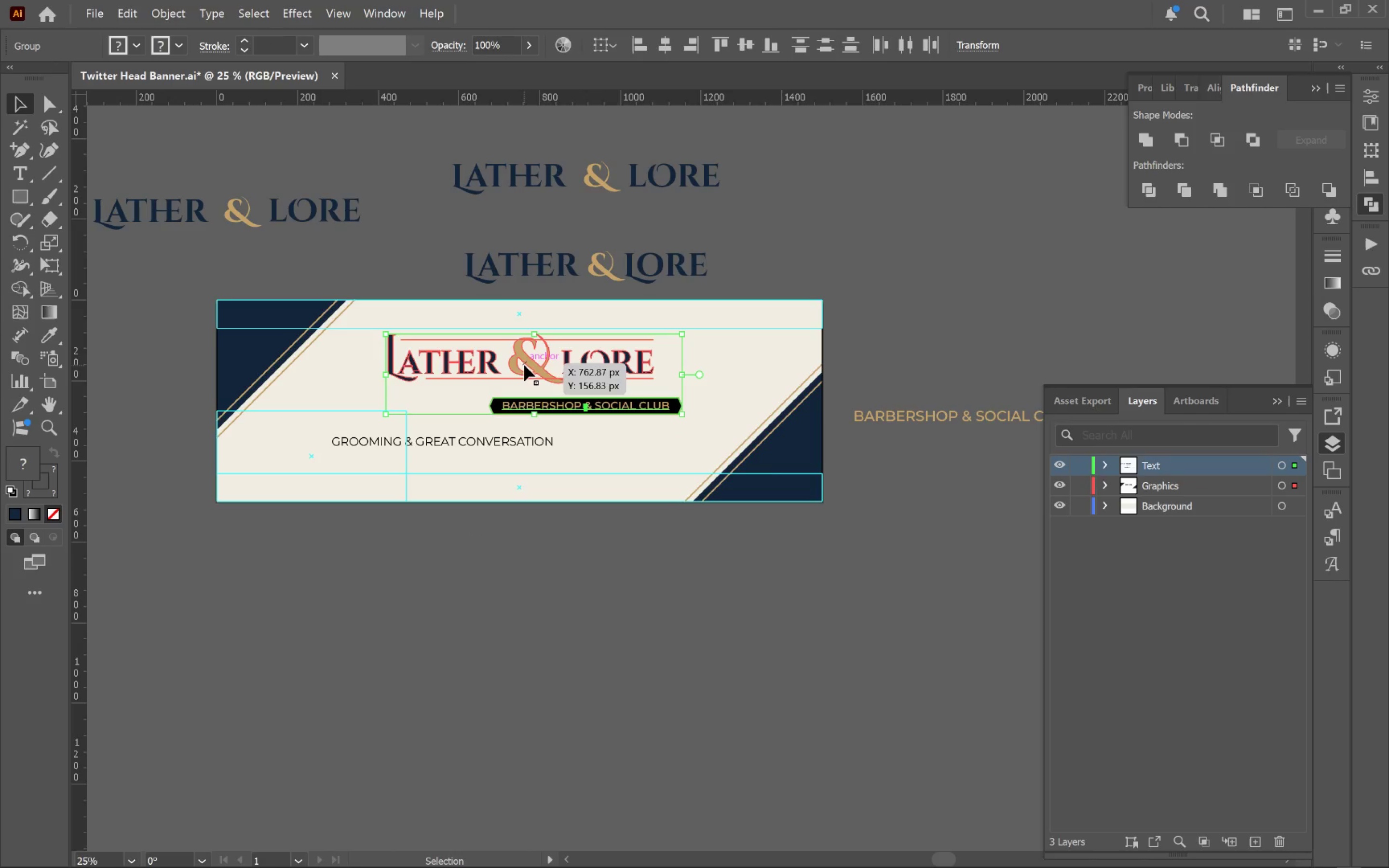 
left_click([524, 365])
 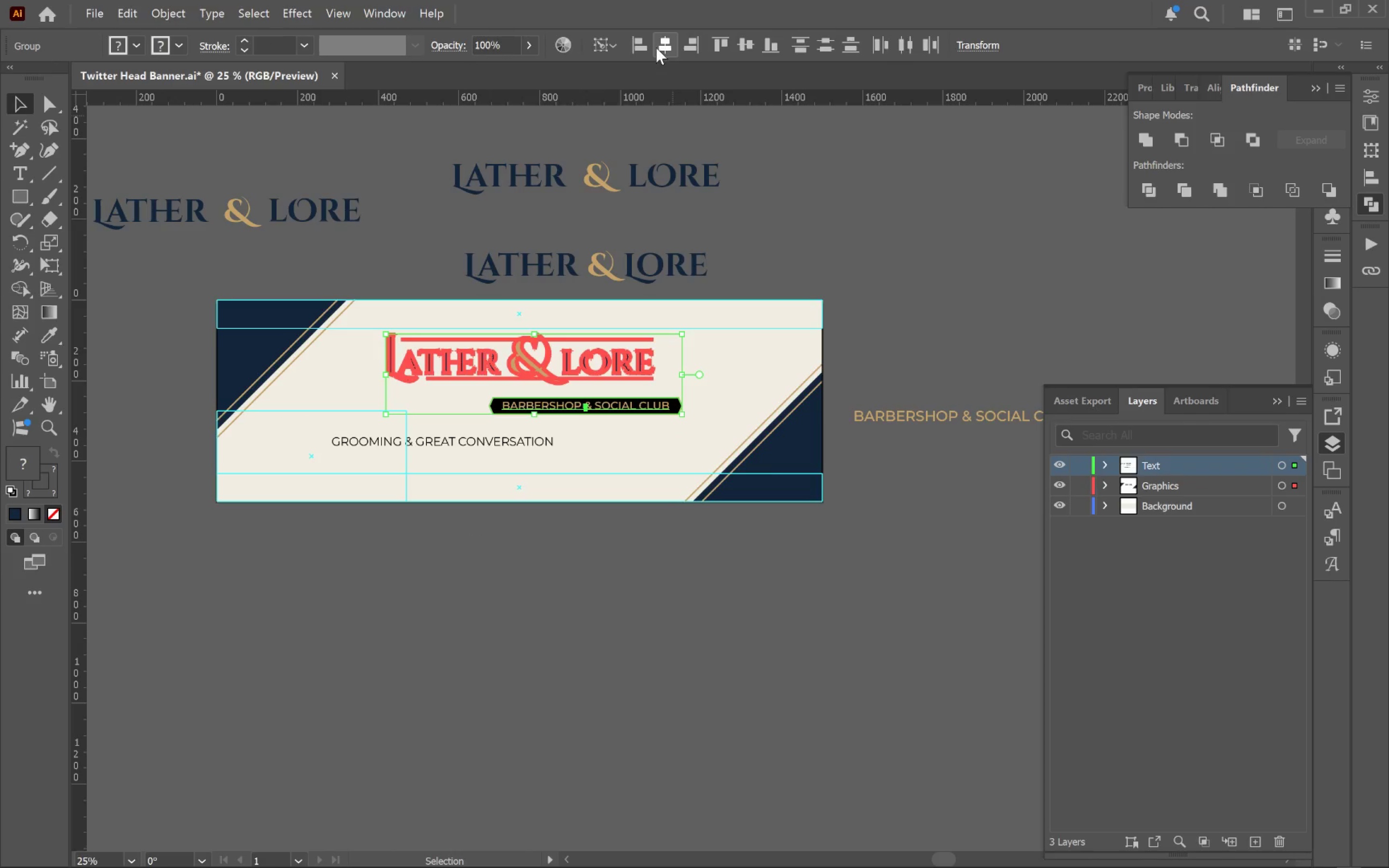 
left_click([658, 46])
 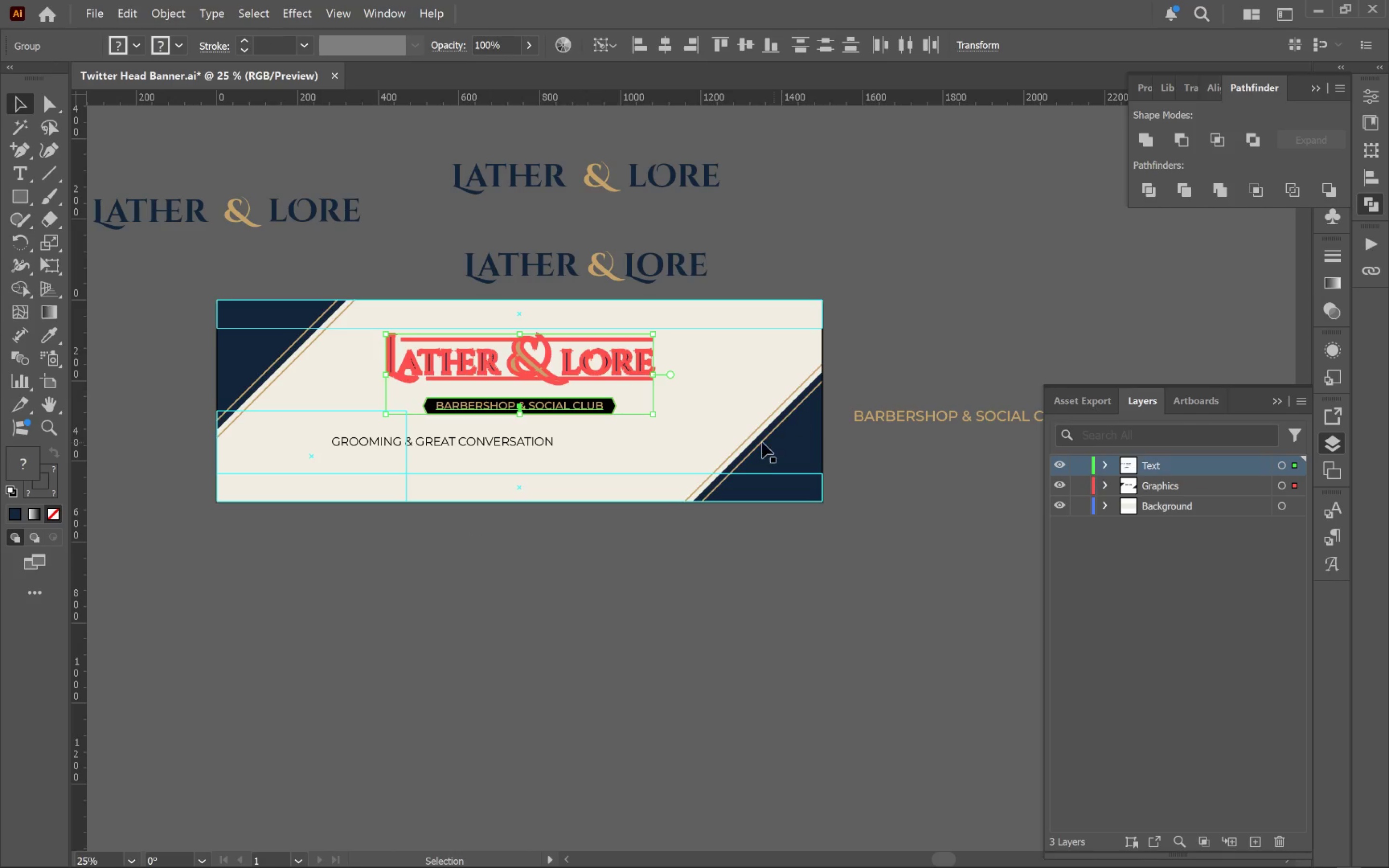 
left_click([681, 401])
 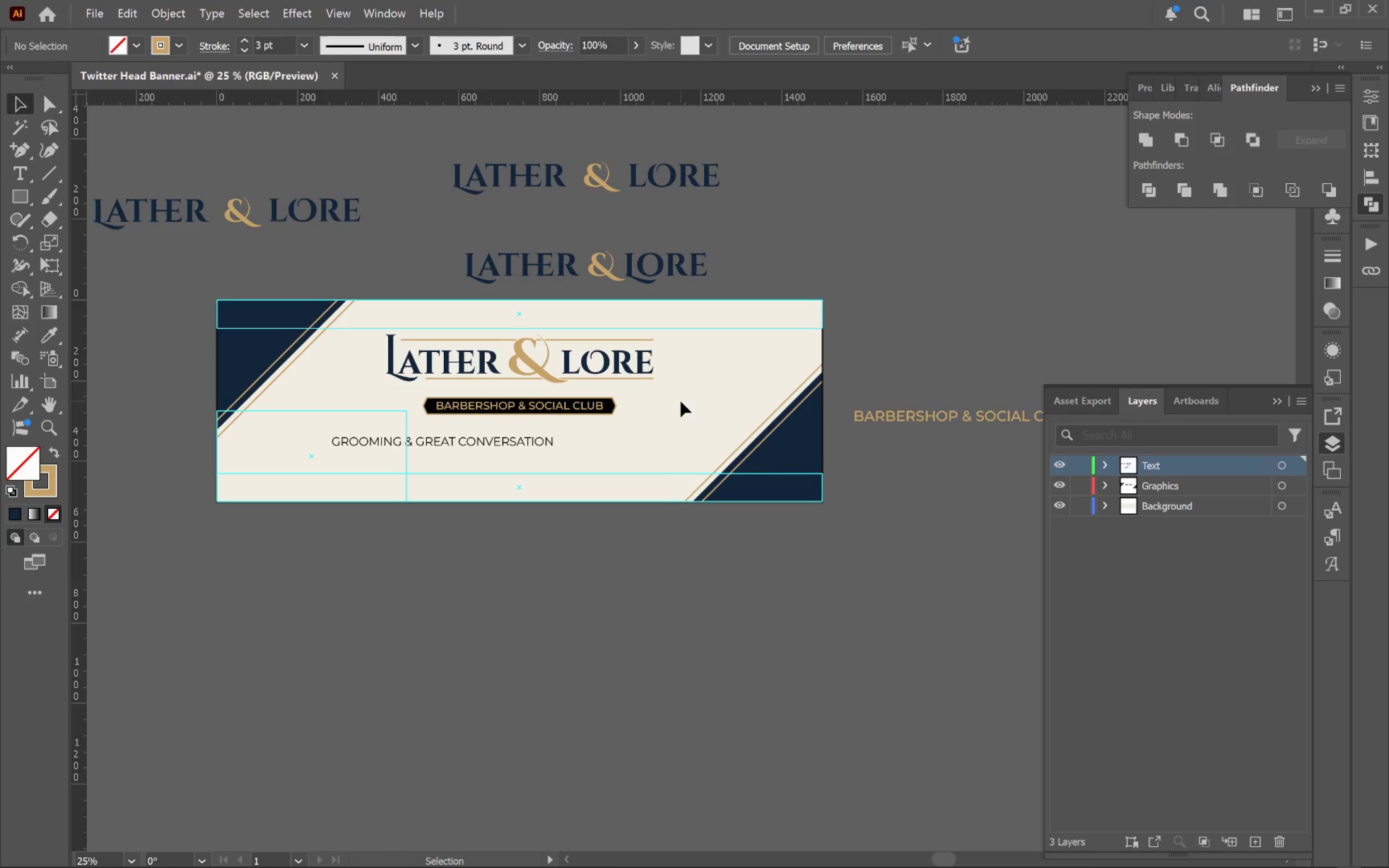 
hold_key(key=AltLeft, duration=0.85)
scroll: coordinate [533, 409], scroll_direction: up, amount: 2.0
 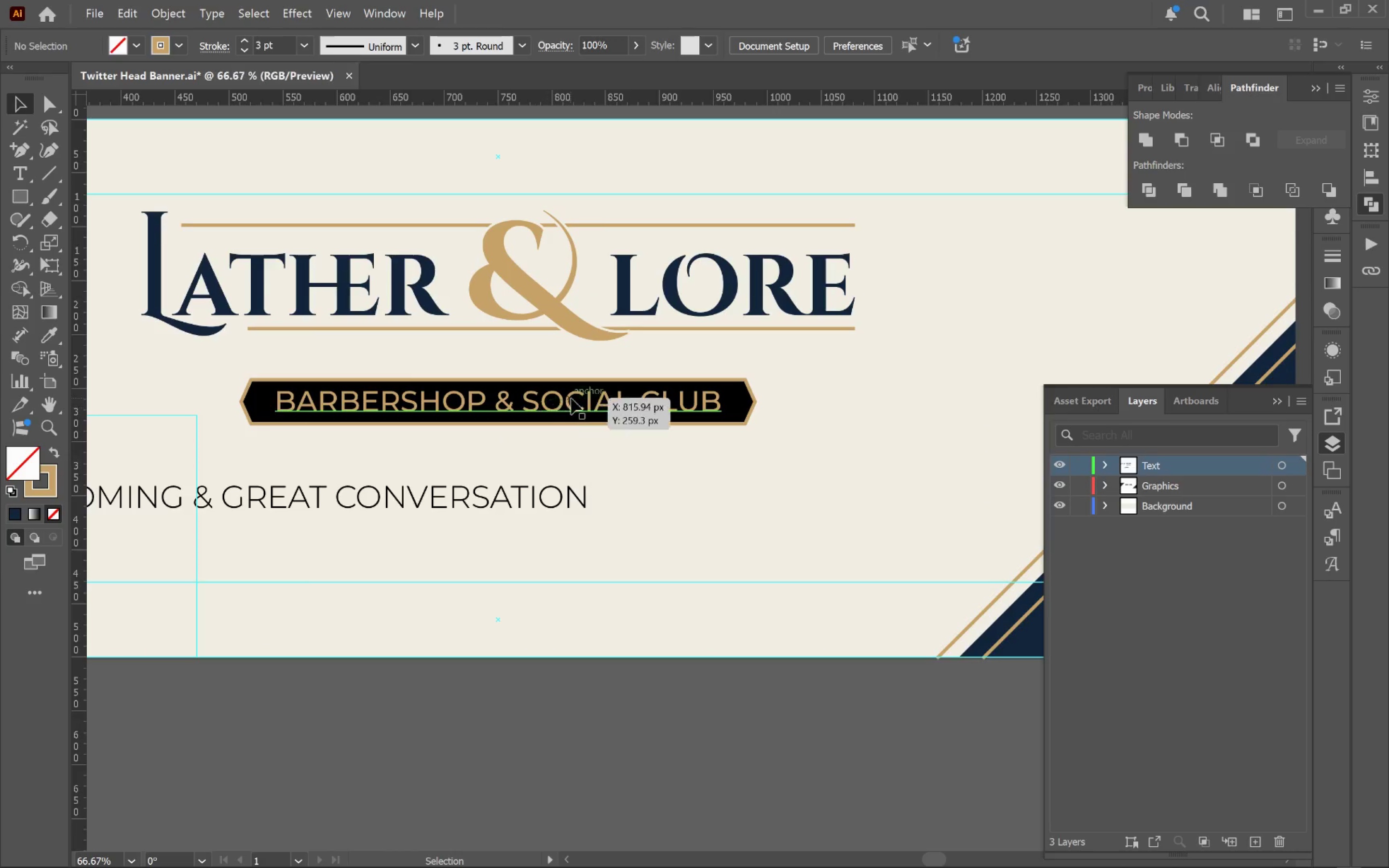 
left_click_drag(start_coordinate=[574, 398], to_coordinate=[581, 369])
 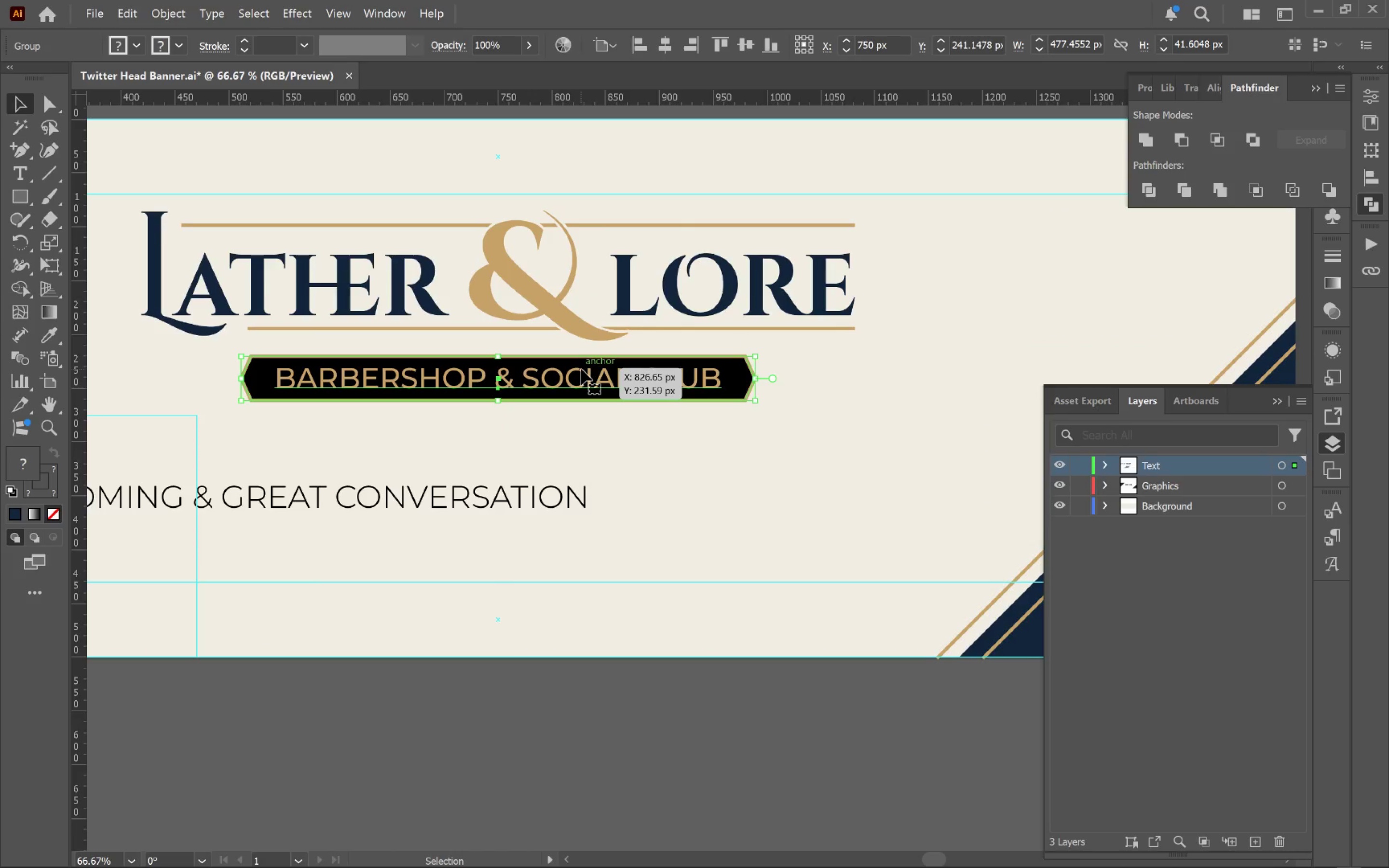 
hold_key(key=ShiftLeft, duration=2.18)
 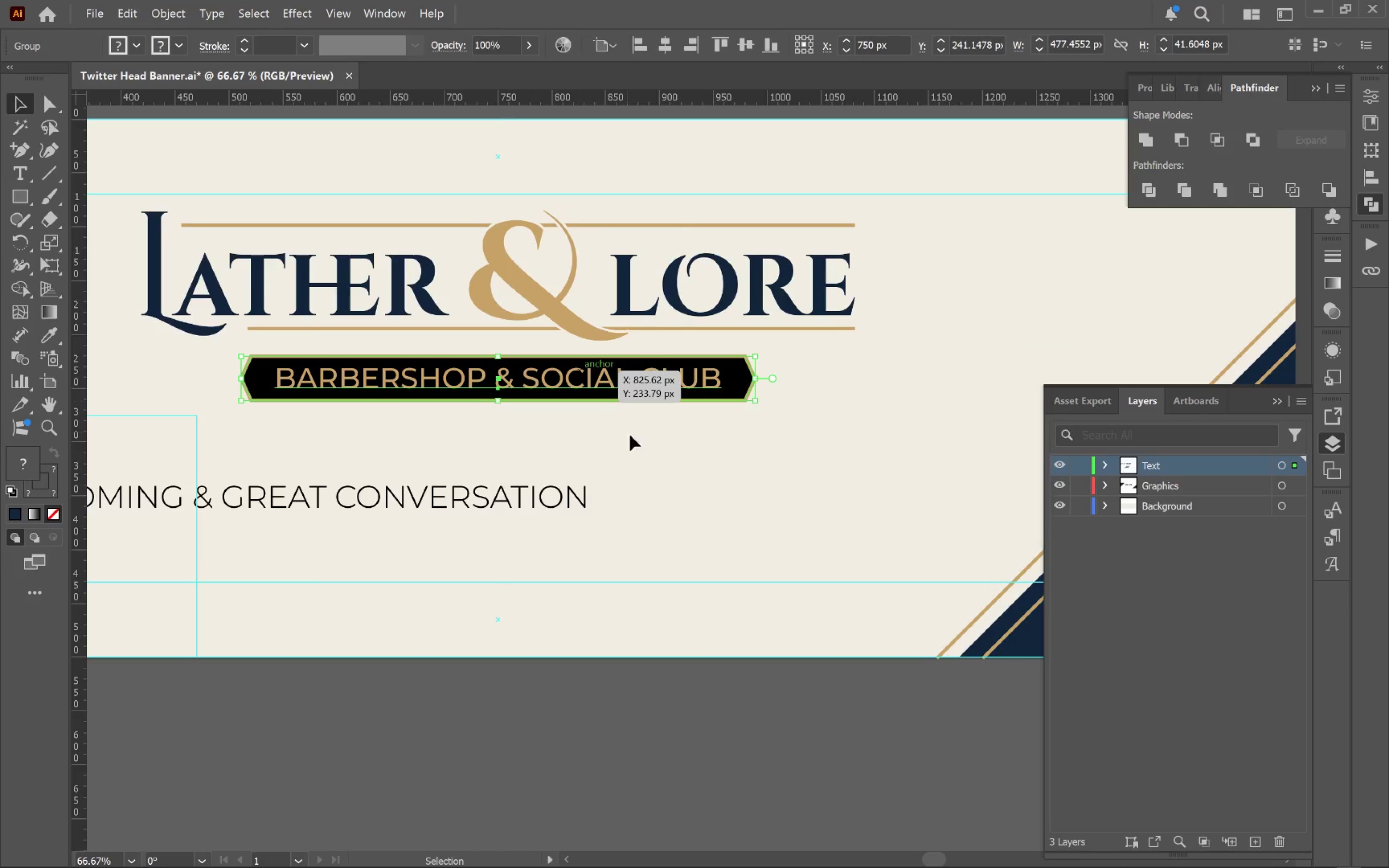 
hold_key(key=AltLeft, duration=0.51)
scroll: coordinate [640, 454], scroll_direction: none, amount: 0.0
 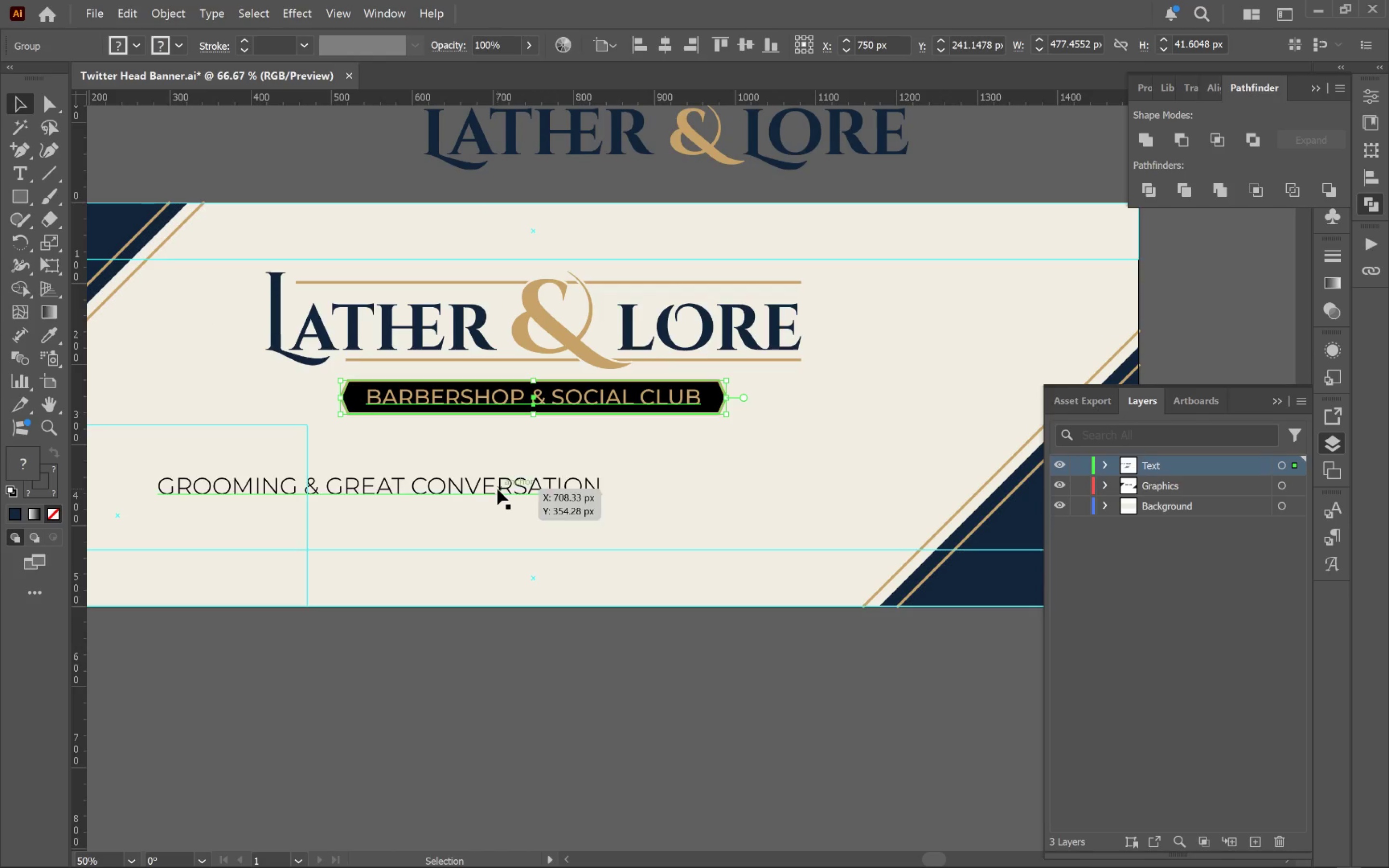 
left_click([497, 489])
 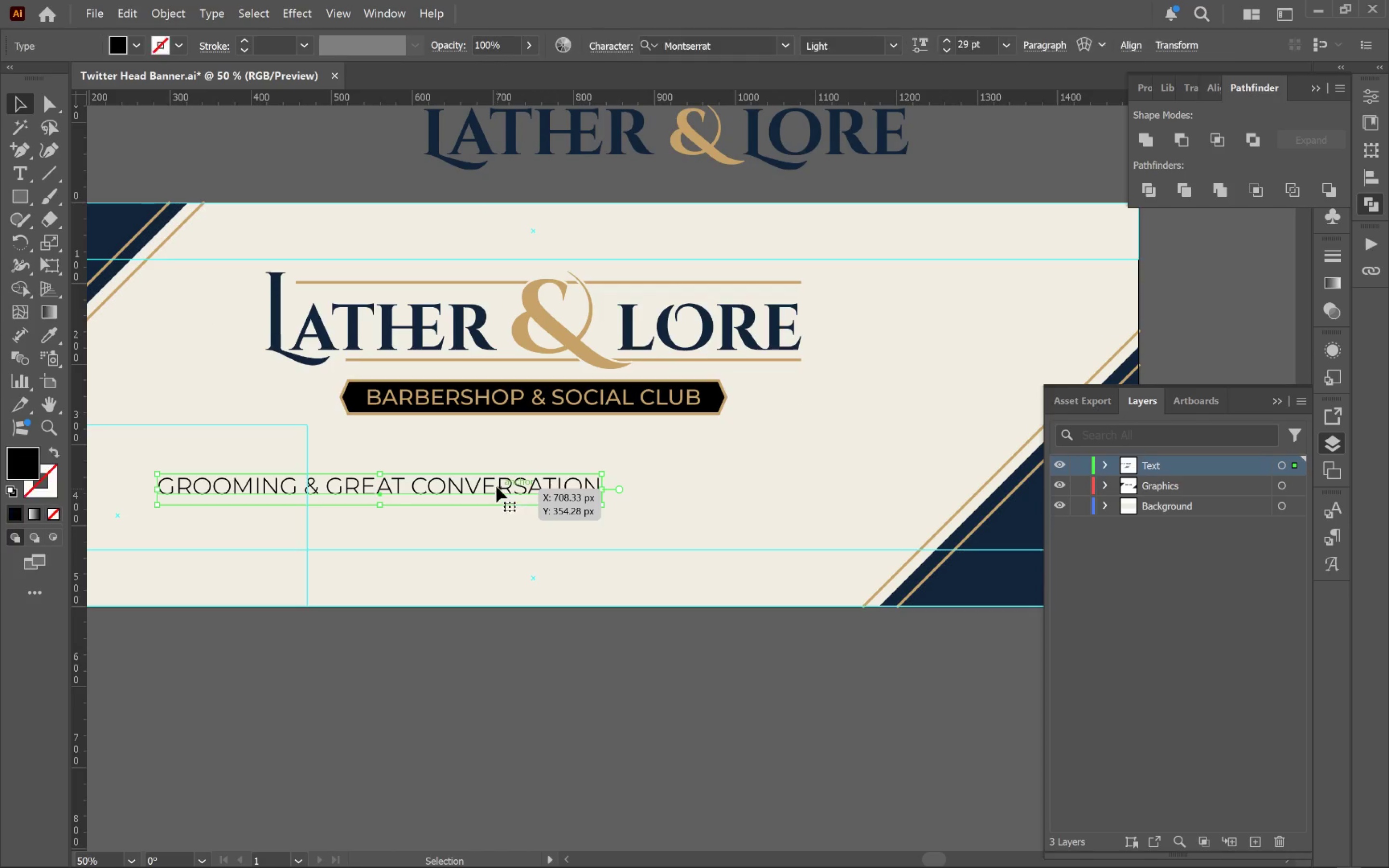 
hold_key(key=ShiftLeft, duration=0.59)
 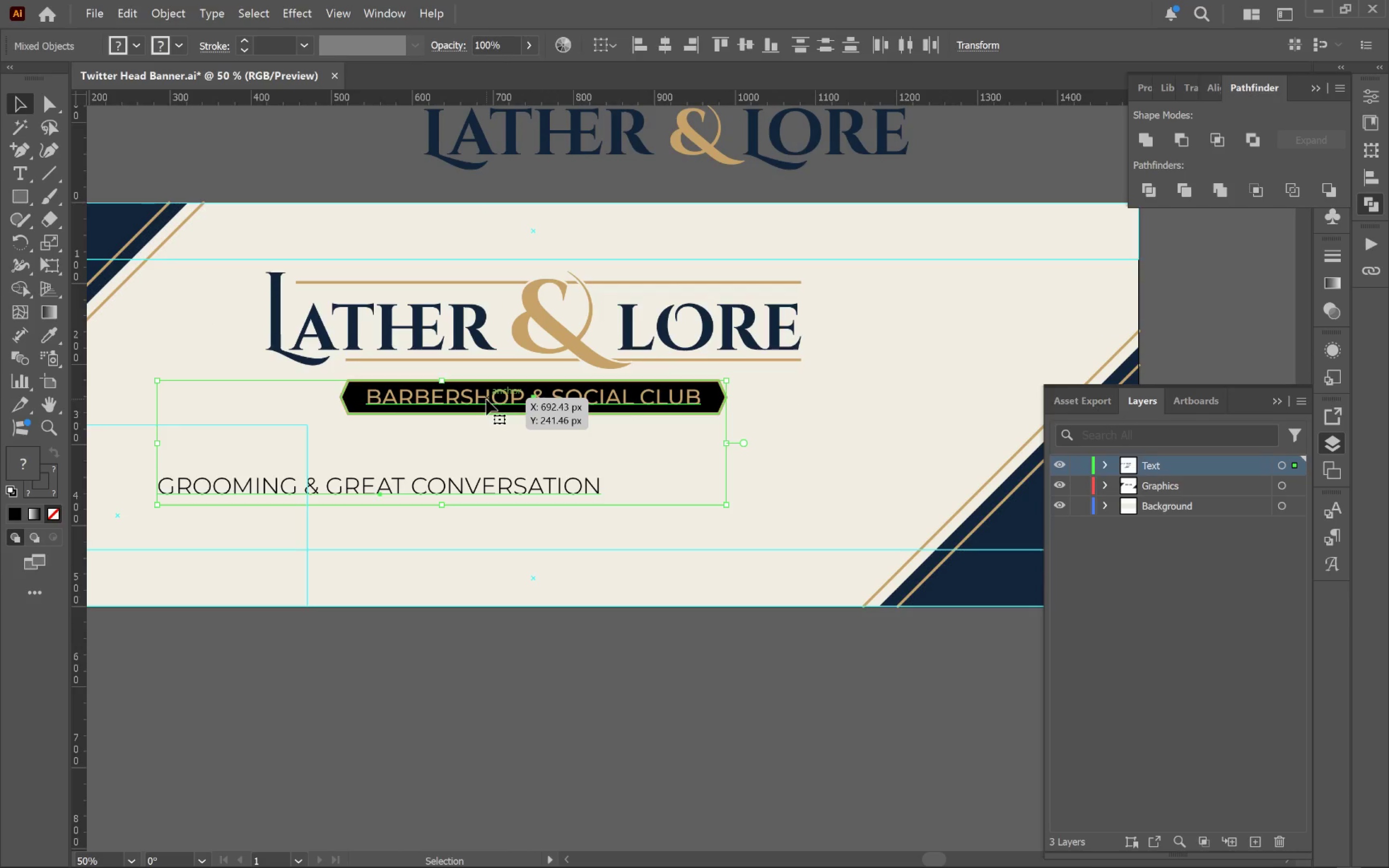 
left_click([486, 399])
 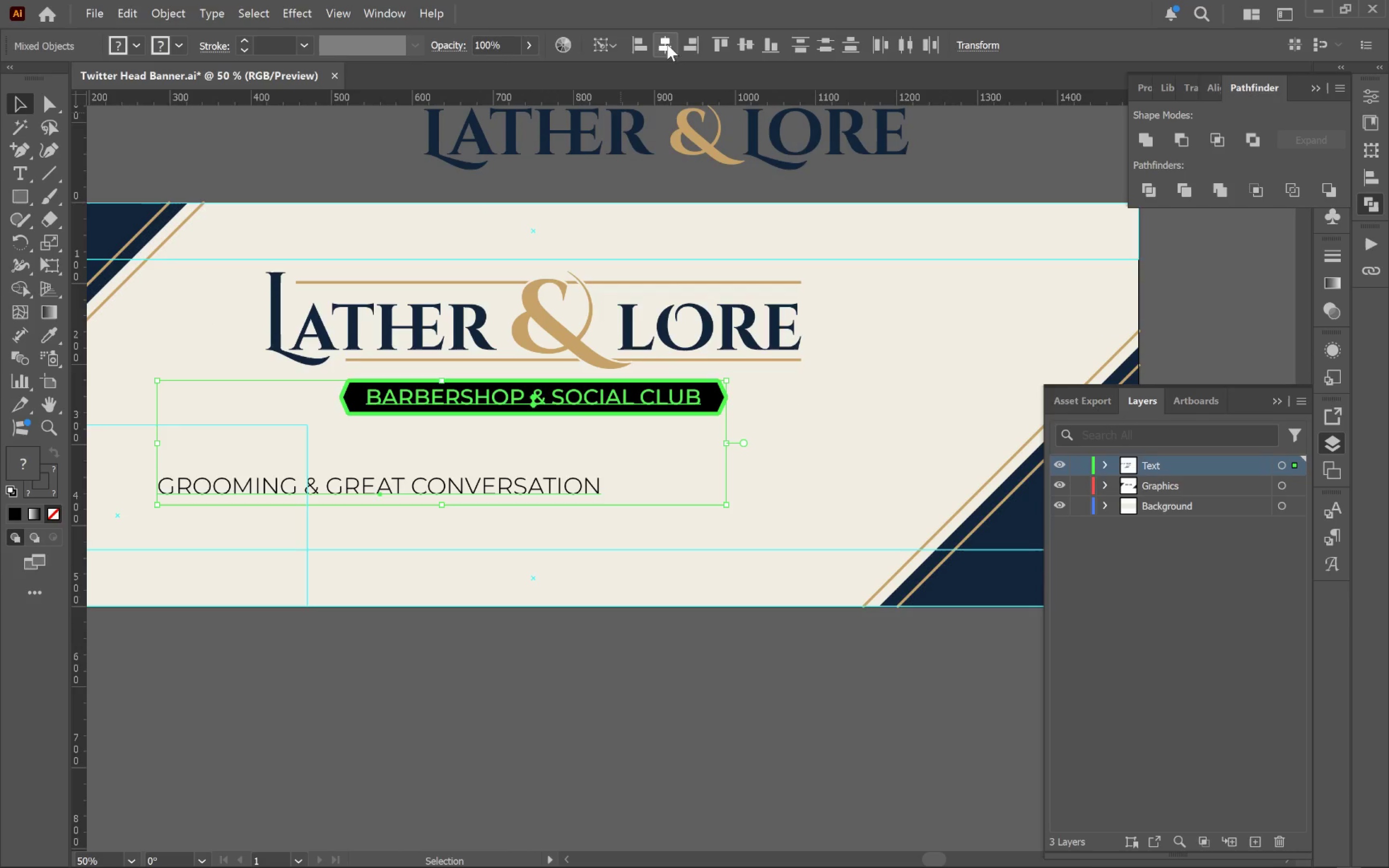 
left_click([661, 35])
 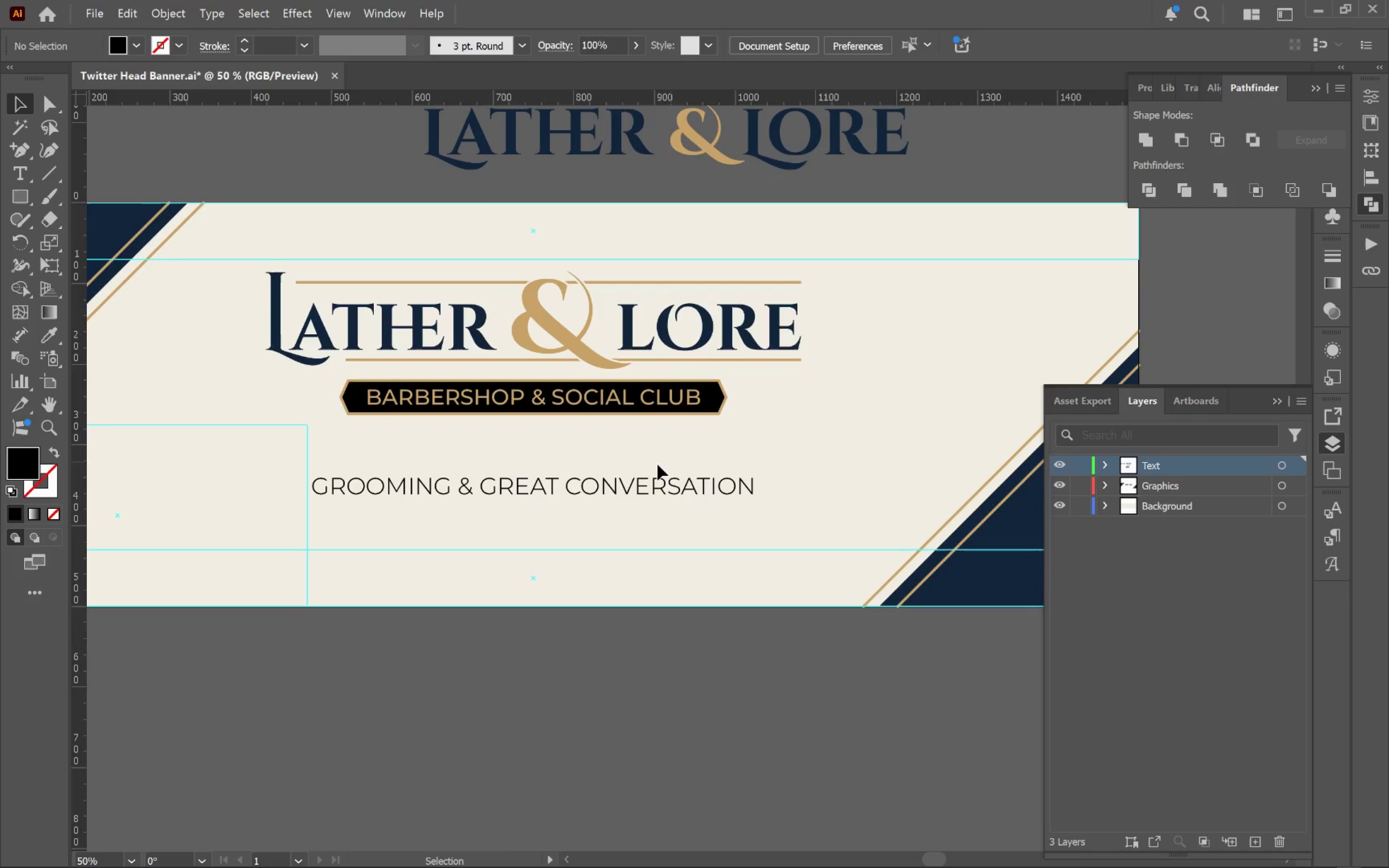 
left_click_drag(start_coordinate=[606, 487], to_coordinate=[609, 433])
 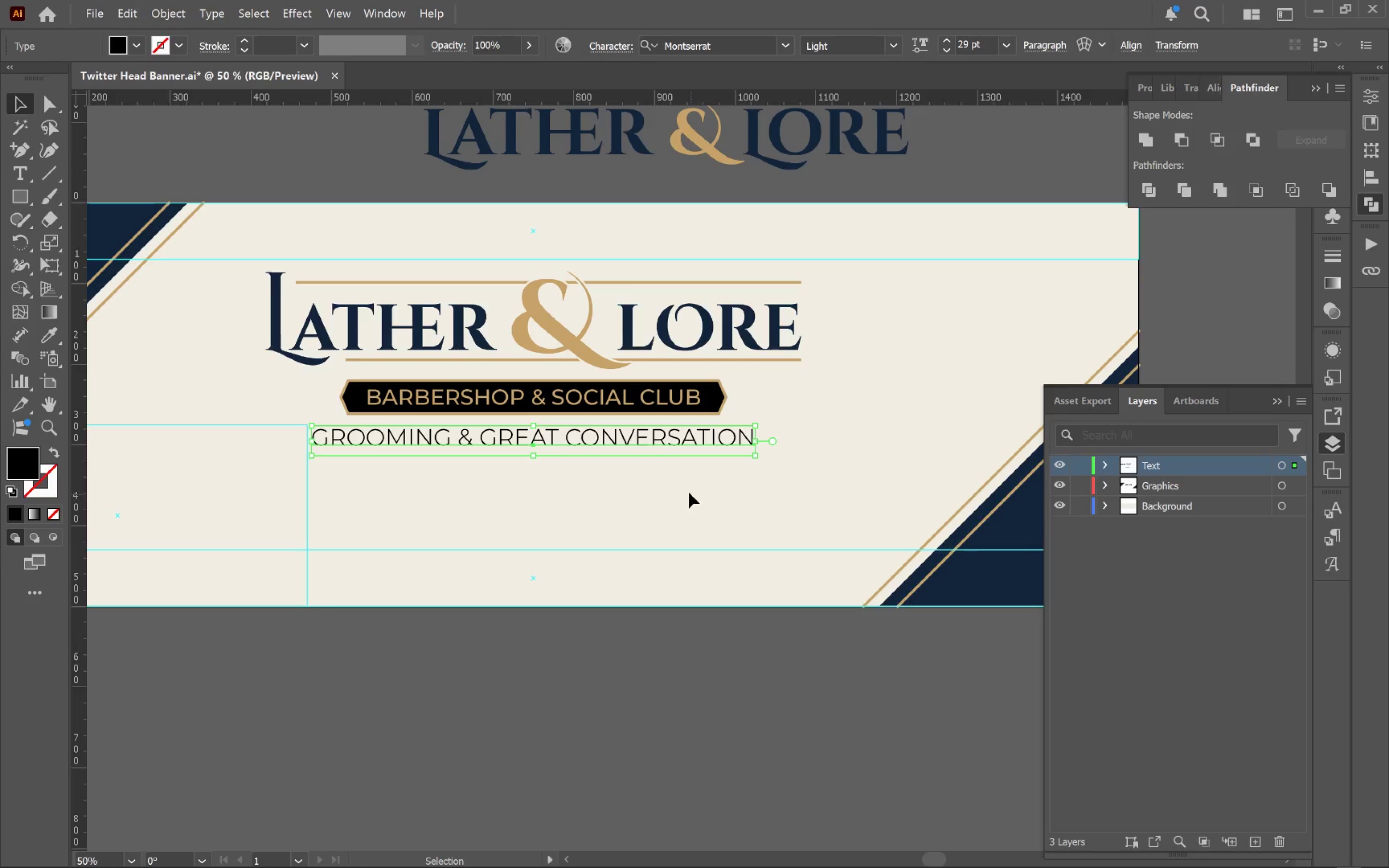 
hold_key(key=ShiftLeft, duration=1.78)
 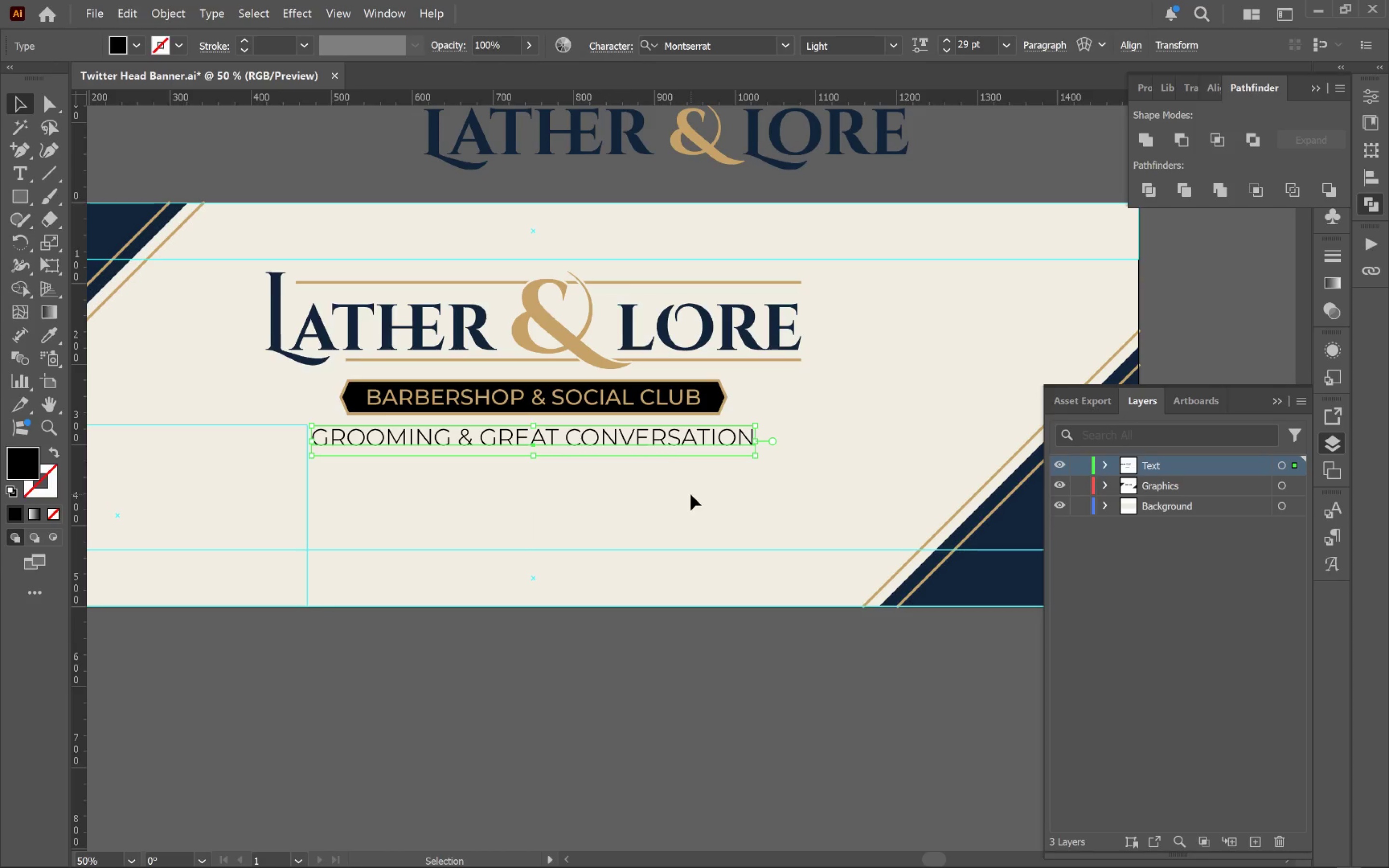 
left_click_drag(start_coordinate=[691, 495], to_coordinate=[549, 306])
 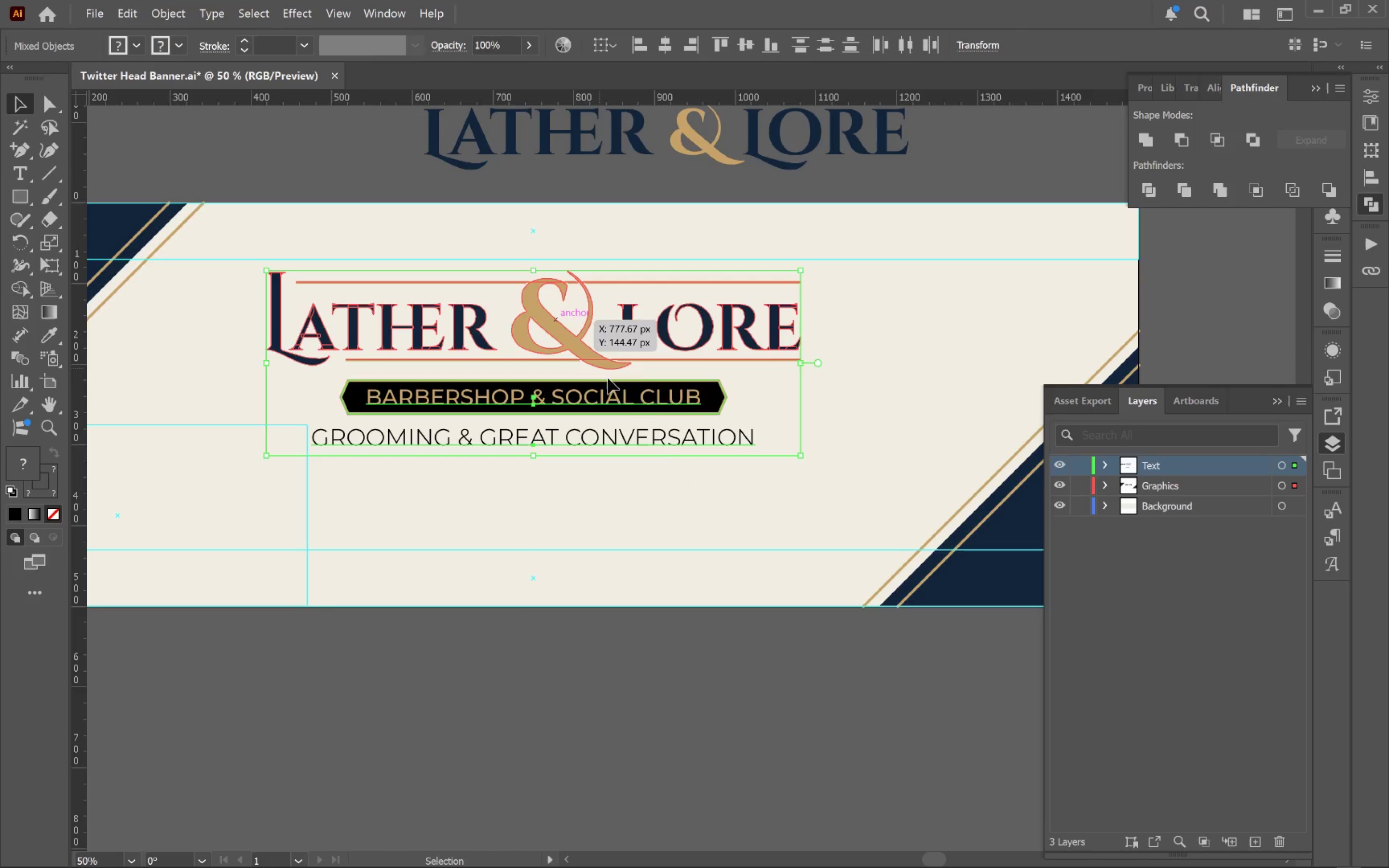 
hold_key(key=AltLeft, duration=0.44)
 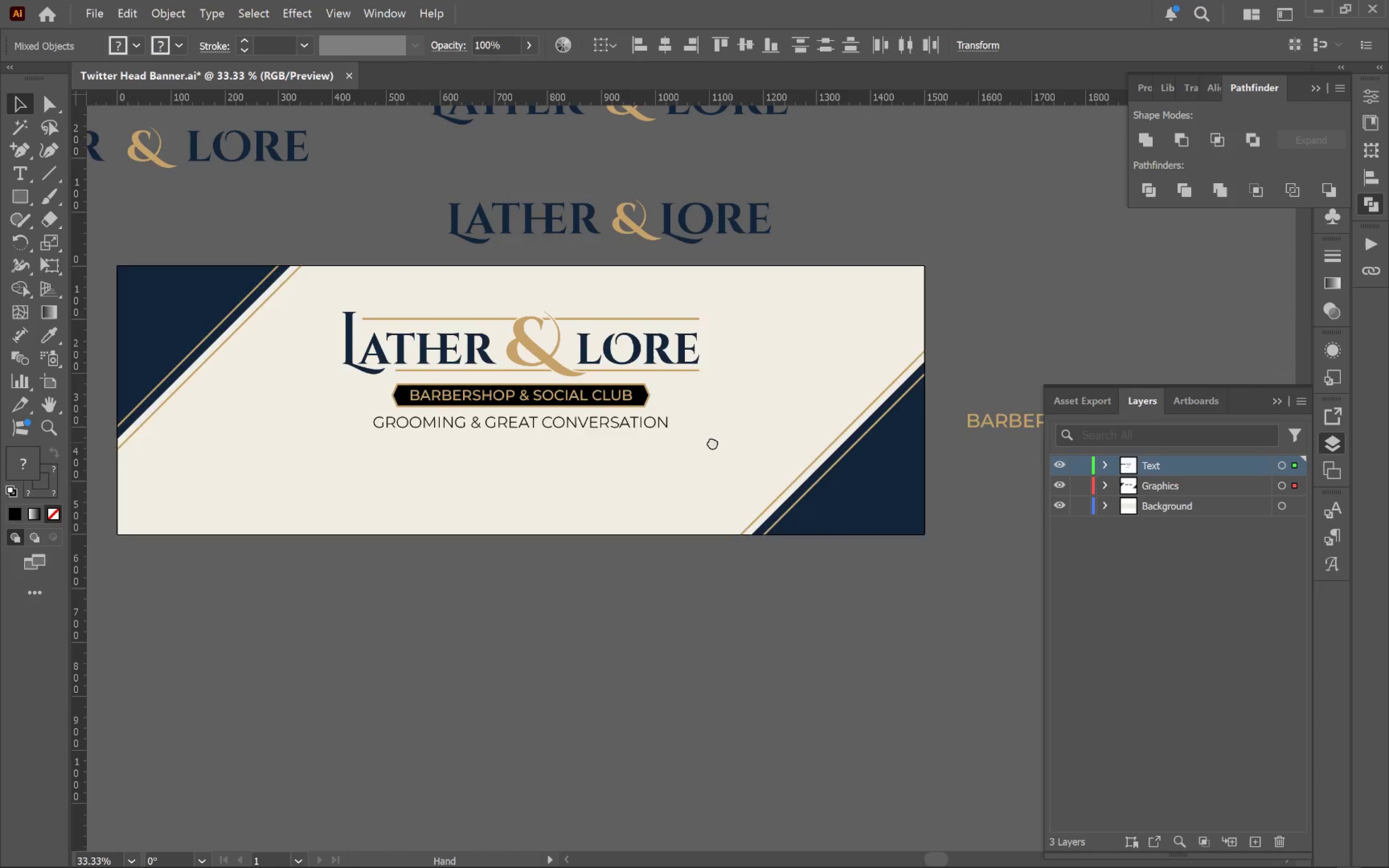 
hold_key(key=Space, duration=0.76)
 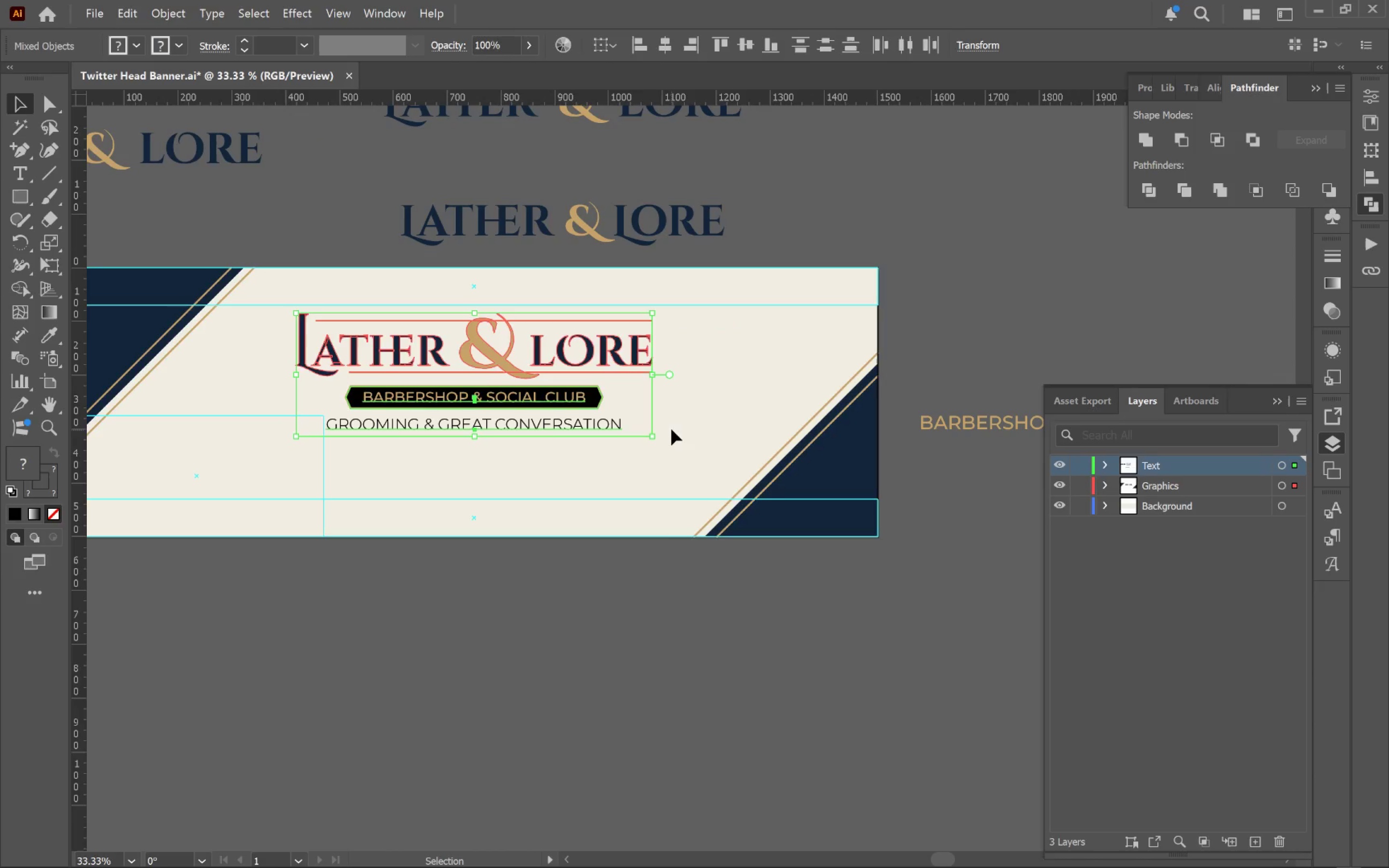 
scroll: coordinate [617, 387], scroll_direction: down, amount: 1.0
 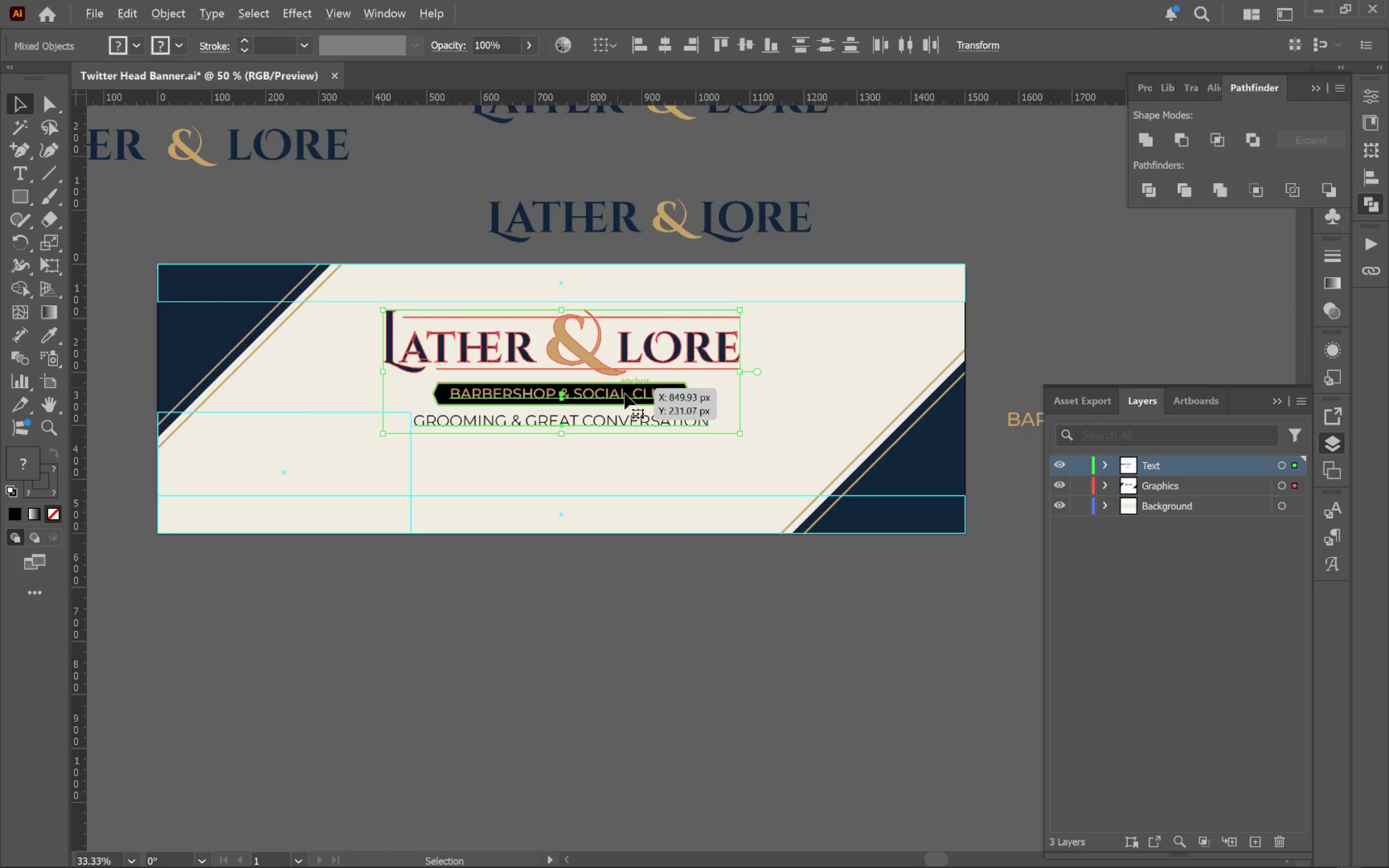 
left_click_drag(start_coordinate=[771, 441], to_coordinate=[683, 445])
 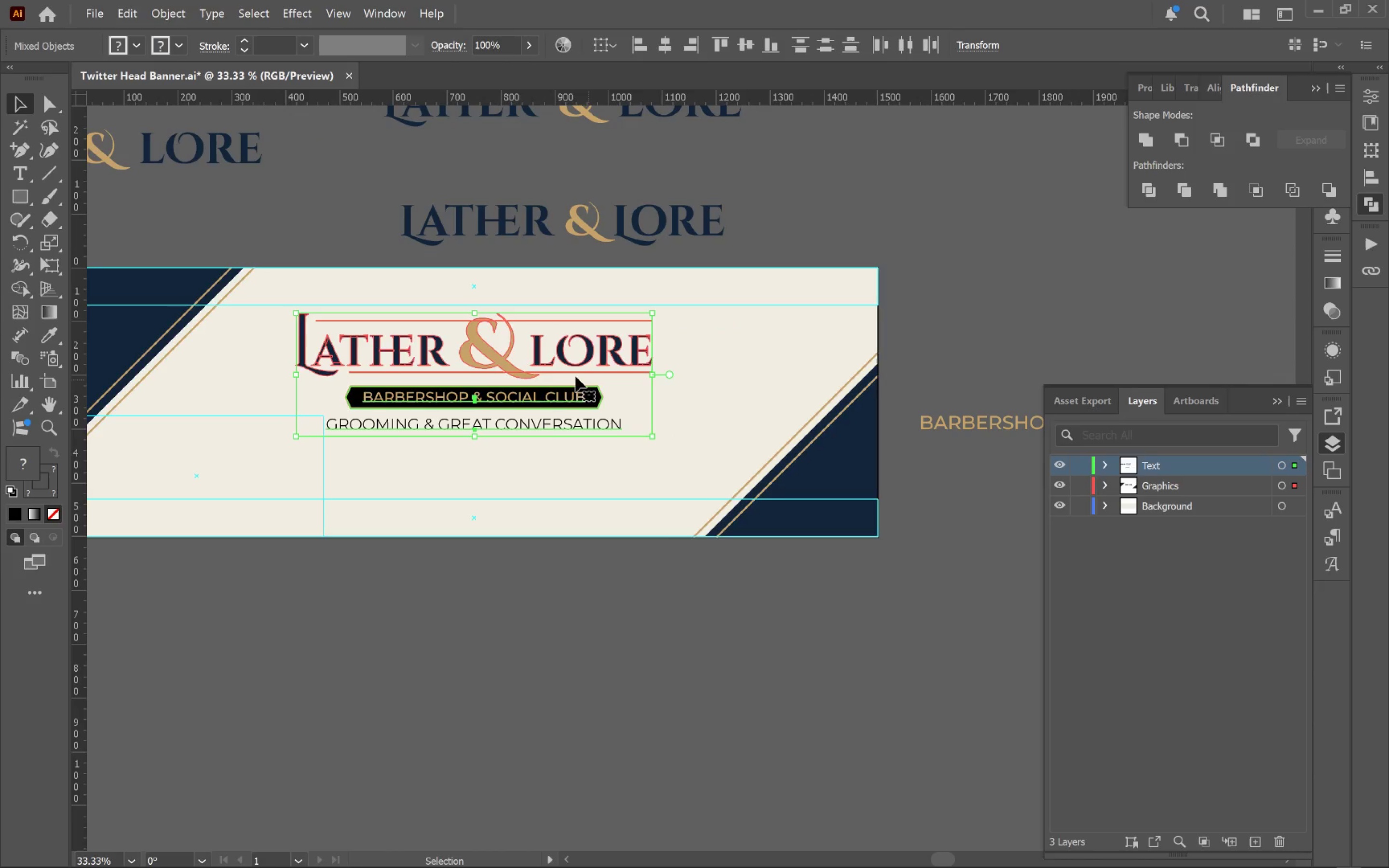 
left_click_drag(start_coordinate=[499, 359], to_coordinate=[582, 357])
 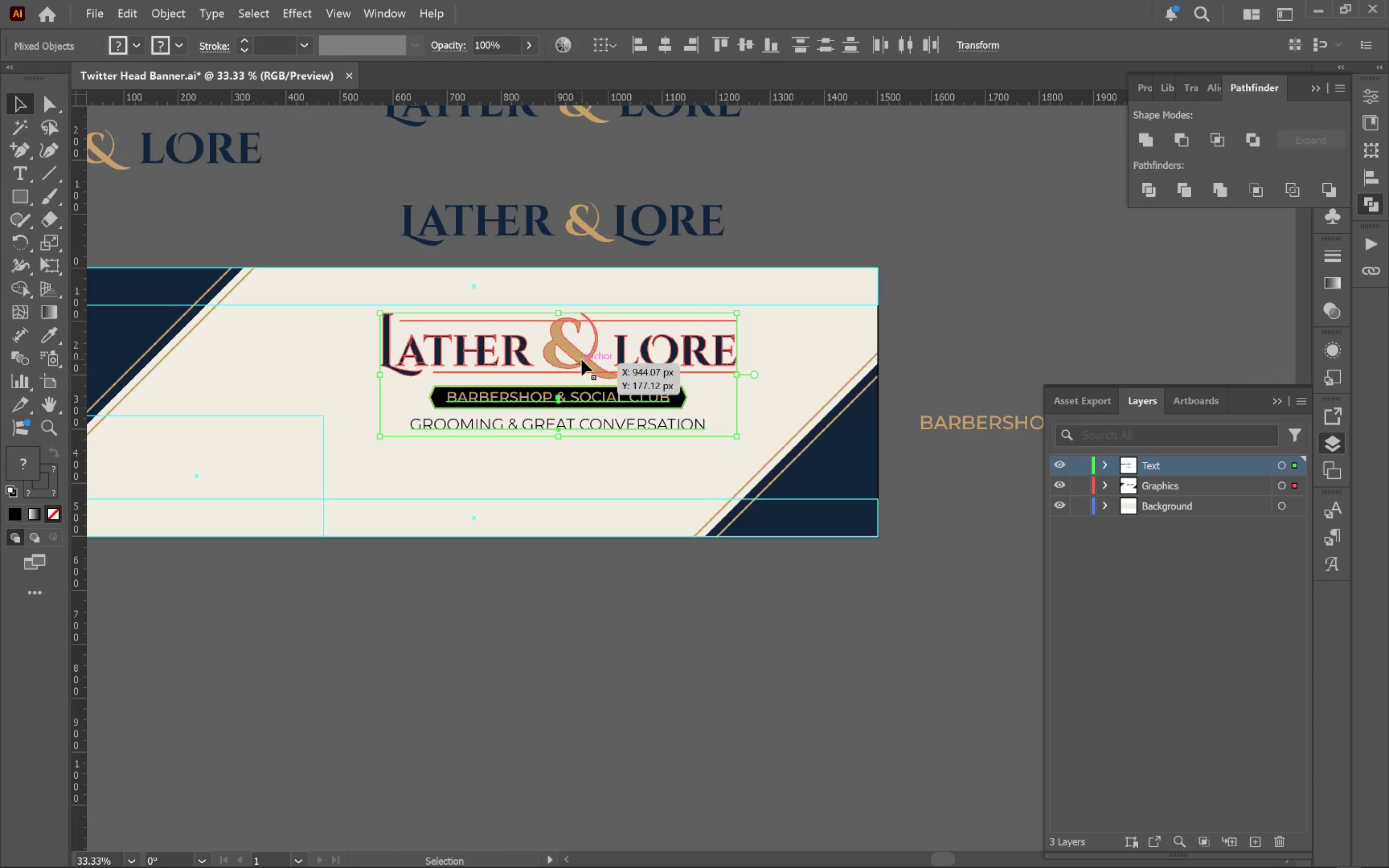 
hold_key(key=ShiftLeft, duration=1.68)
 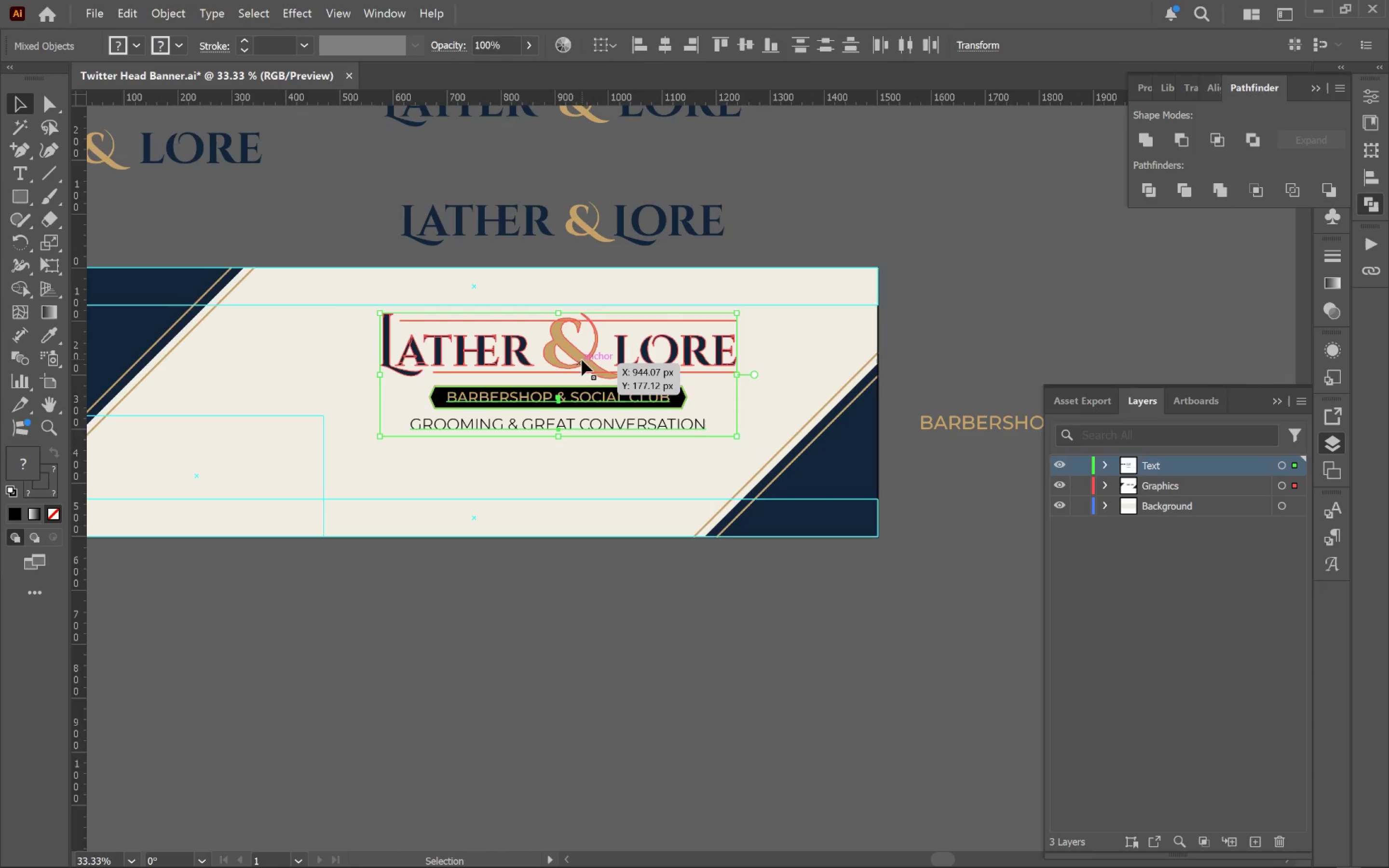 
left_click_drag(start_coordinate=[582, 360], to_coordinate=[578, 412])
 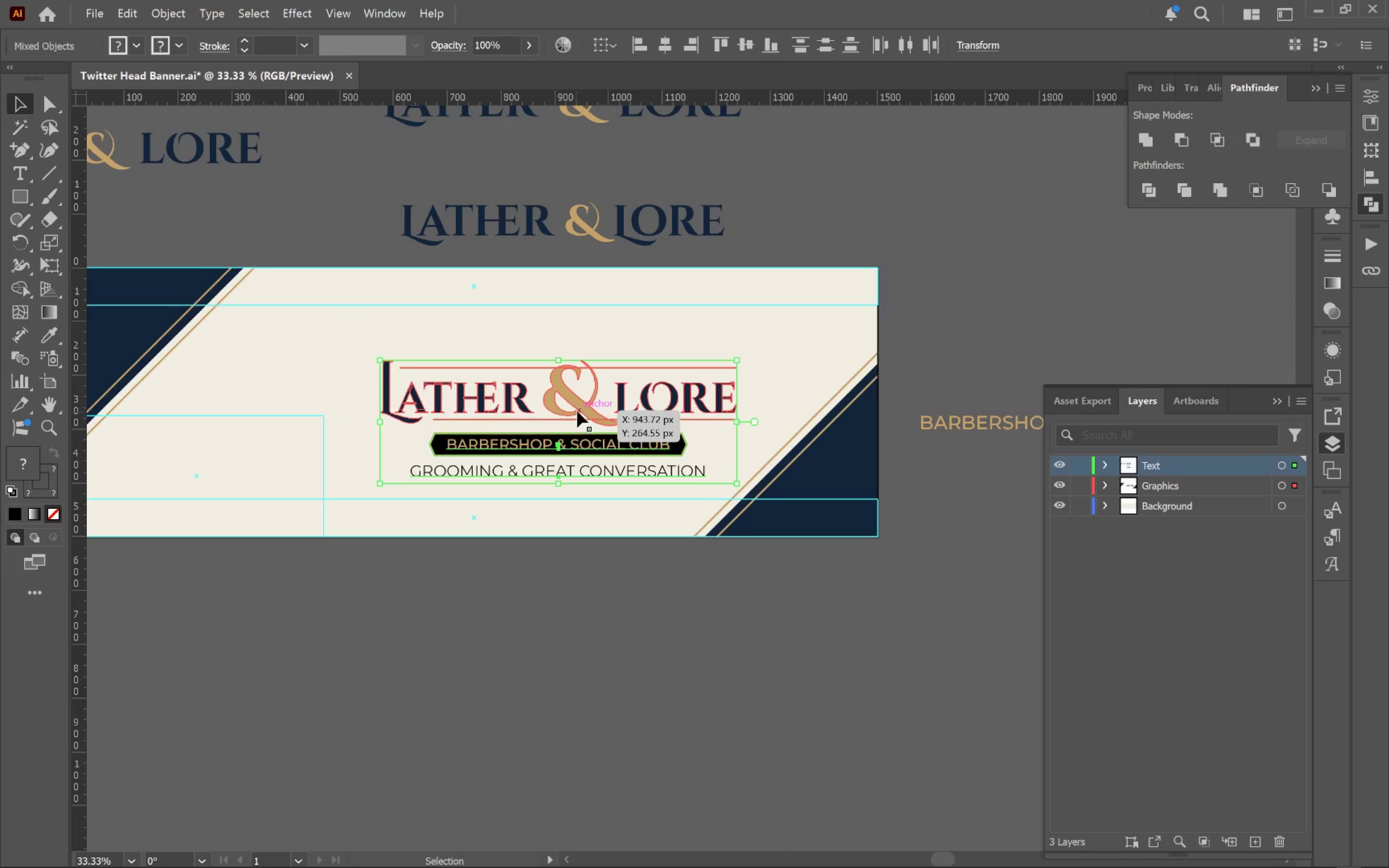 
hold_key(key=ShiftLeft, duration=2.04)
 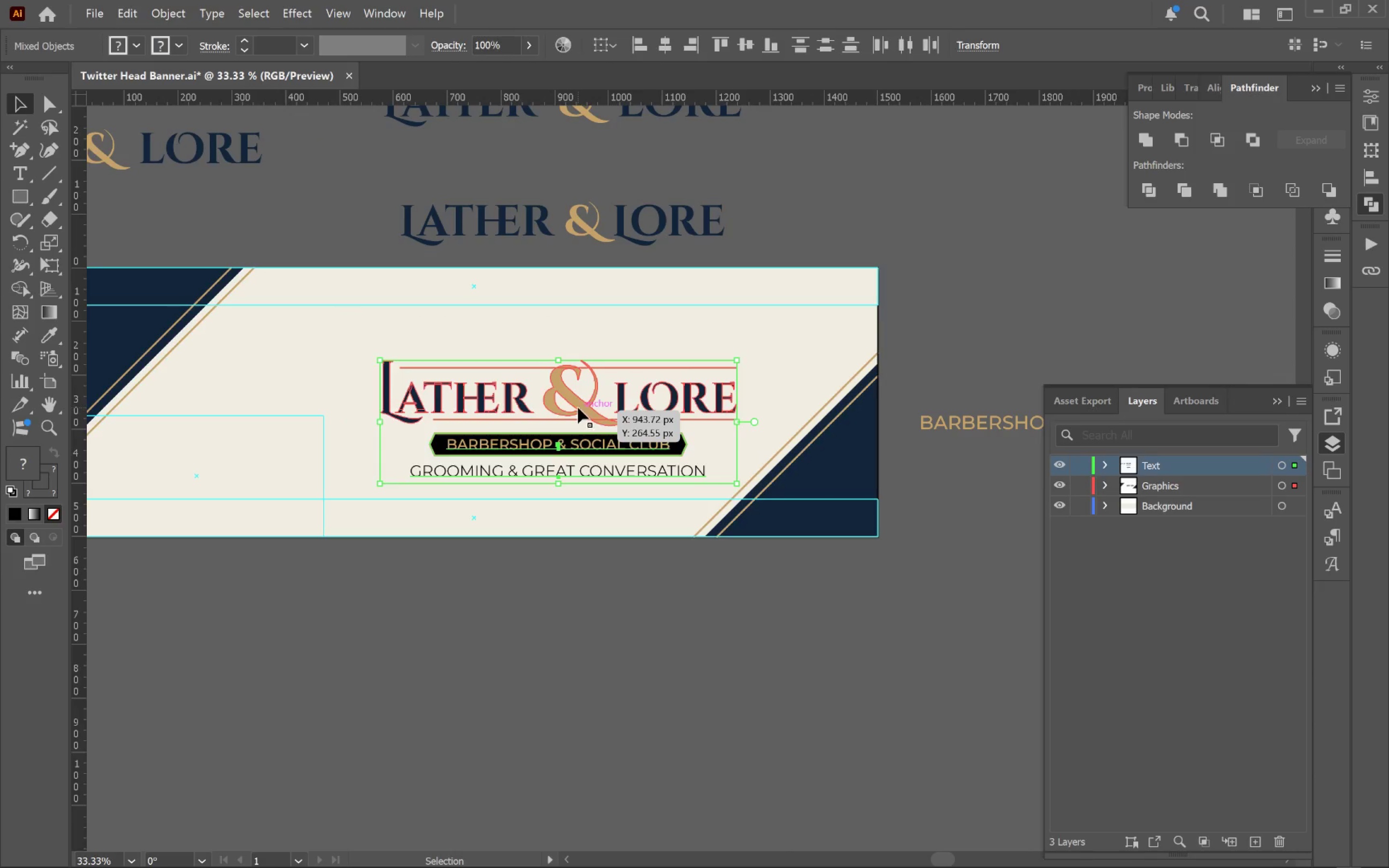 
left_click_drag(start_coordinate=[578, 407], to_coordinate=[596, 410])
 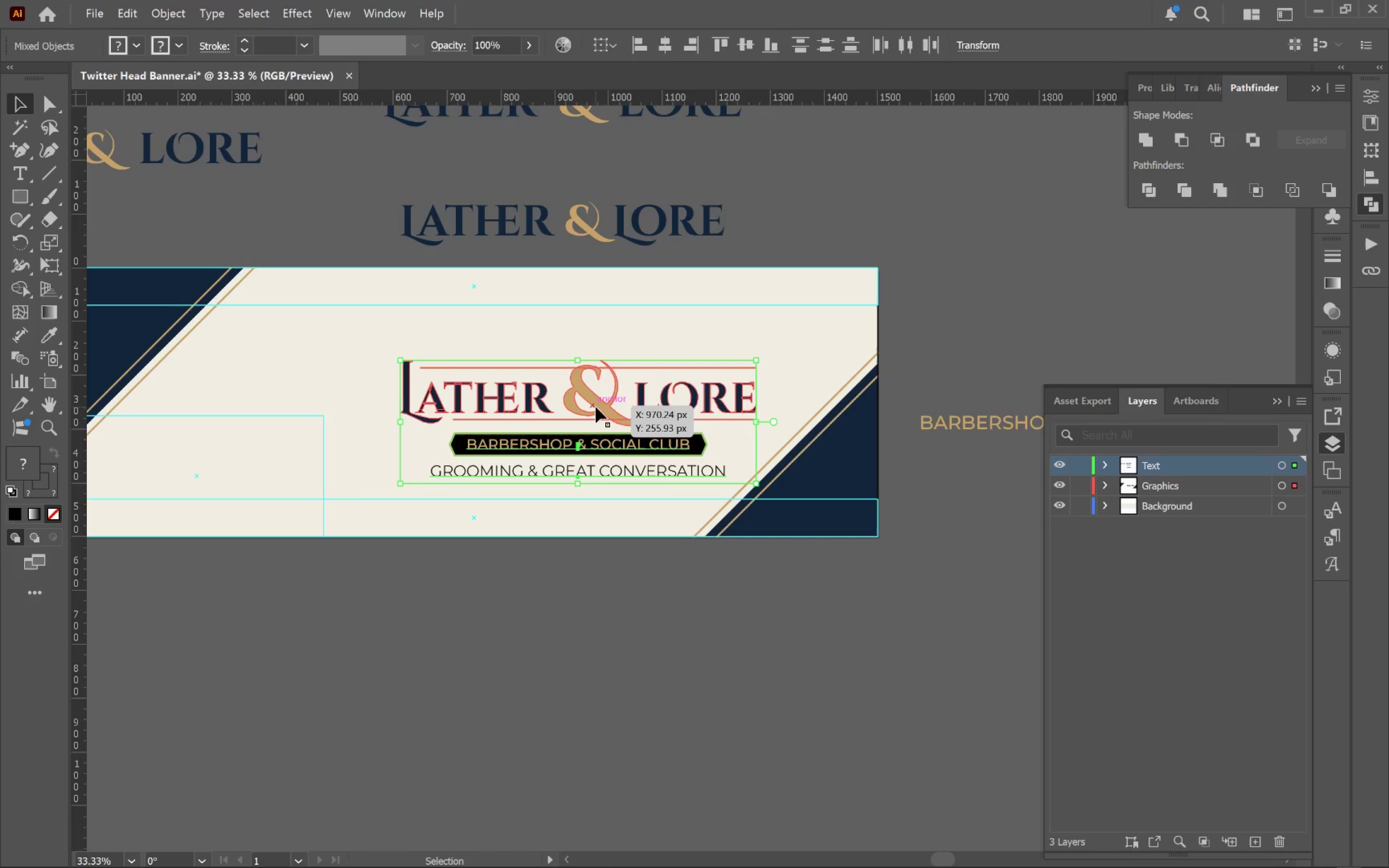 
hold_key(key=ShiftLeft, duration=4.18)
 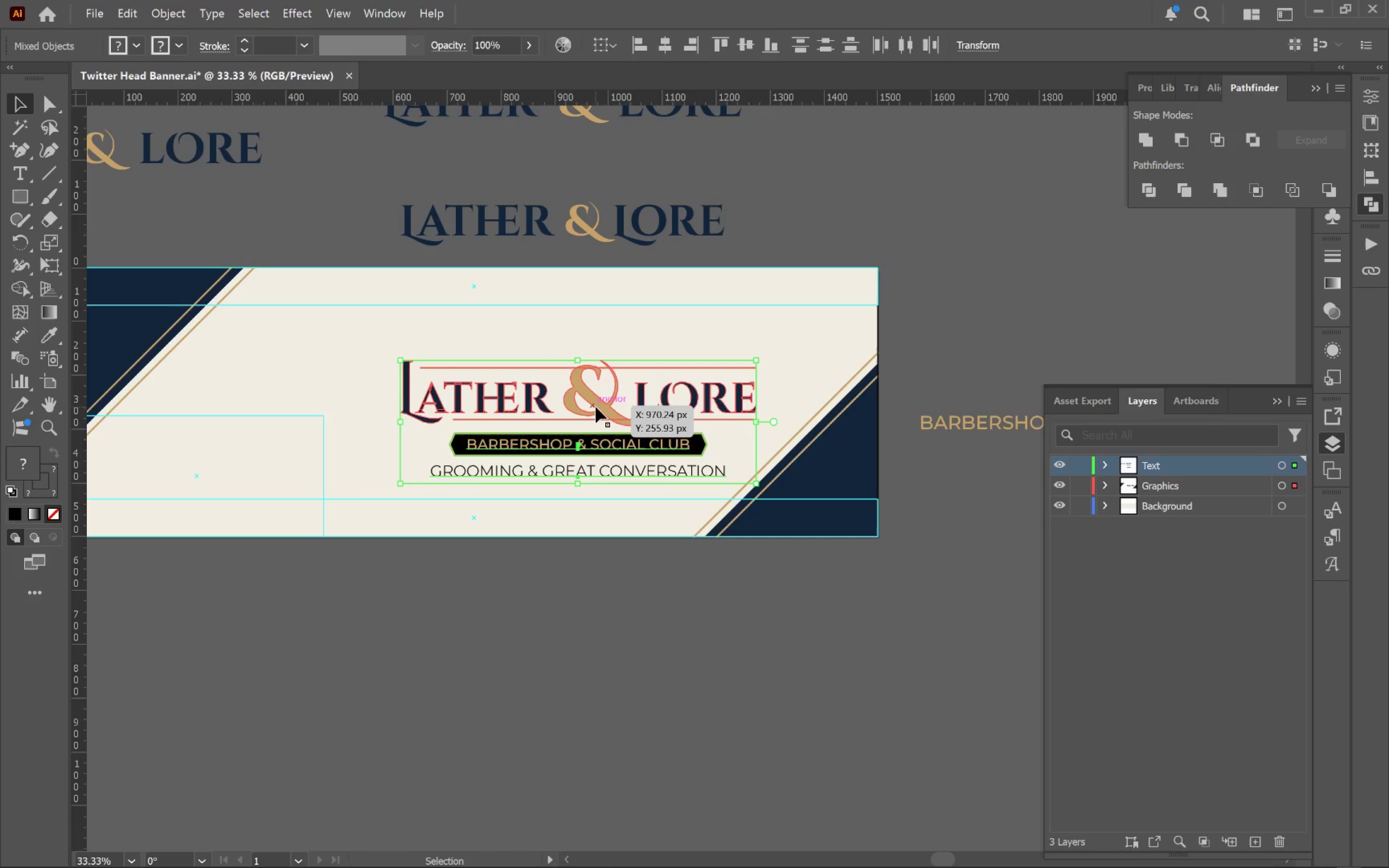 
left_click_drag(start_coordinate=[596, 407], to_coordinate=[596, 418])
 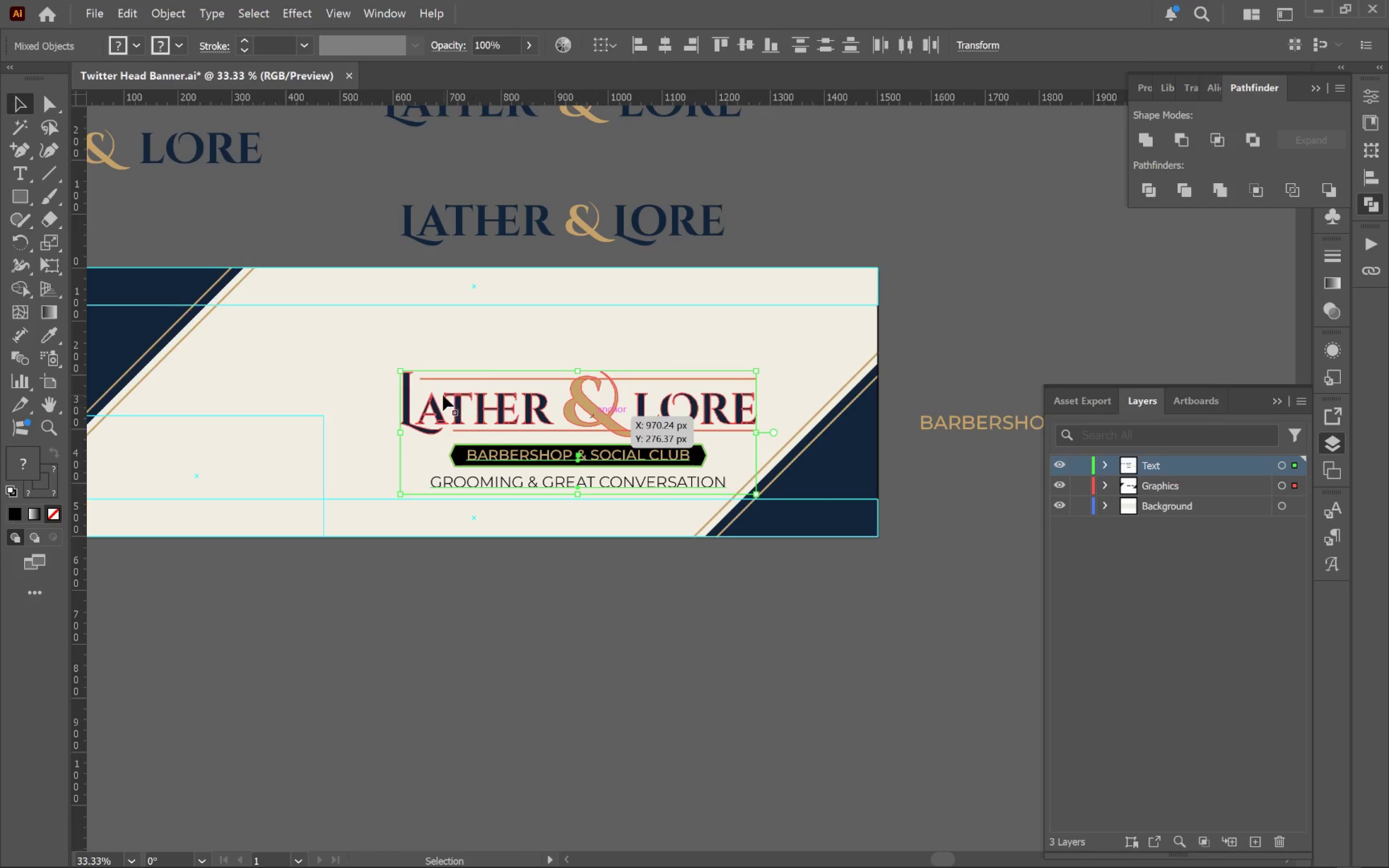 
hold_key(key=ShiftLeft, duration=2.27)
 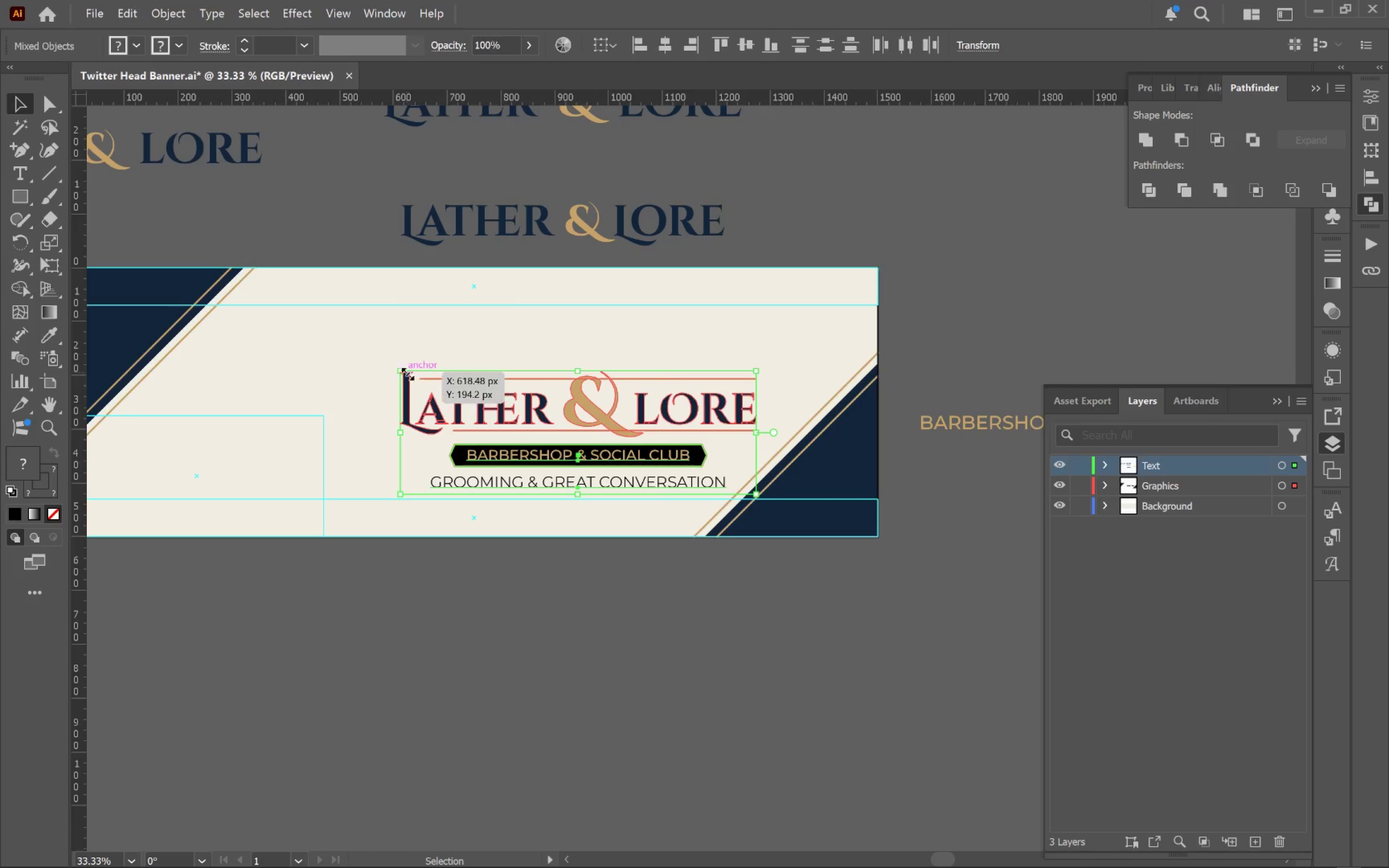 
left_click_drag(start_coordinate=[403, 370], to_coordinate=[367, 346])
 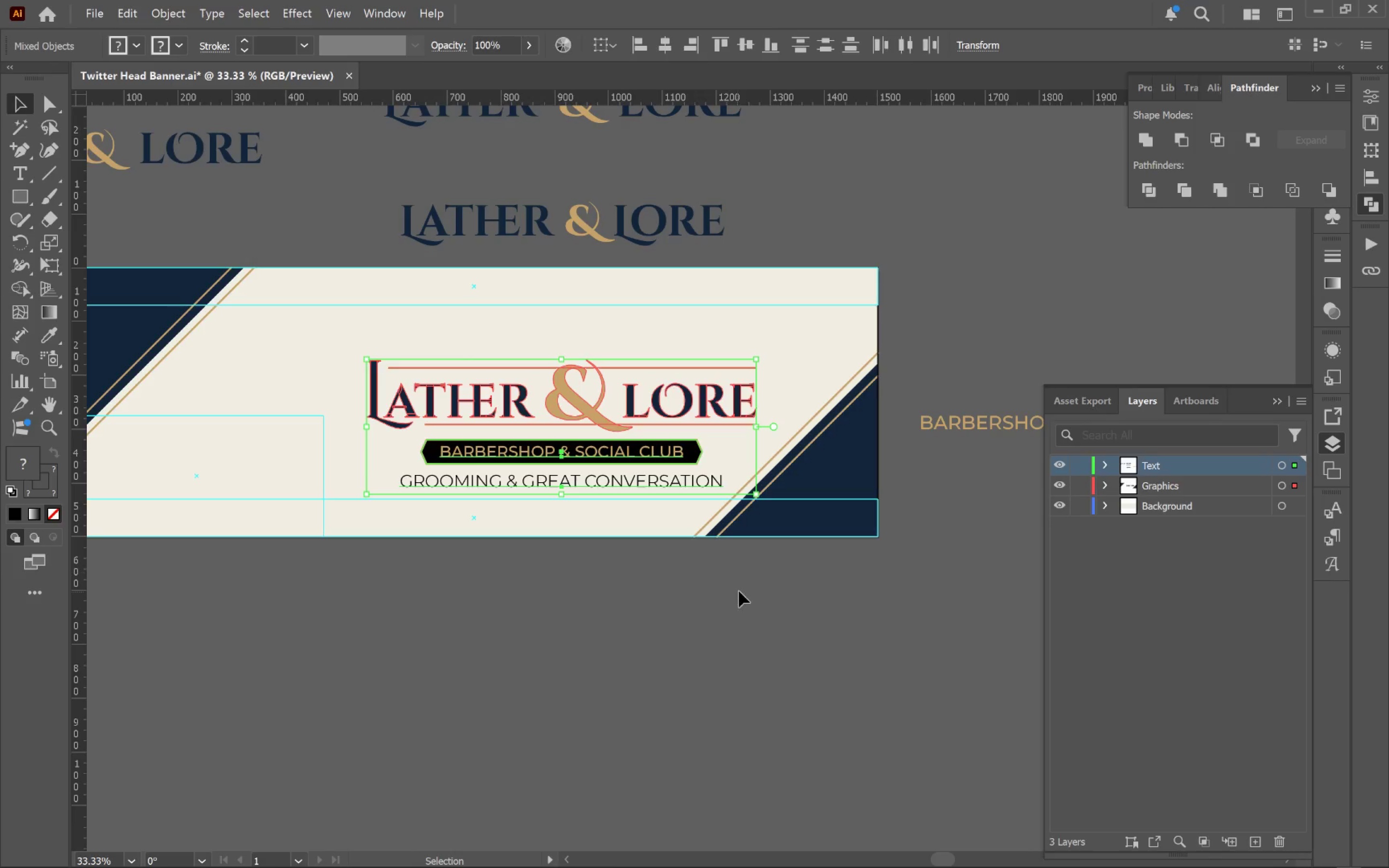 
hold_key(key=ShiftLeft, duration=3.59)
 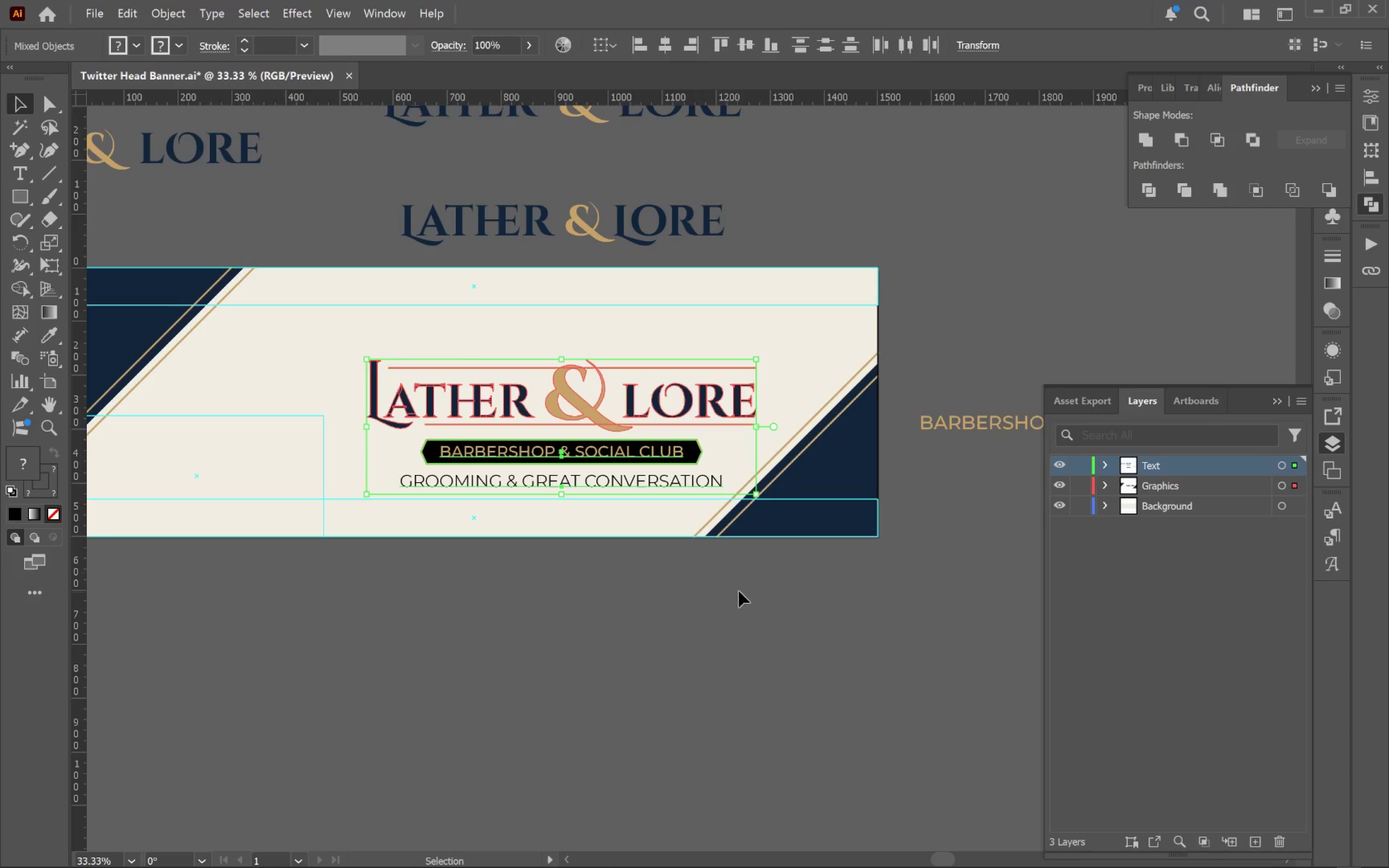 
left_click([739, 591])
 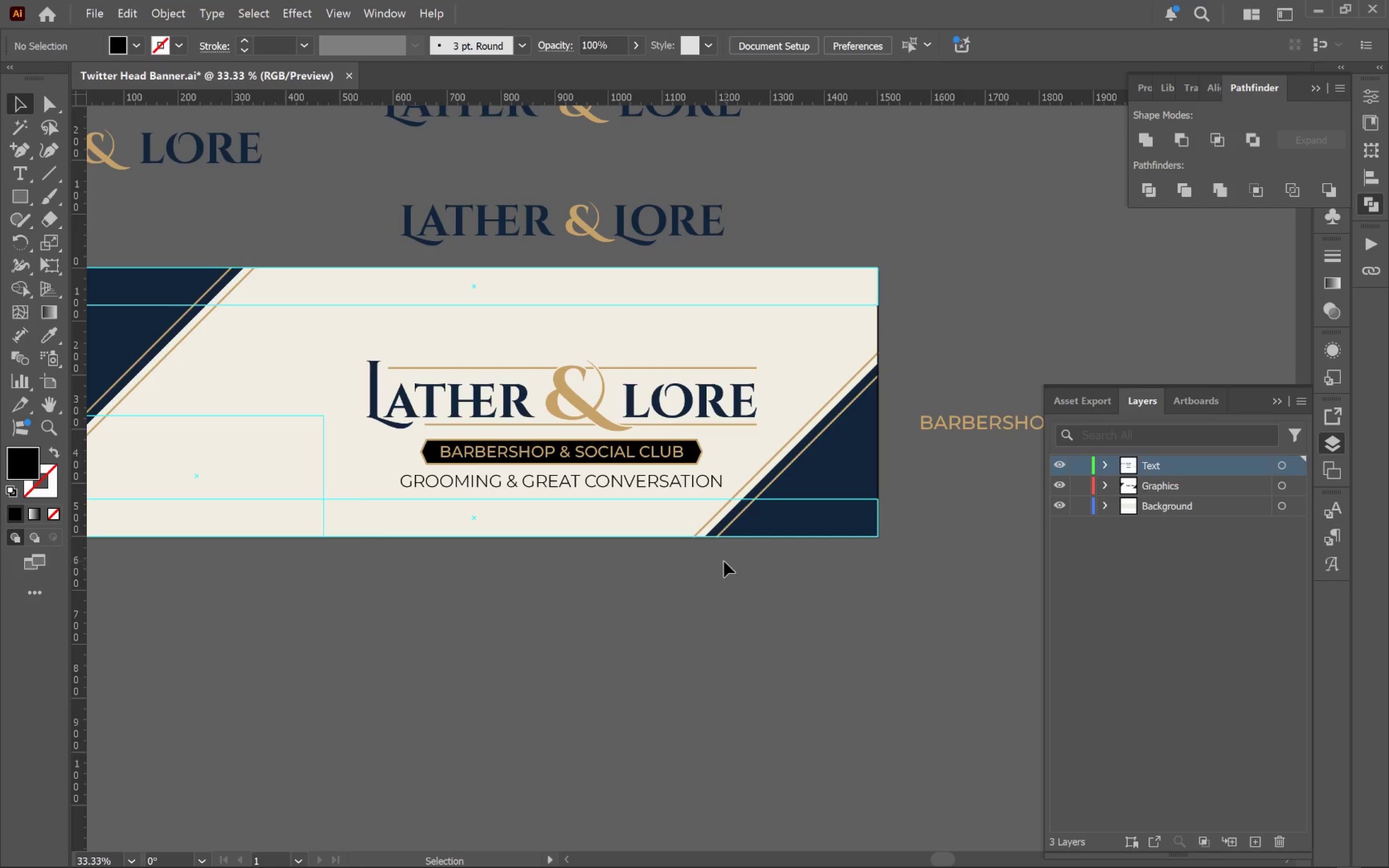 
hold_key(key=Space, duration=1.35)
 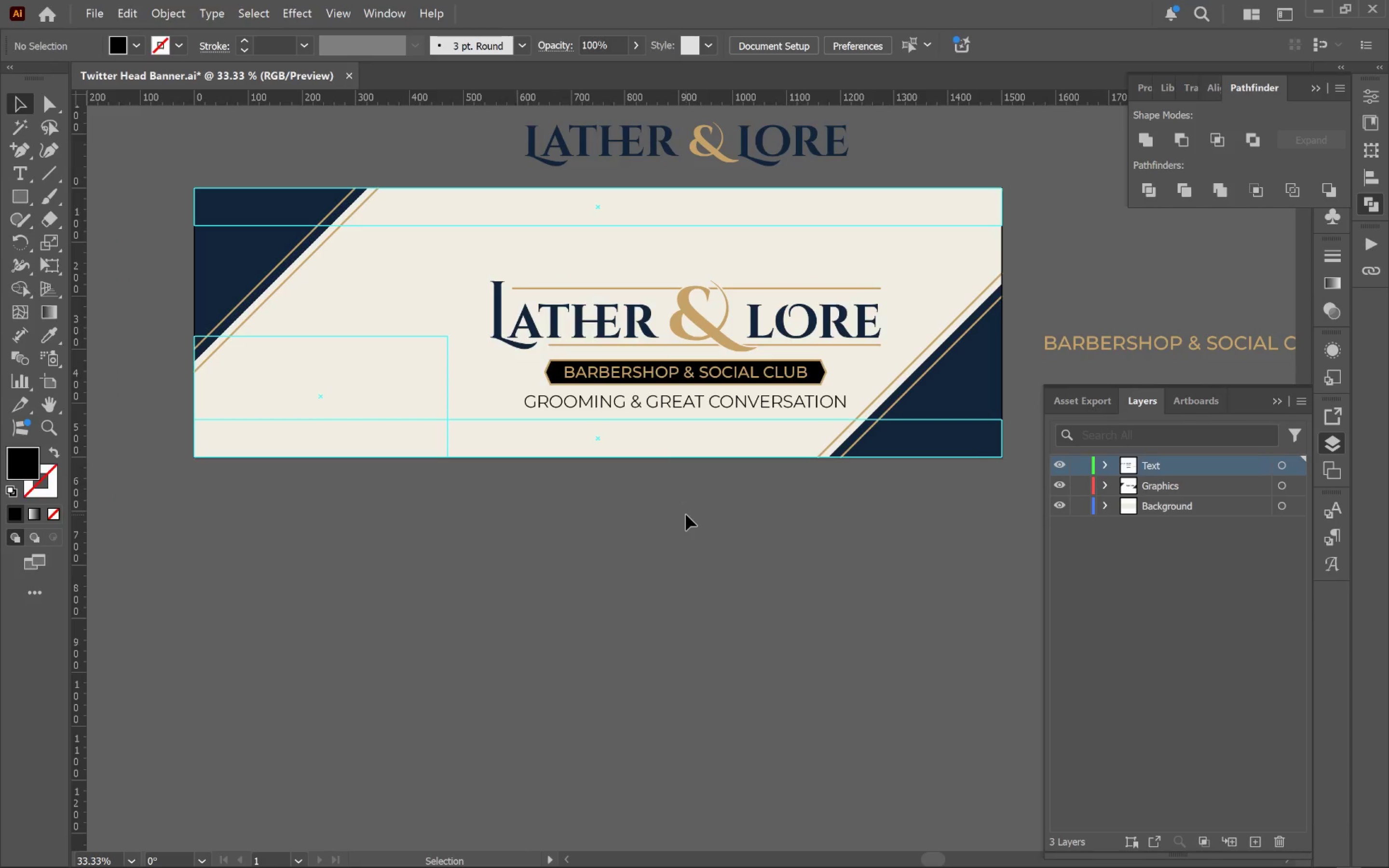 
left_click_drag(start_coordinate=[561, 594], to_coordinate=[685, 515])
 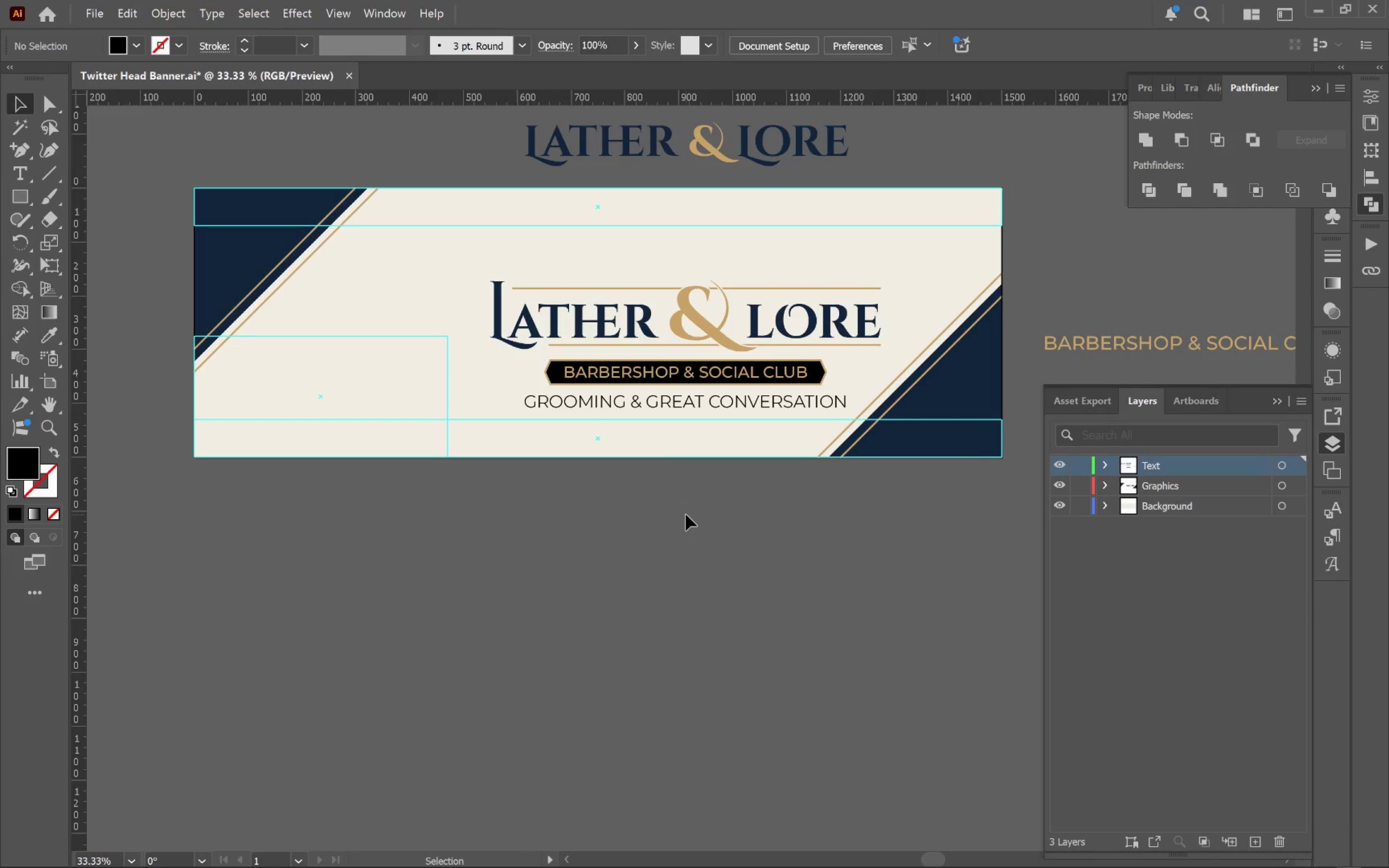 
key(Control+S)
 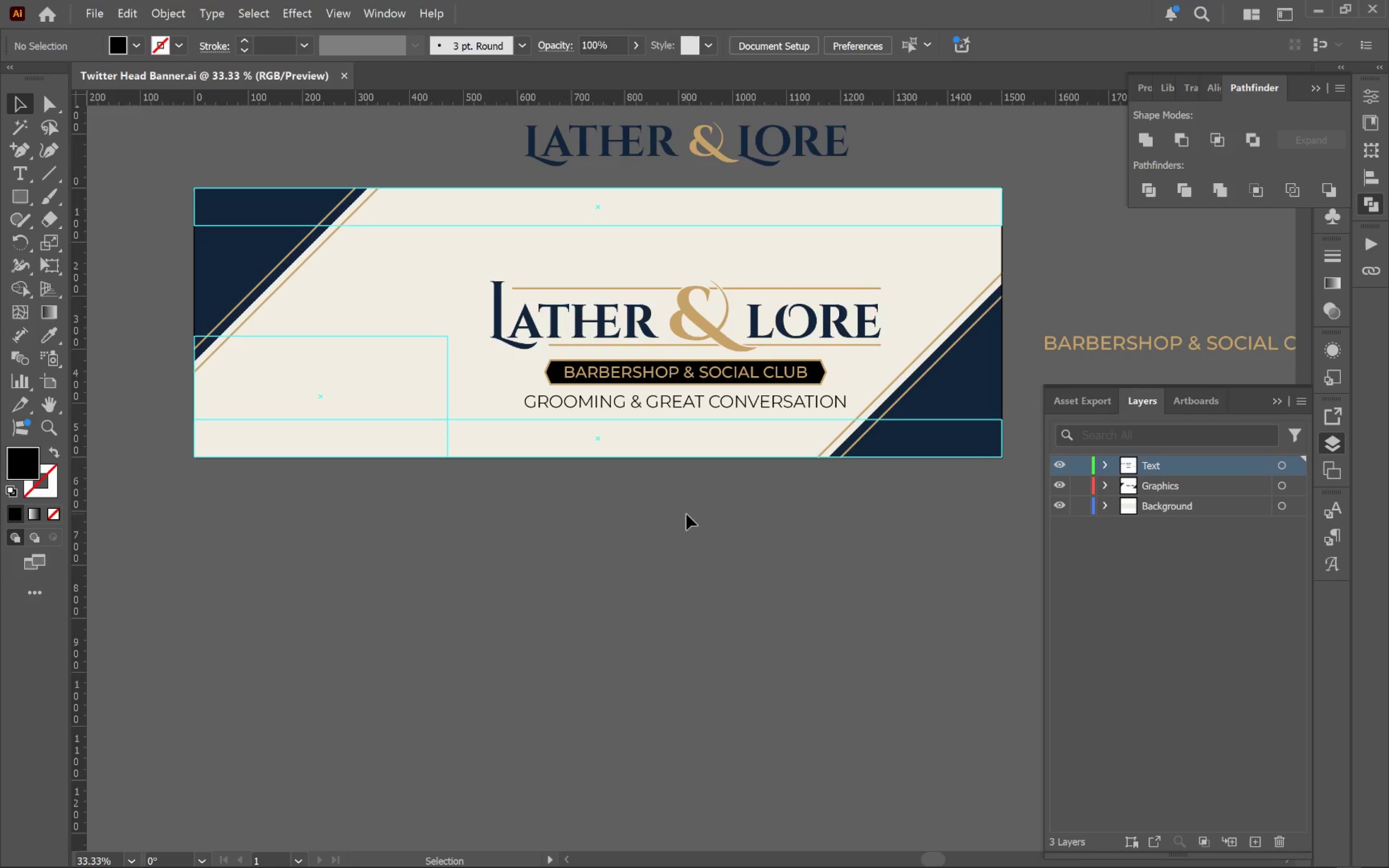 
wait(16.18)
 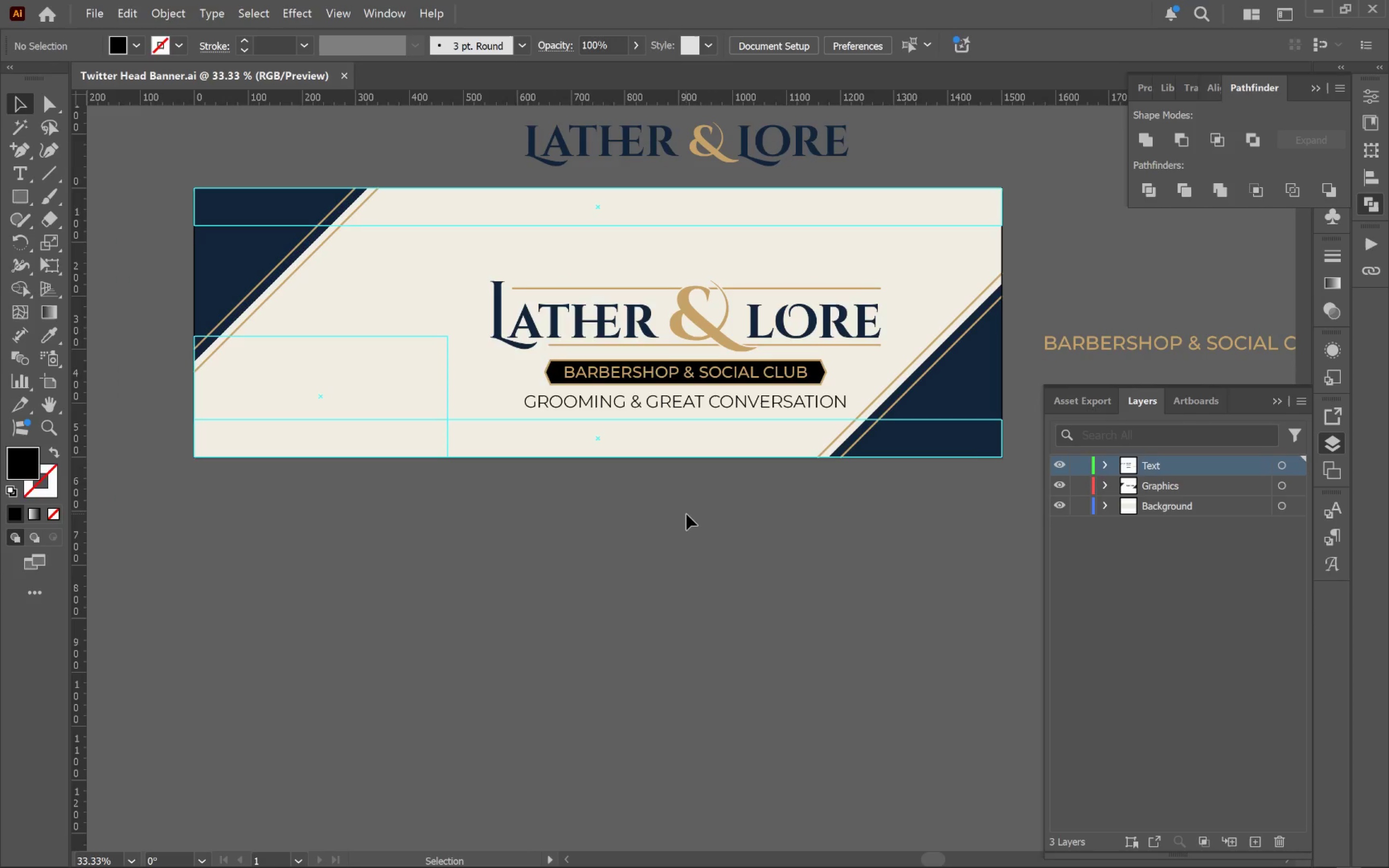 
hold_key(key=AltLeft, duration=0.76)
 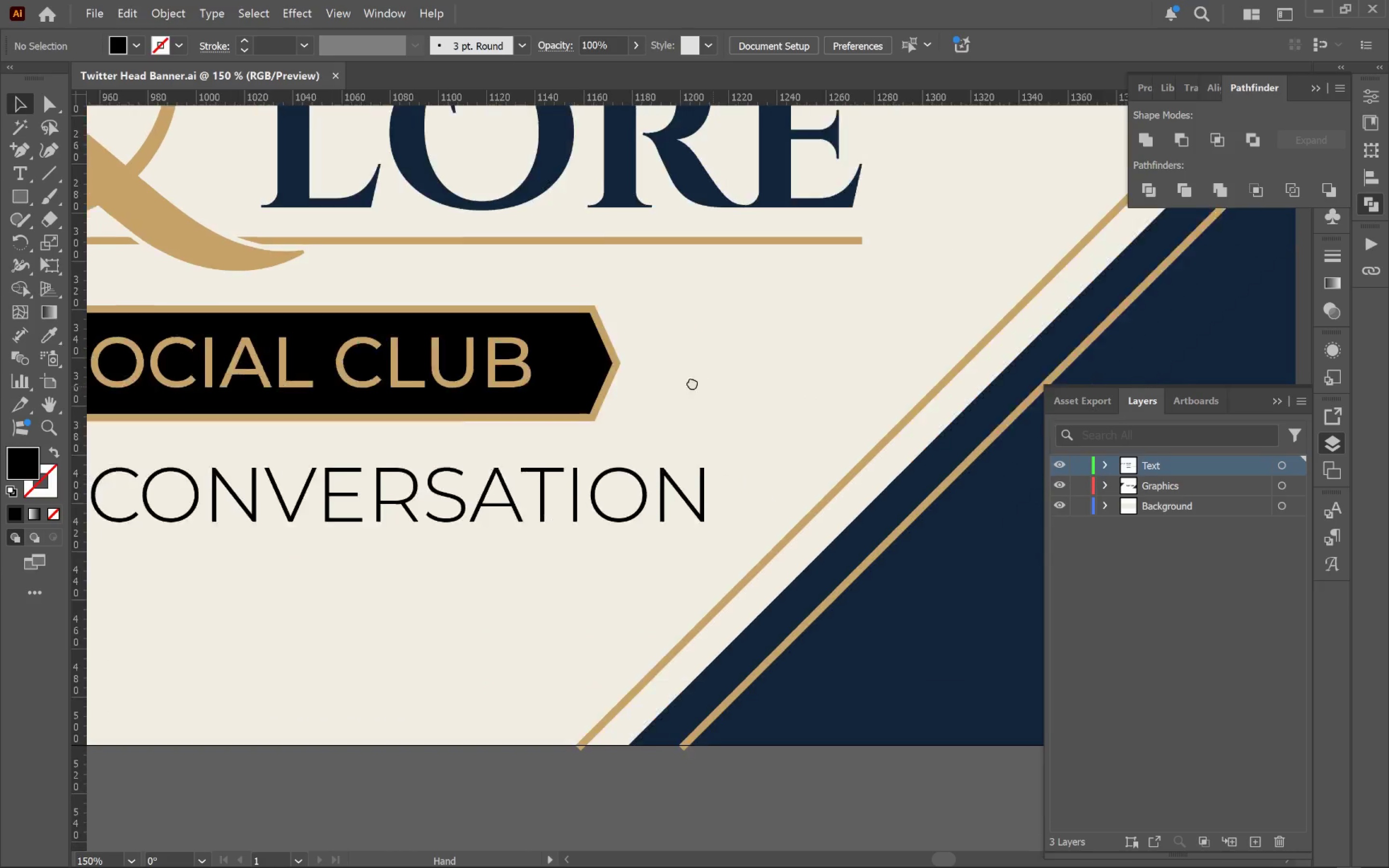 
hold_key(key=Space, duration=0.51)
 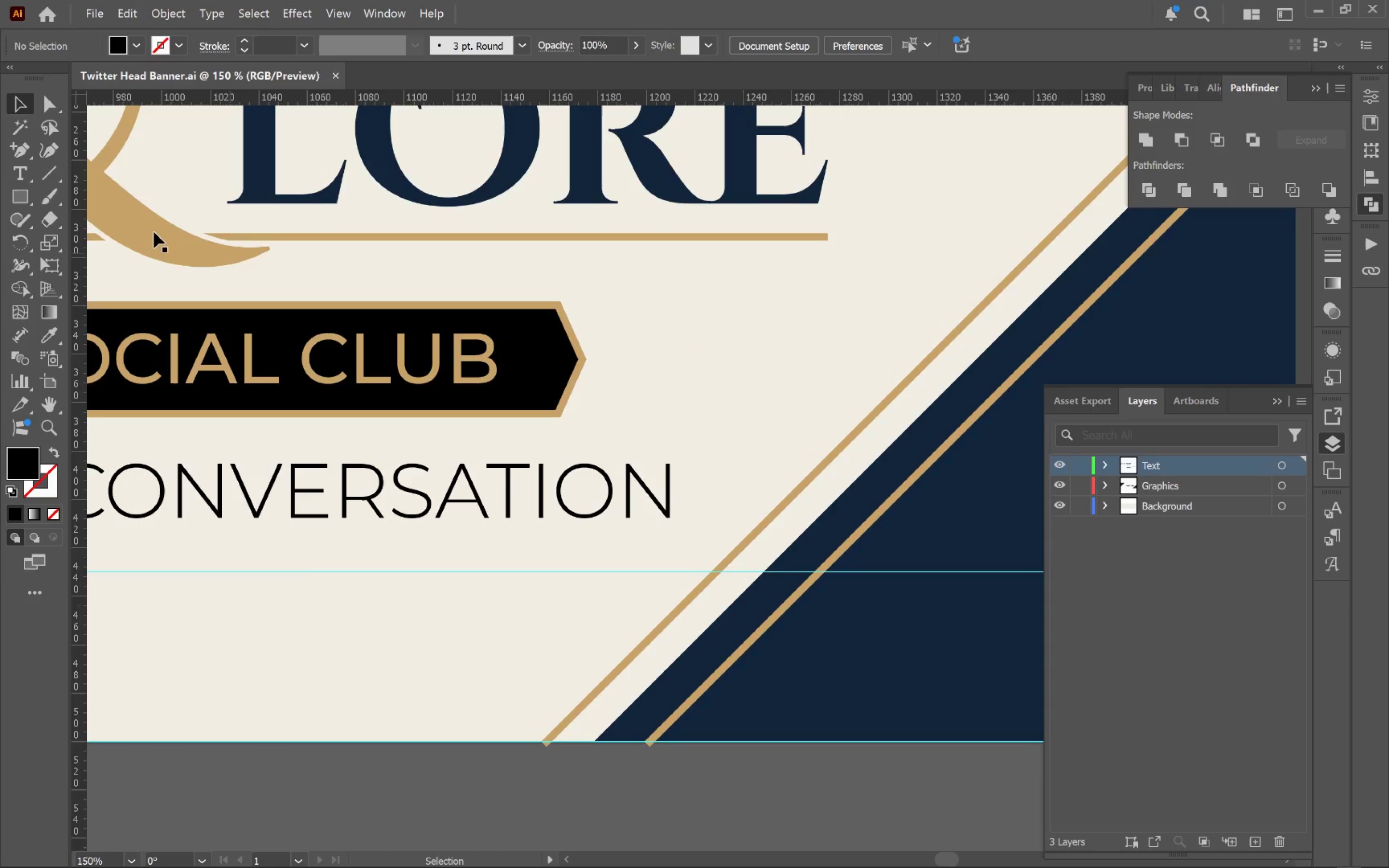 
scroll: coordinate [842, 383], scroll_direction: up, amount: 3.0
 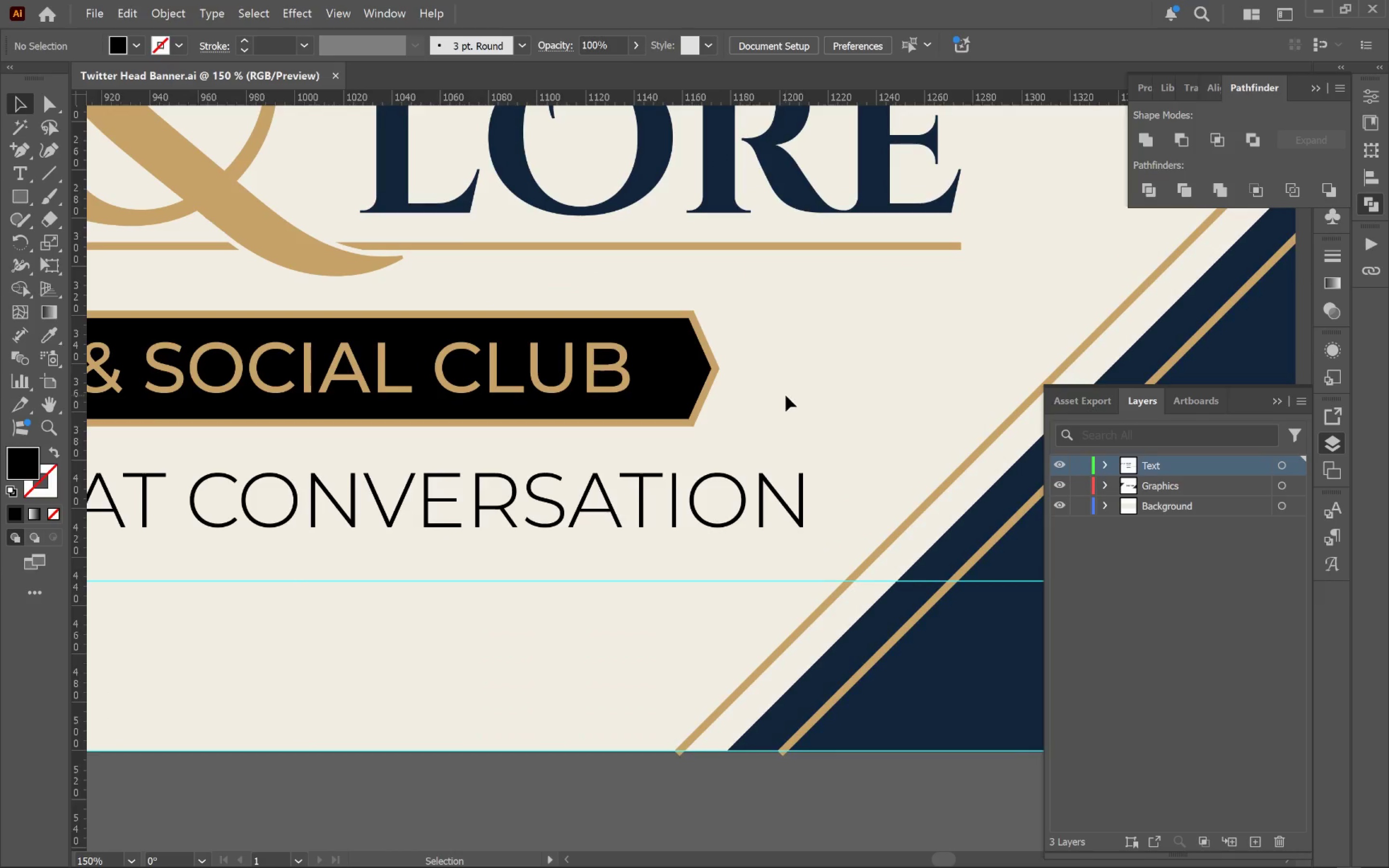 
left_click_drag(start_coordinate=[812, 393], to_coordinate=[679, 383])
 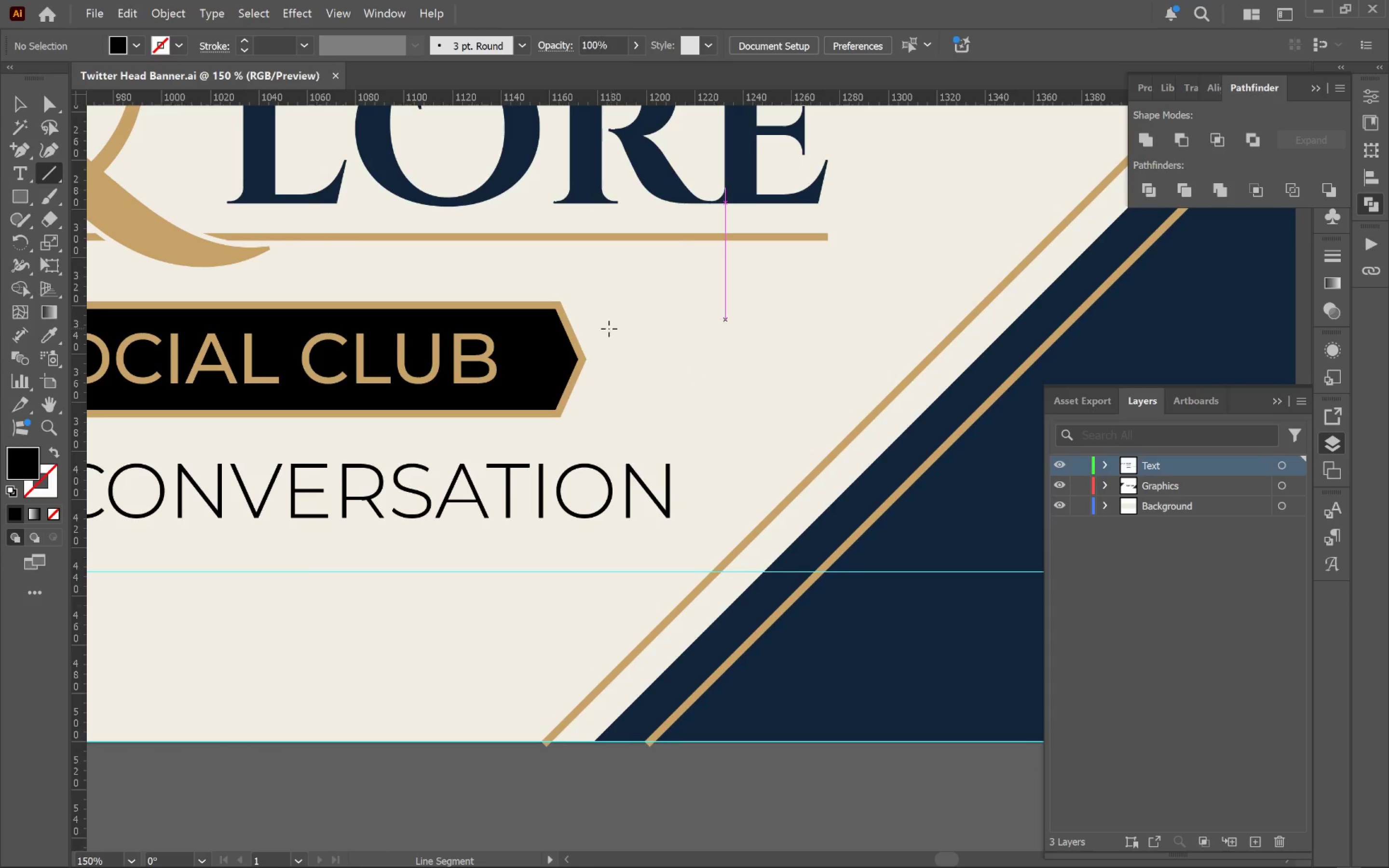 
left_click_drag(start_coordinate=[606, 323], to_coordinate=[712, 327])
 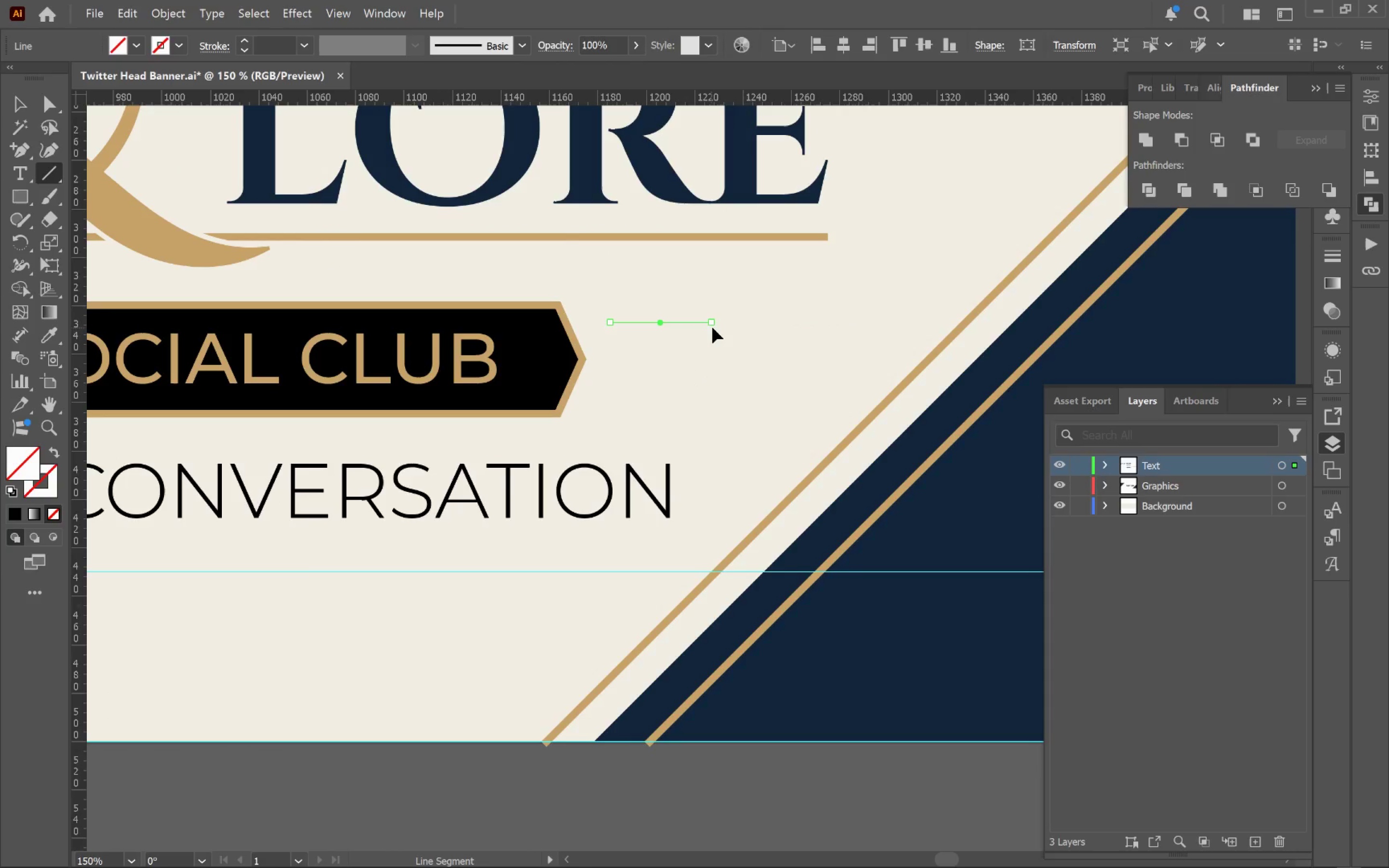 
hold_key(key=ShiftLeft, duration=5.03)
 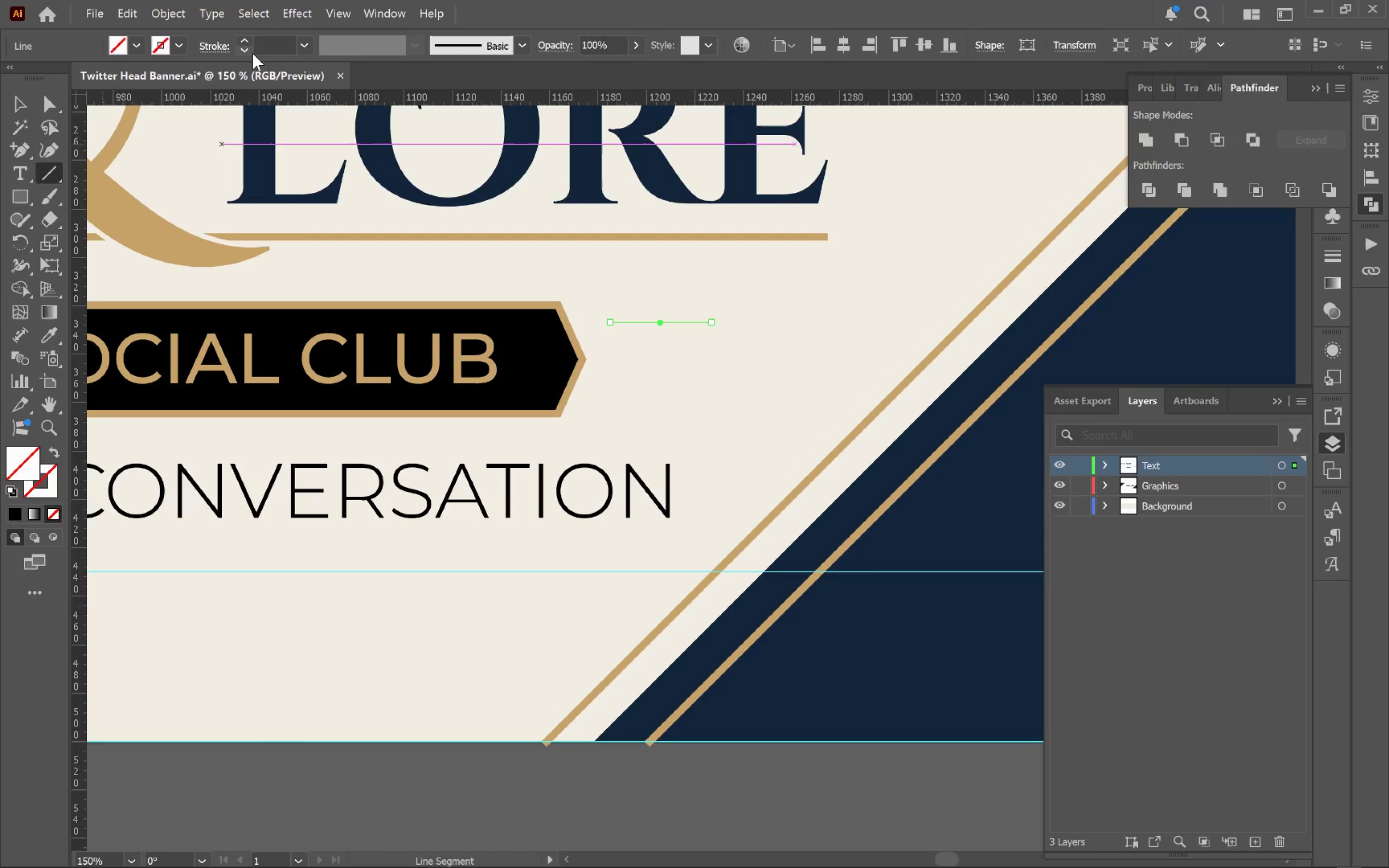 
left_click([180, 49])
 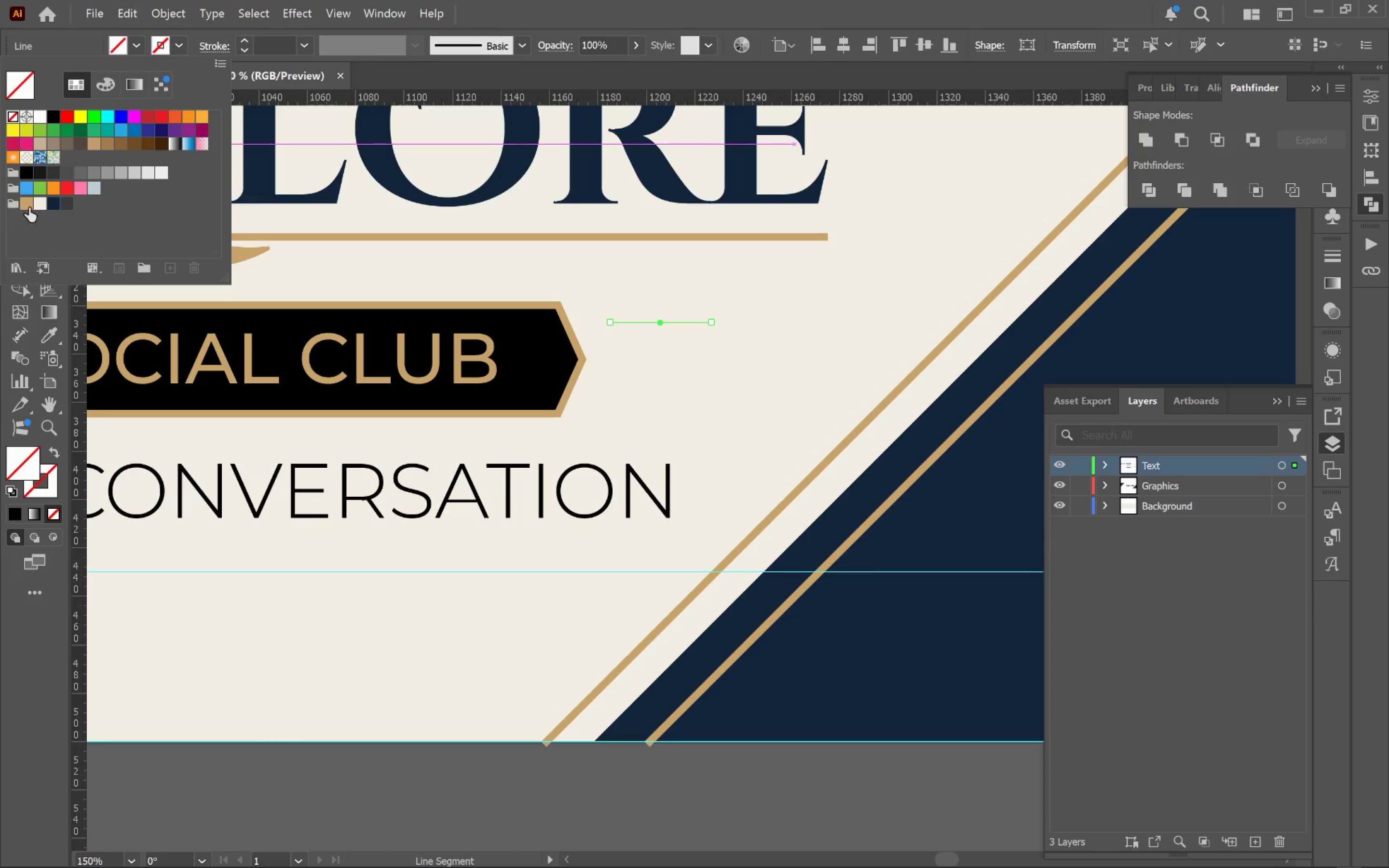 
left_click([23, 202])
 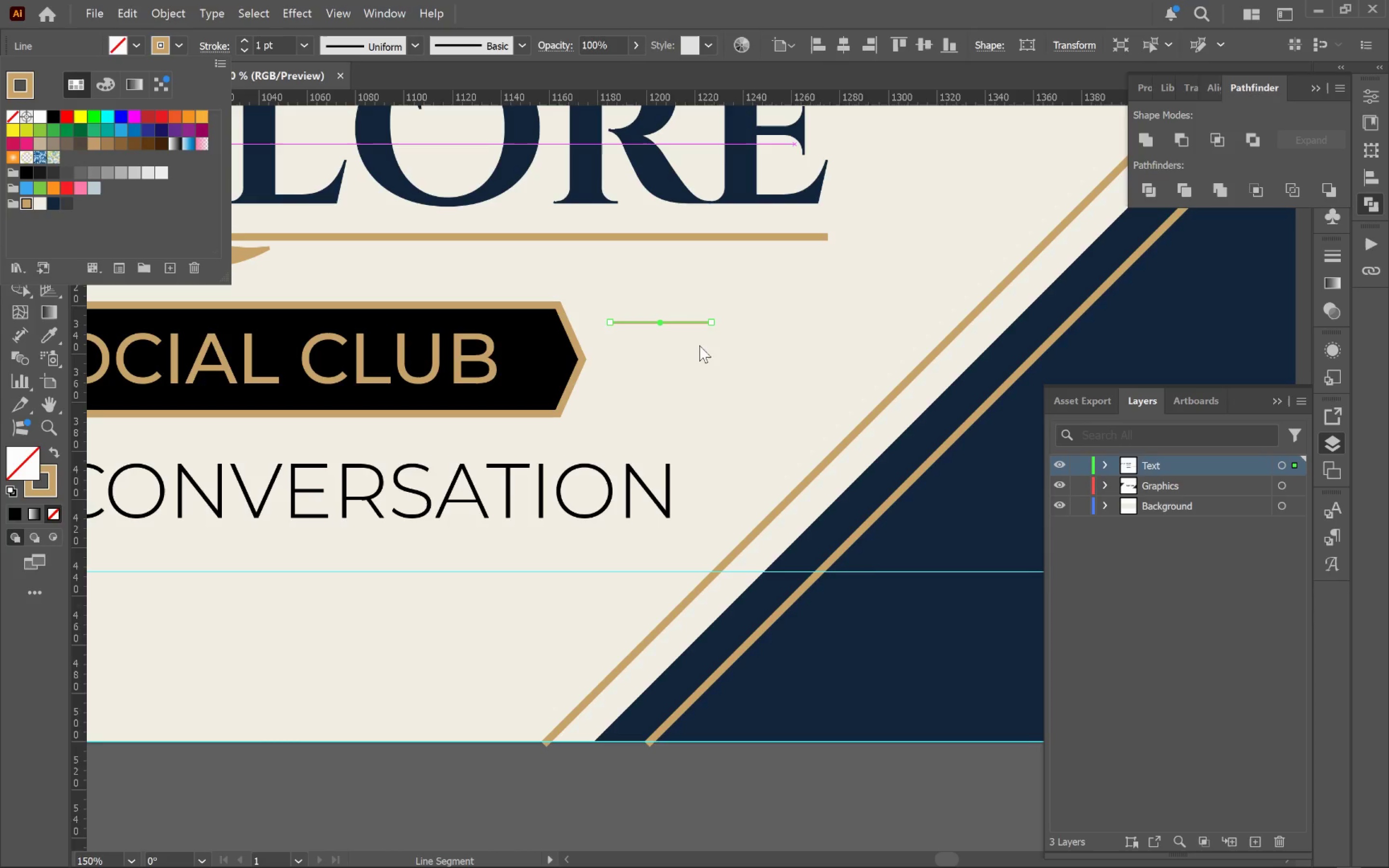 
left_click([699, 345])
 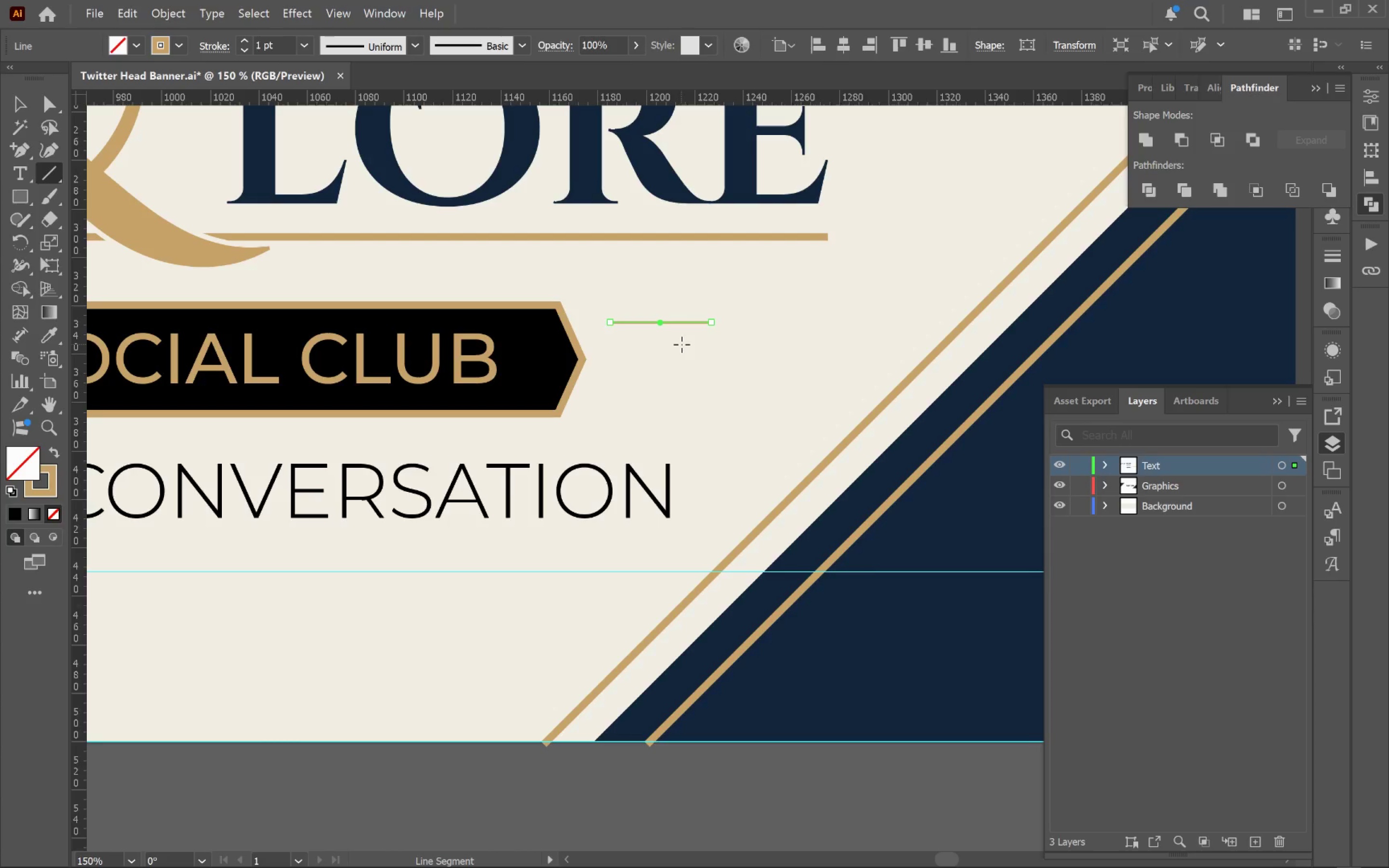 
key(V)
 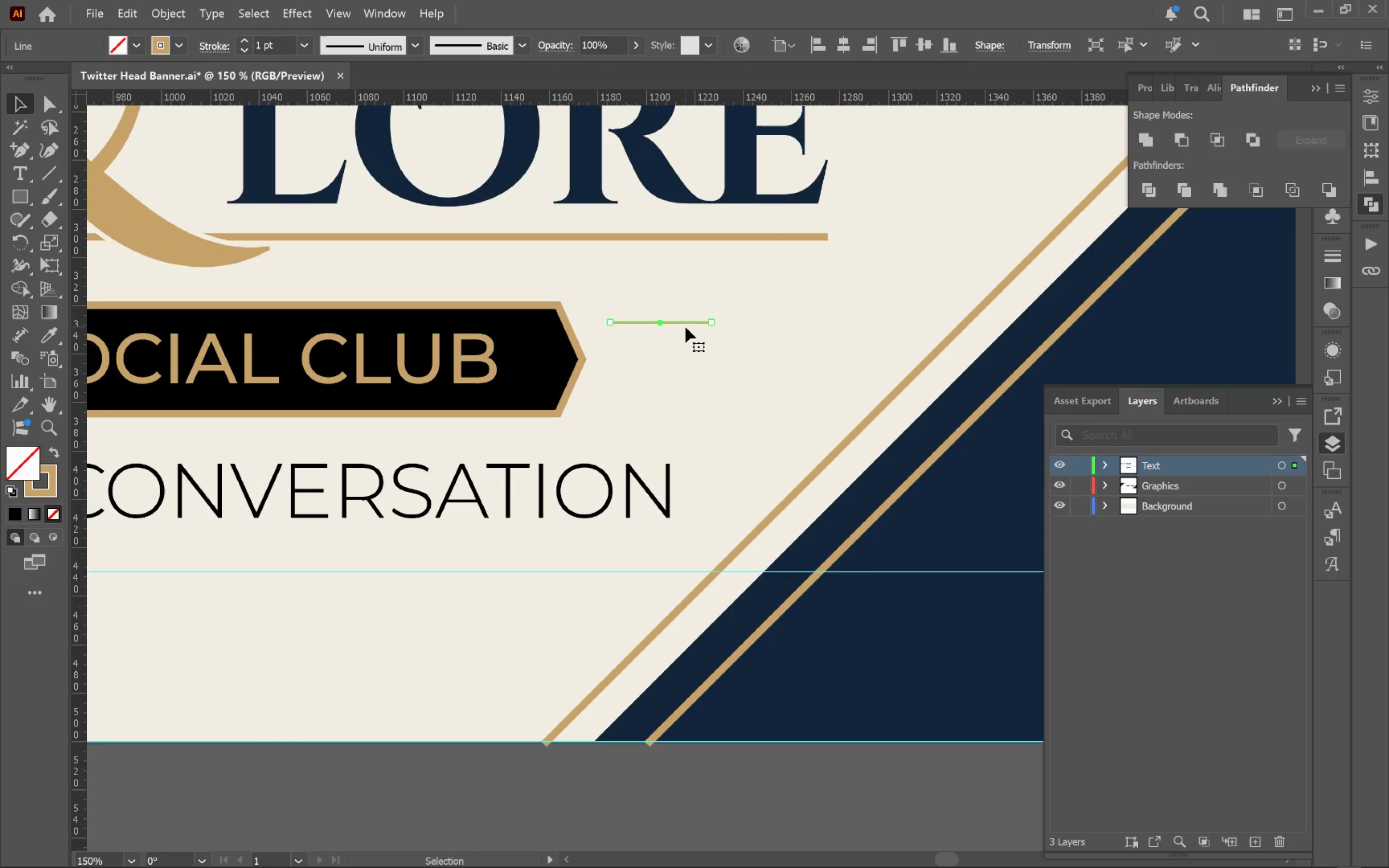 
hold_key(key=AltLeft, duration=1.85)
left_click_drag(start_coordinate=[686, 326], to_coordinate=[685, 350])
 